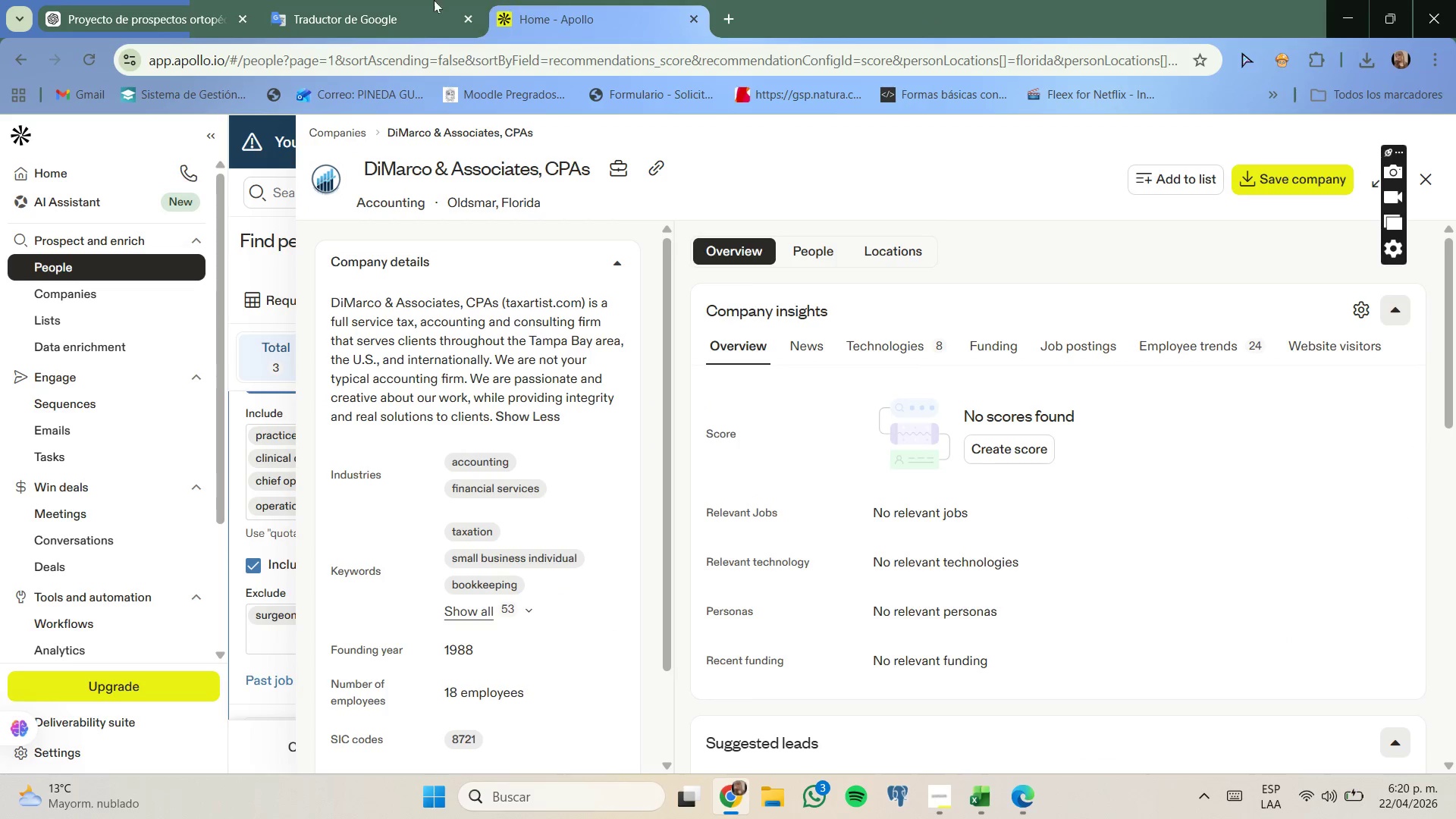 
left_click([400, 0])
 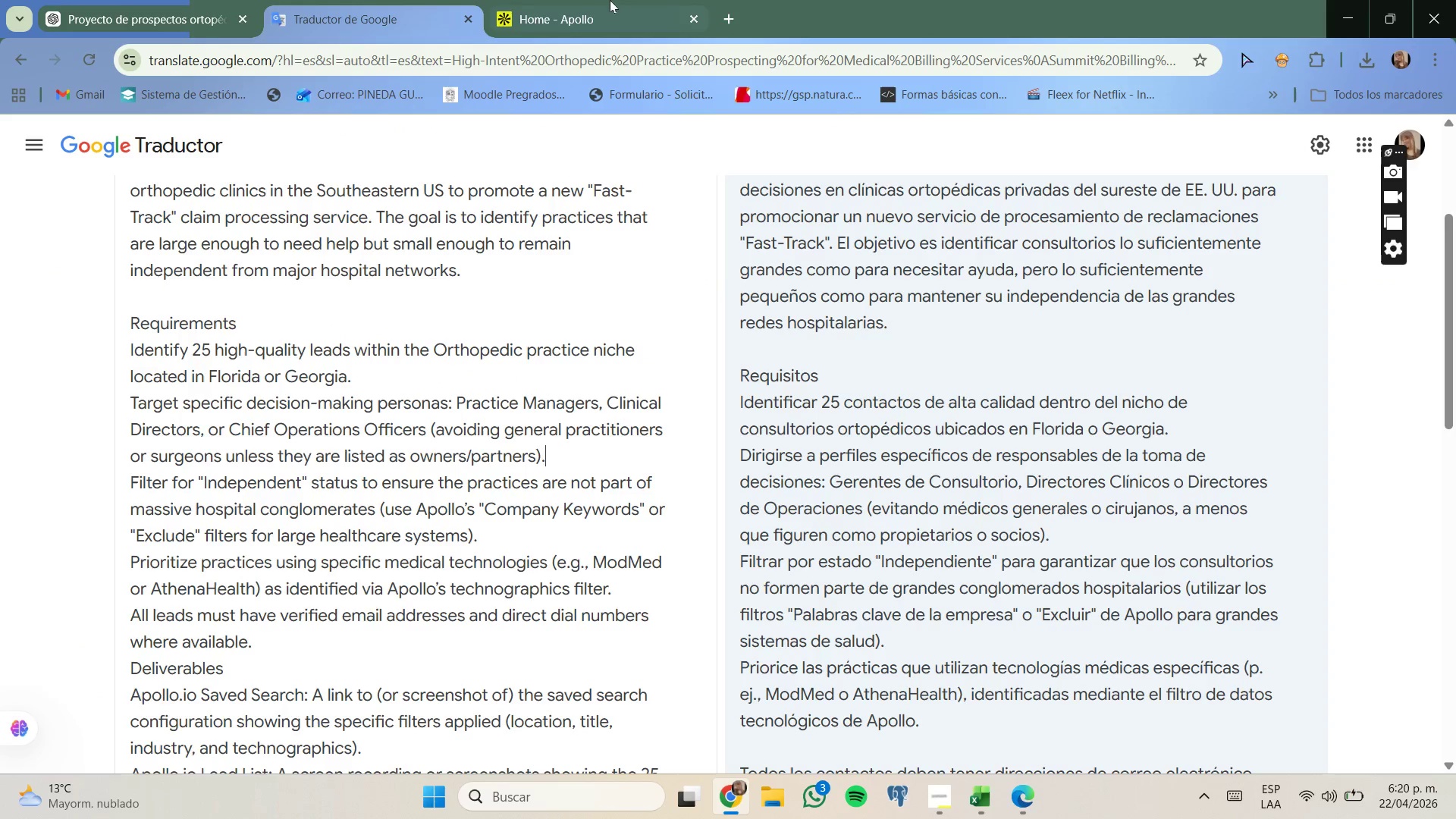 
left_click([572, 0])
 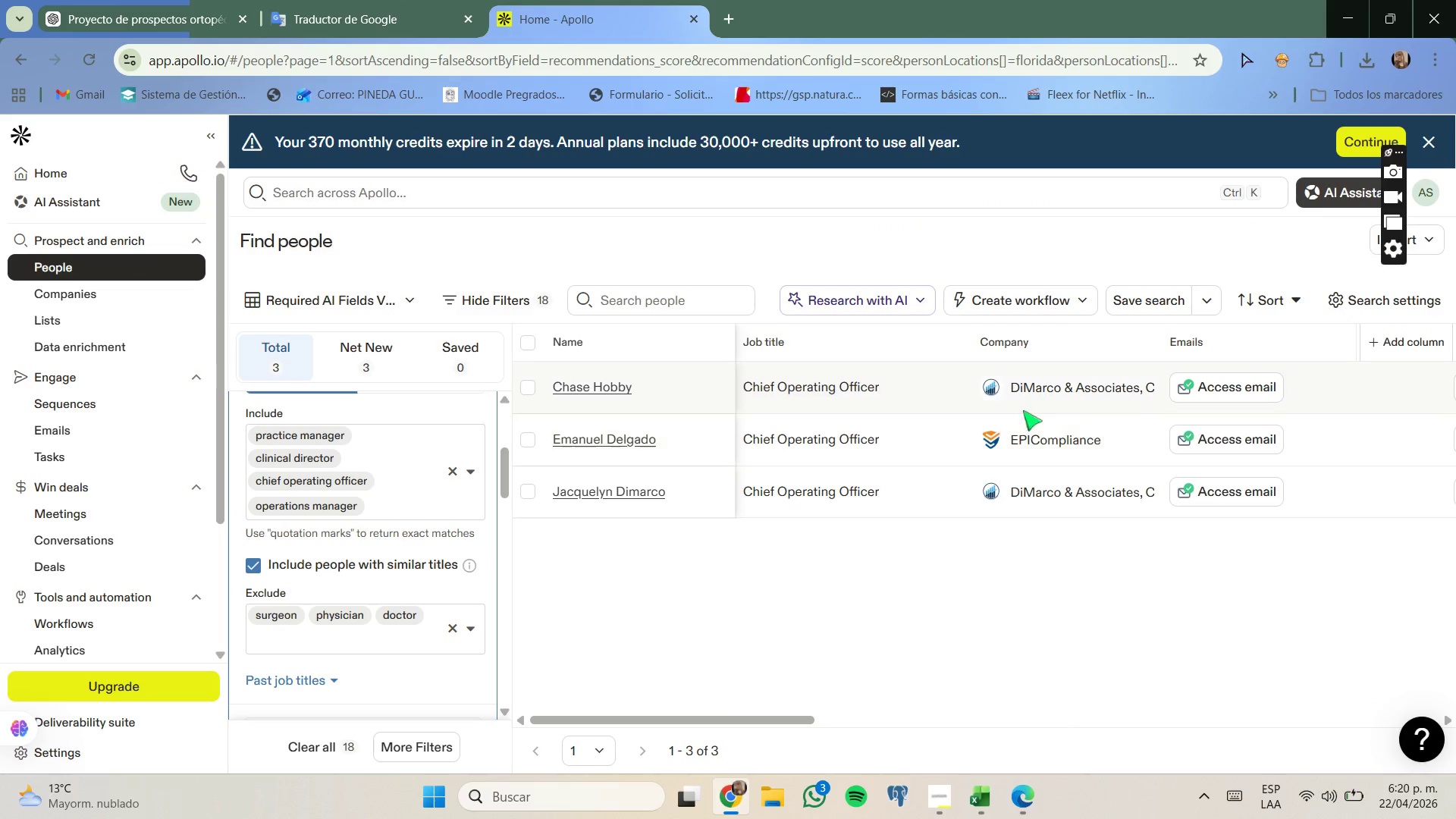 
wait(5.73)
 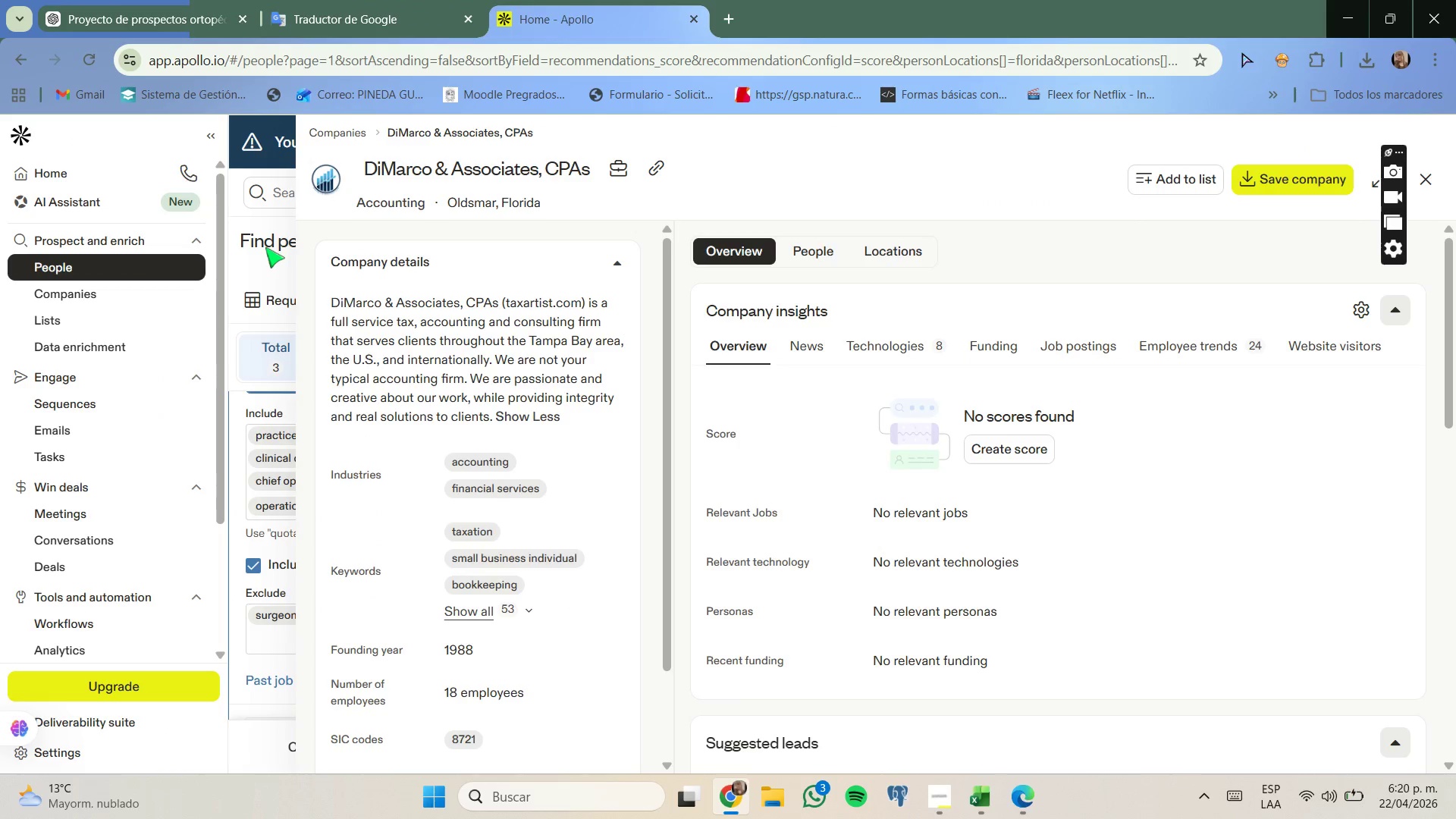 
right_click([1031, 441])
 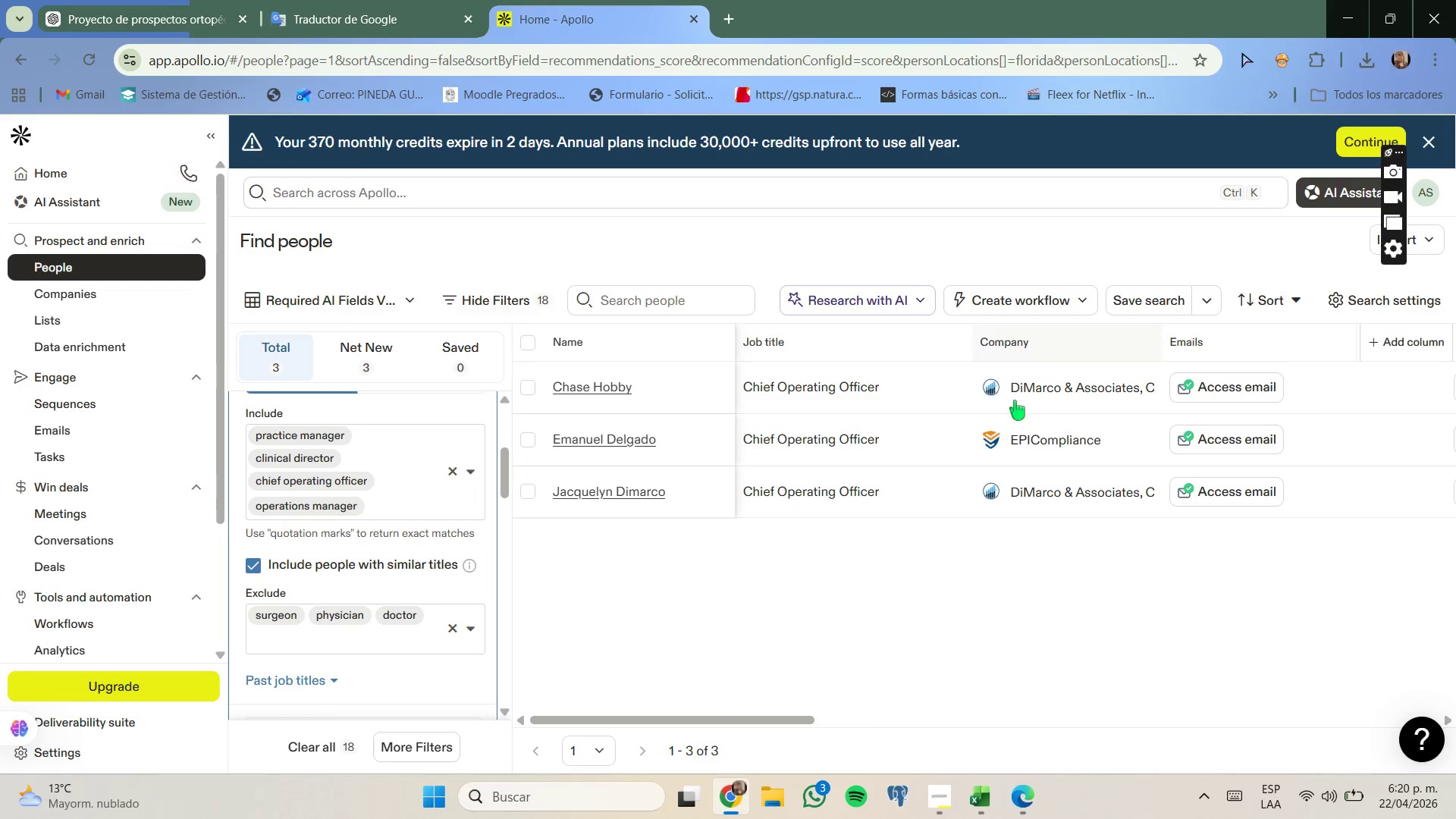 
right_click([1025, 431])
 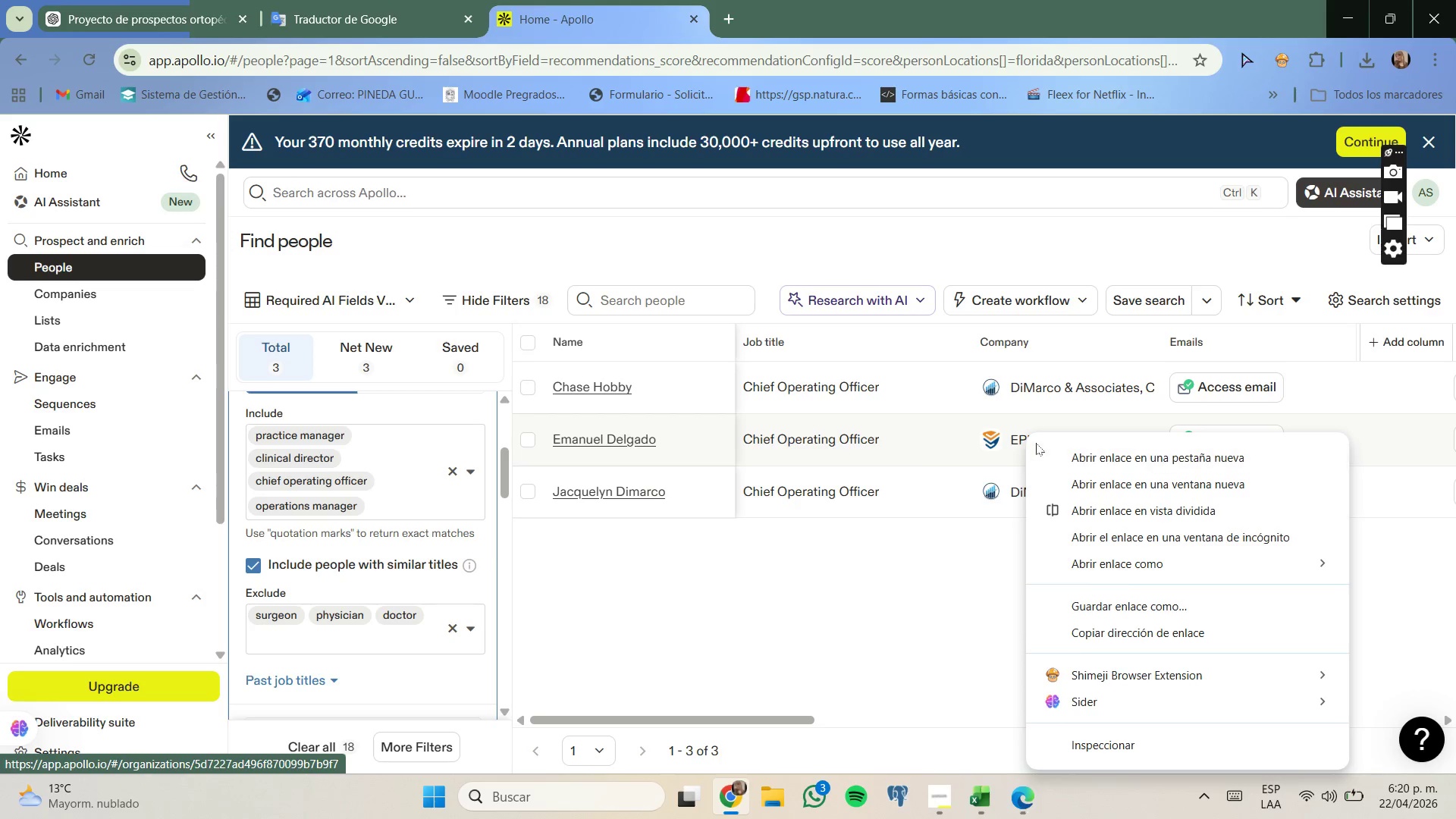 
left_click([1037, 449])
 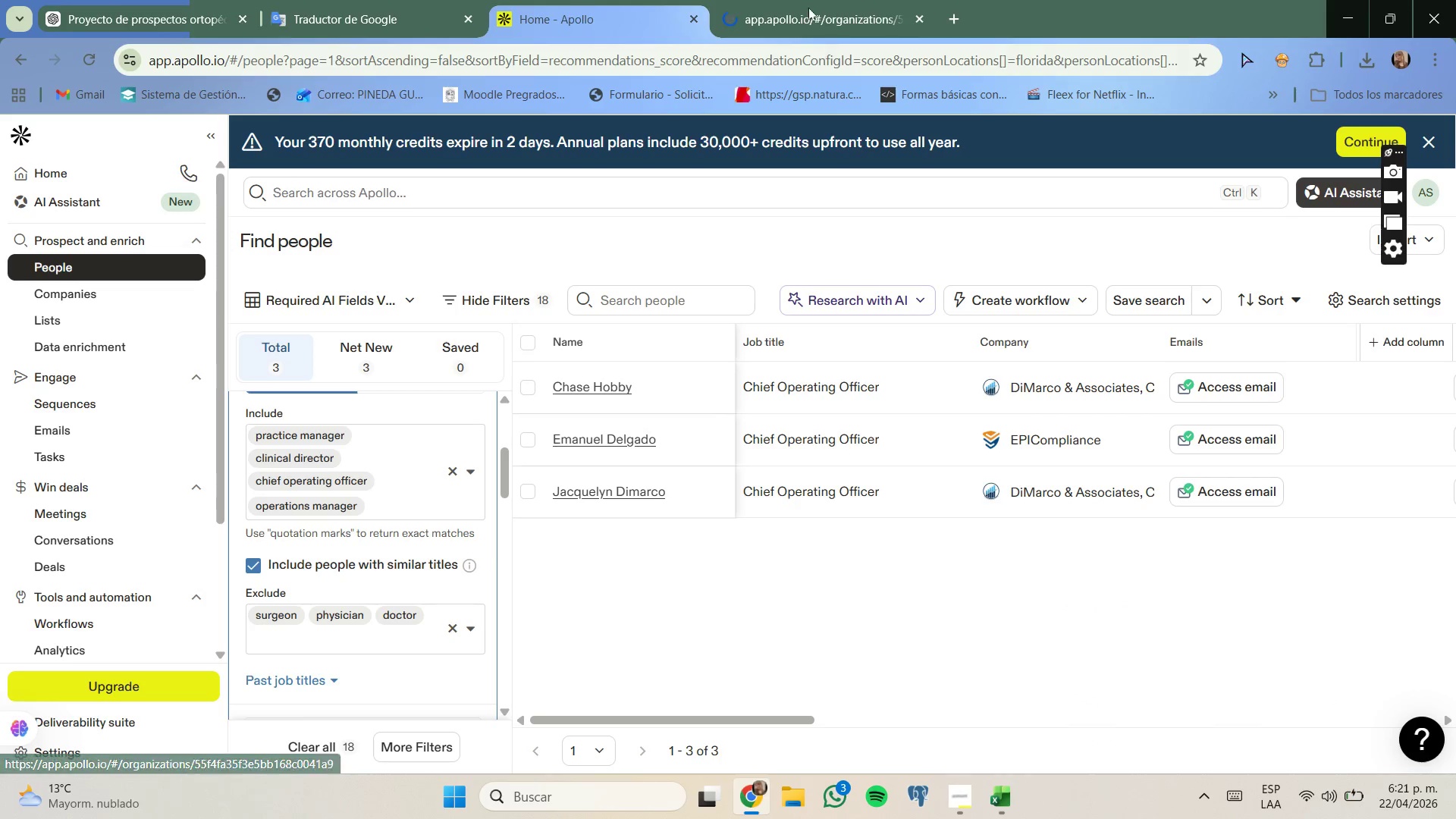 
left_click_drag(start_coordinate=[786, 0], to_coordinate=[777, 0])
 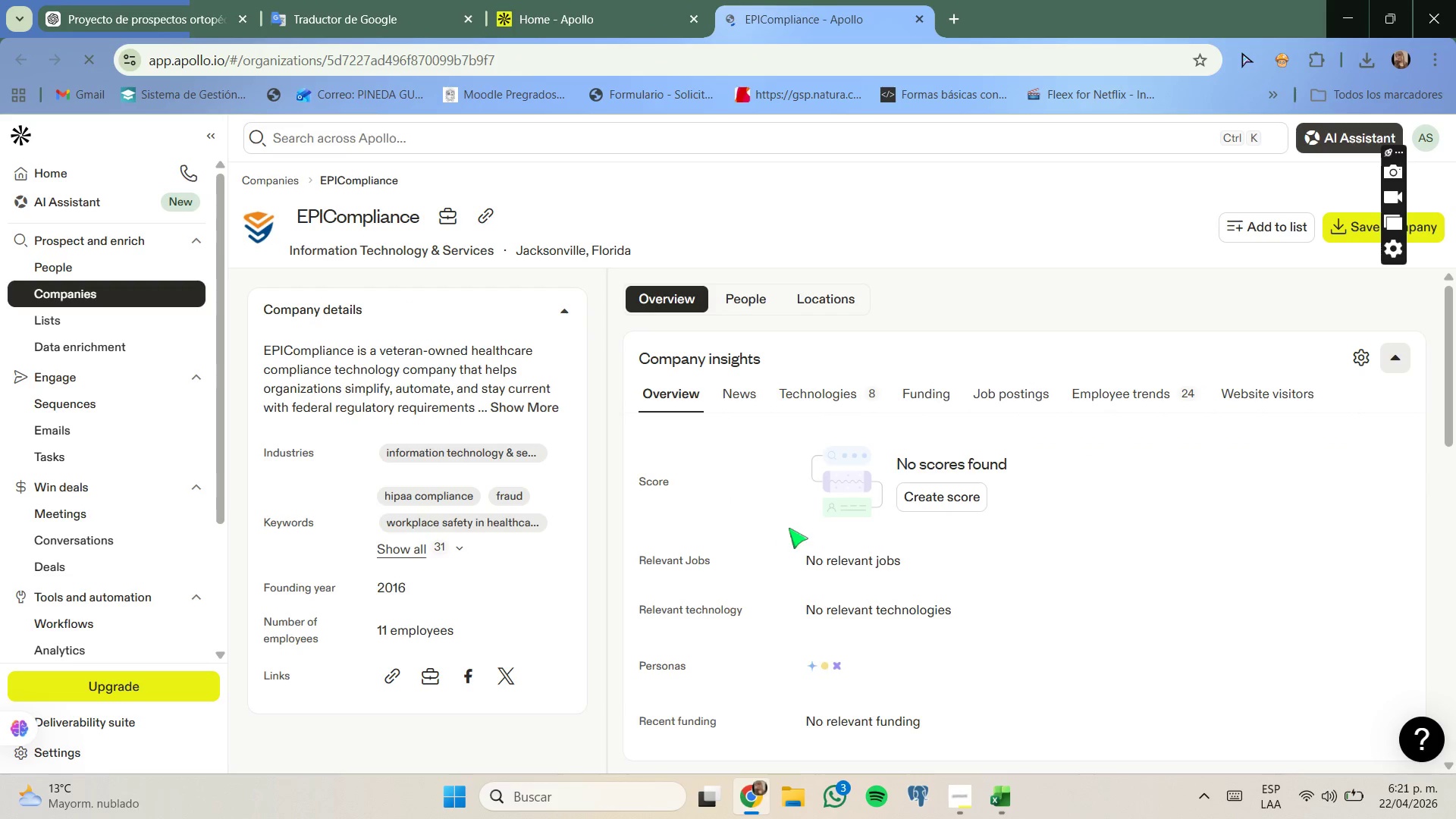 
wait(12.05)
 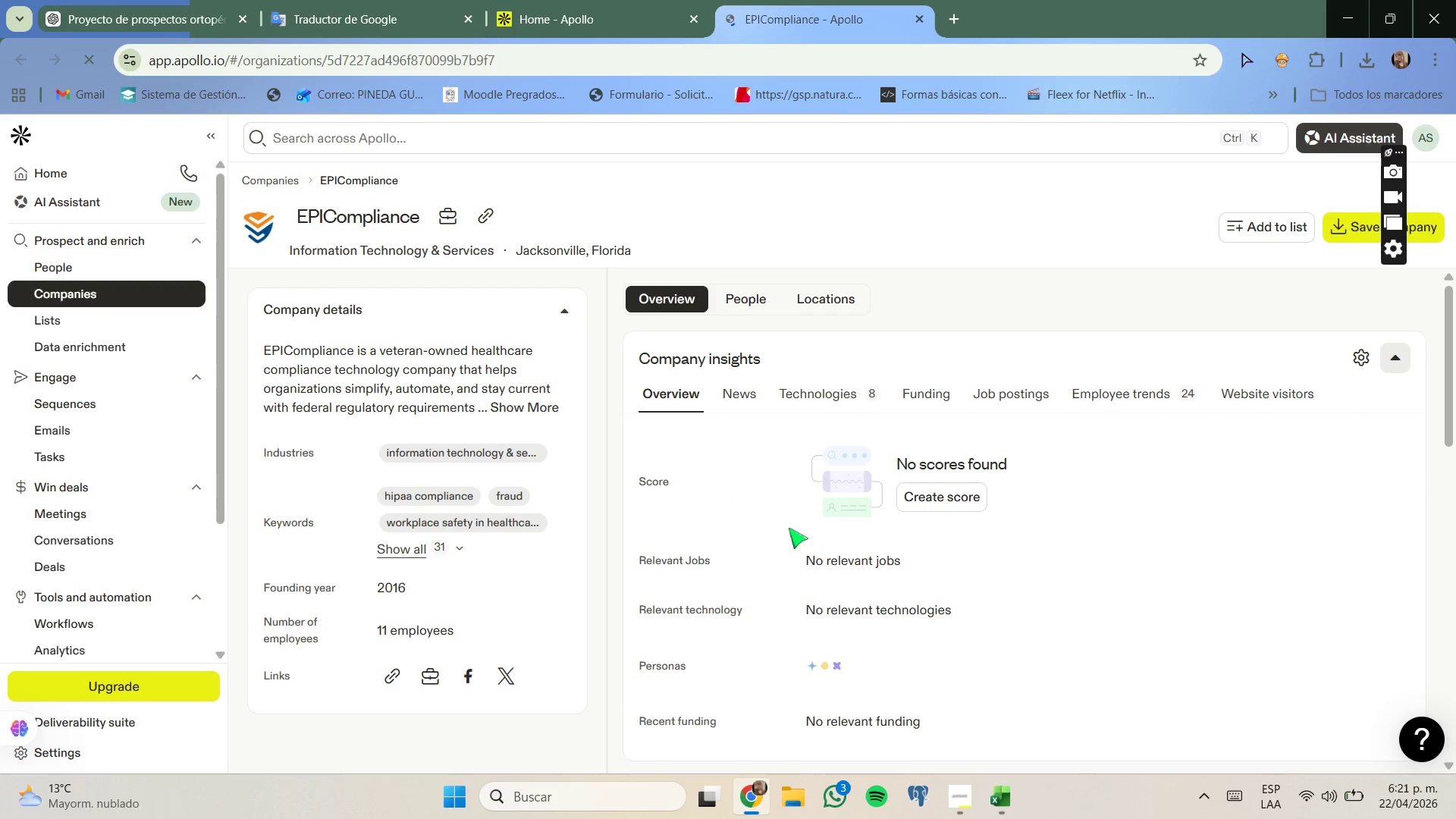 
left_click([709, 704])
 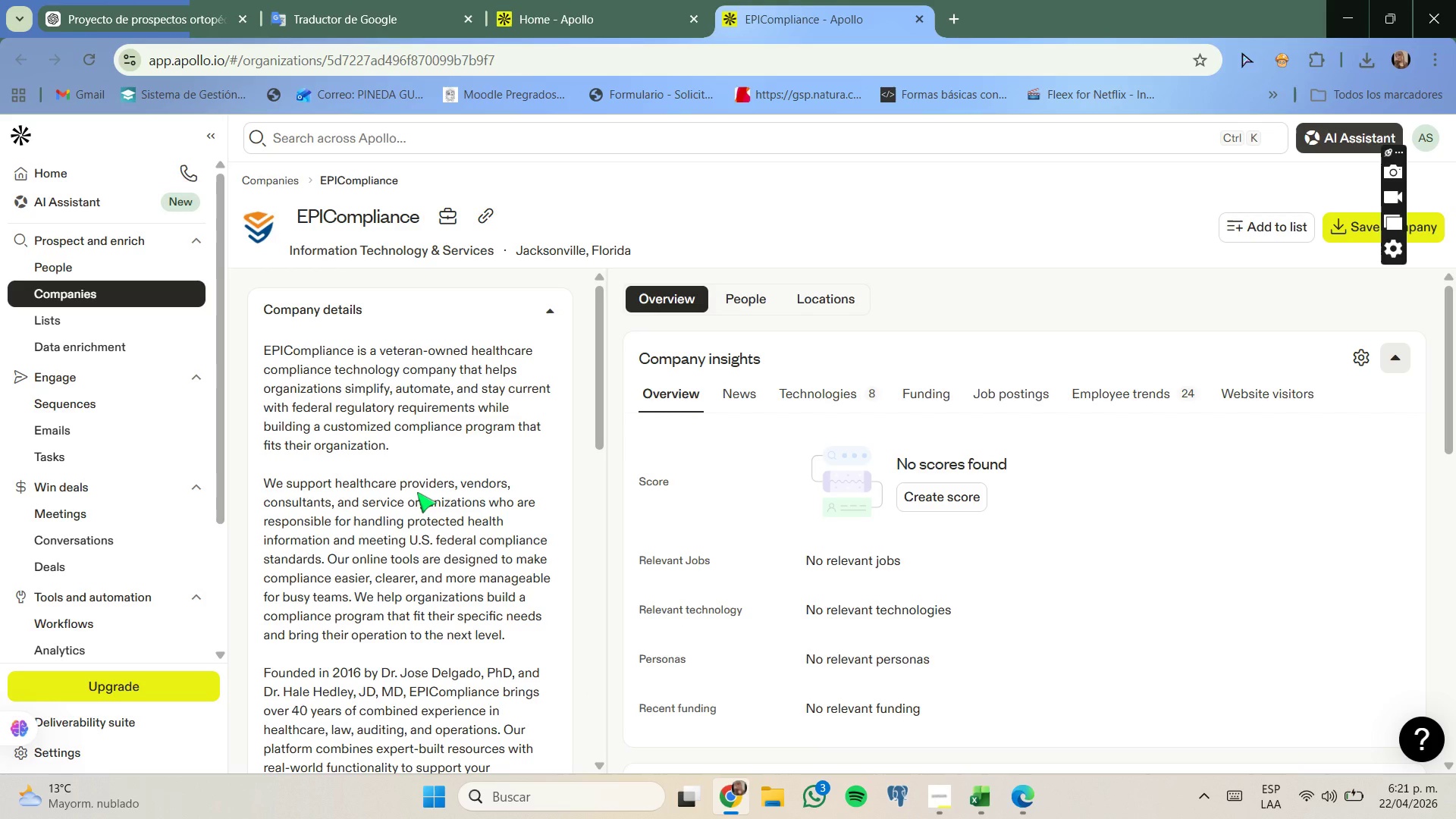 
wait(6.3)
 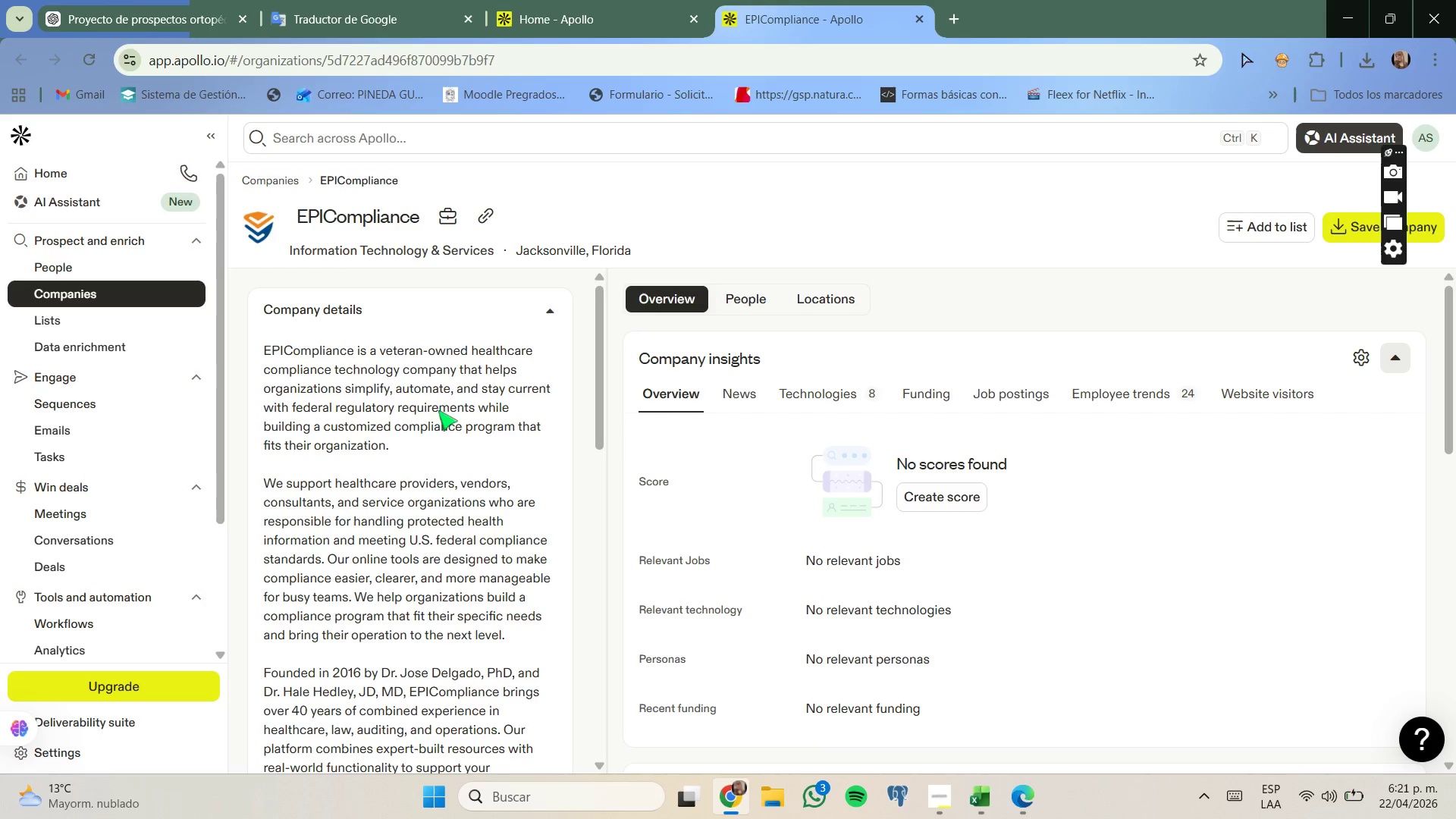 
scroll: coordinate [412, 521], scroll_direction: none, amount: 0.0
 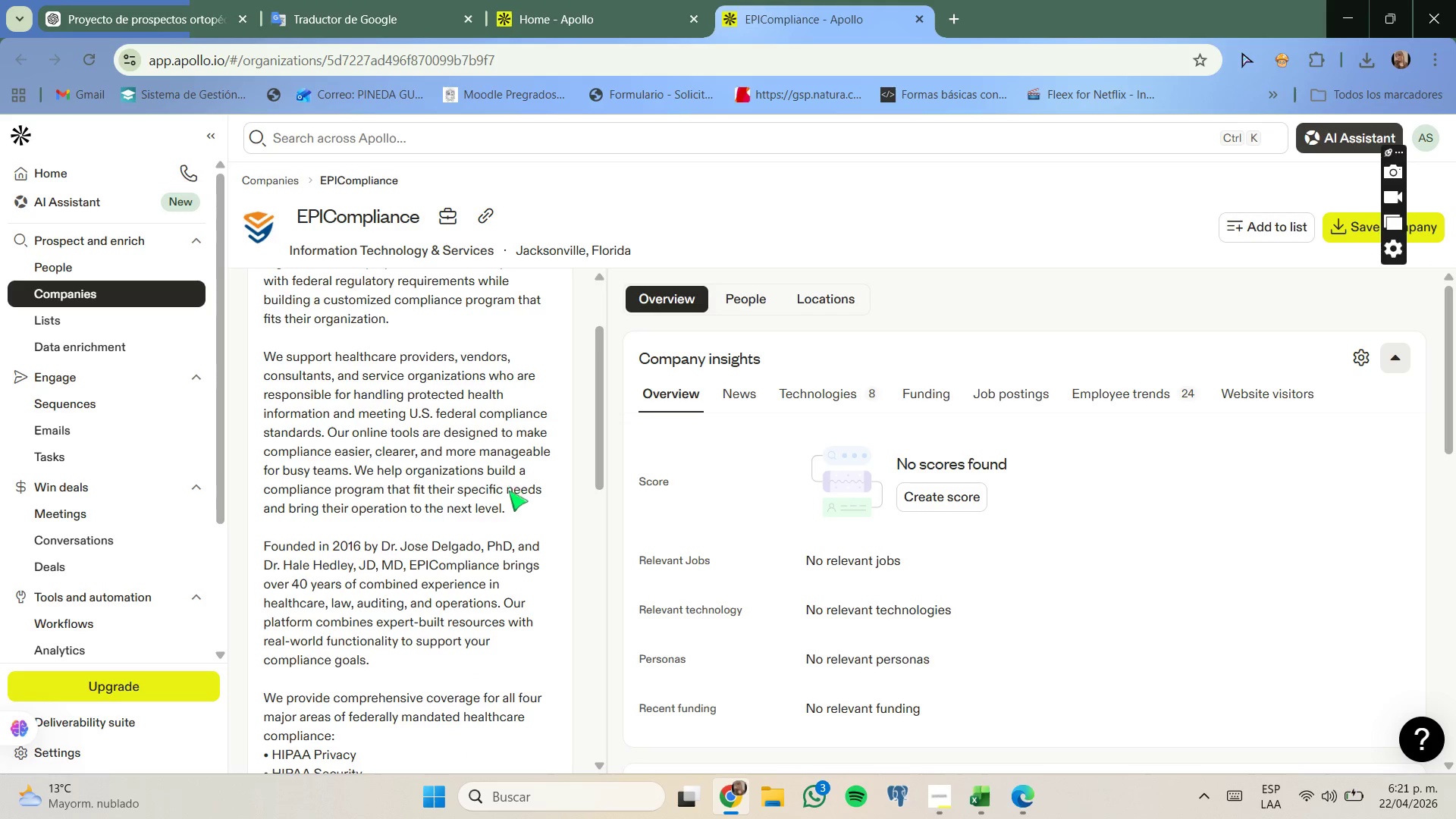 
wait(14.26)
 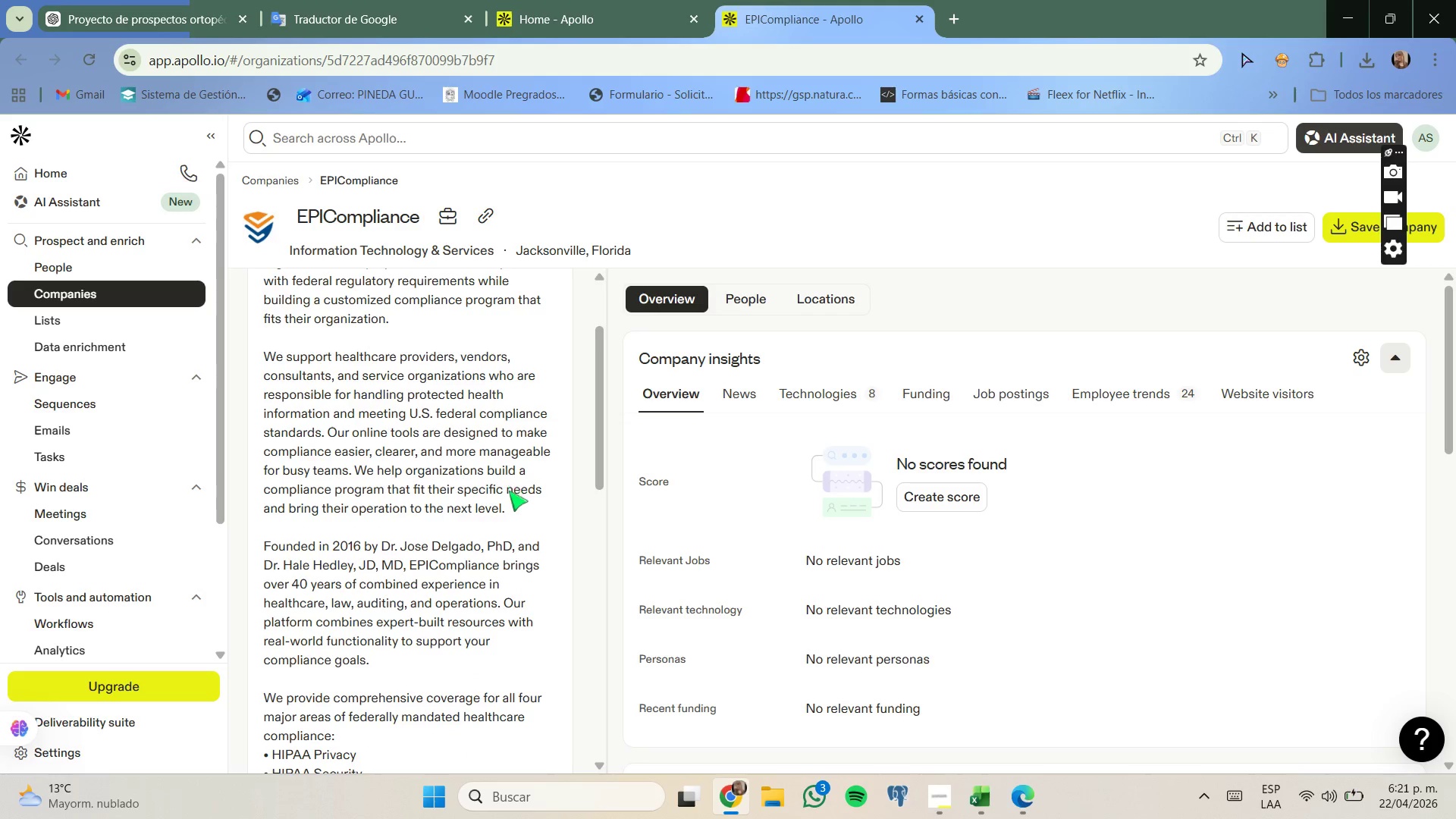 
scroll: coordinate [461, 610], scroll_direction: down, amount: 4.0
 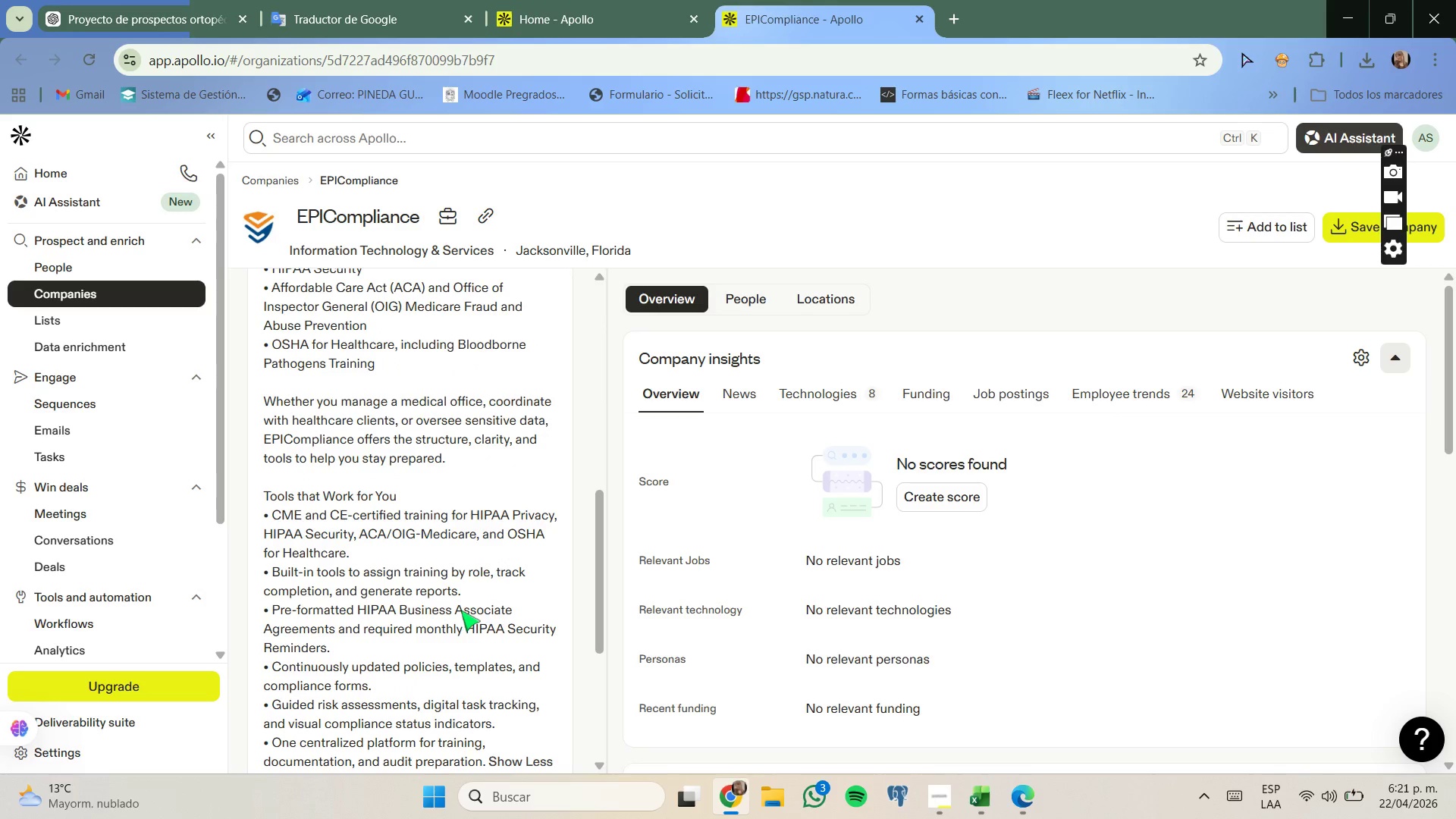 
scroll: coordinate [461, 608], scroll_direction: up, amount: 1.0
 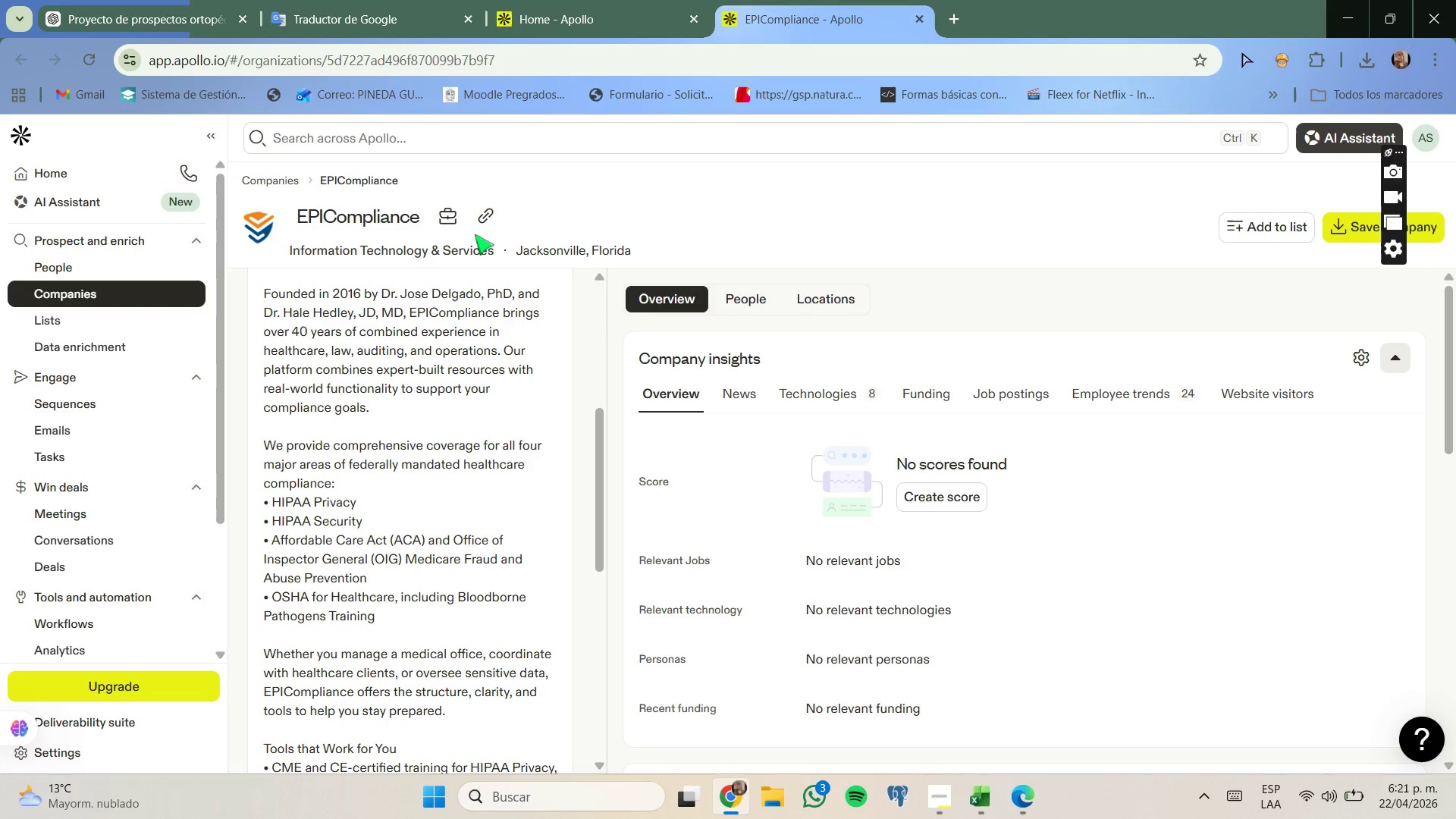 
left_click([486, 223])
 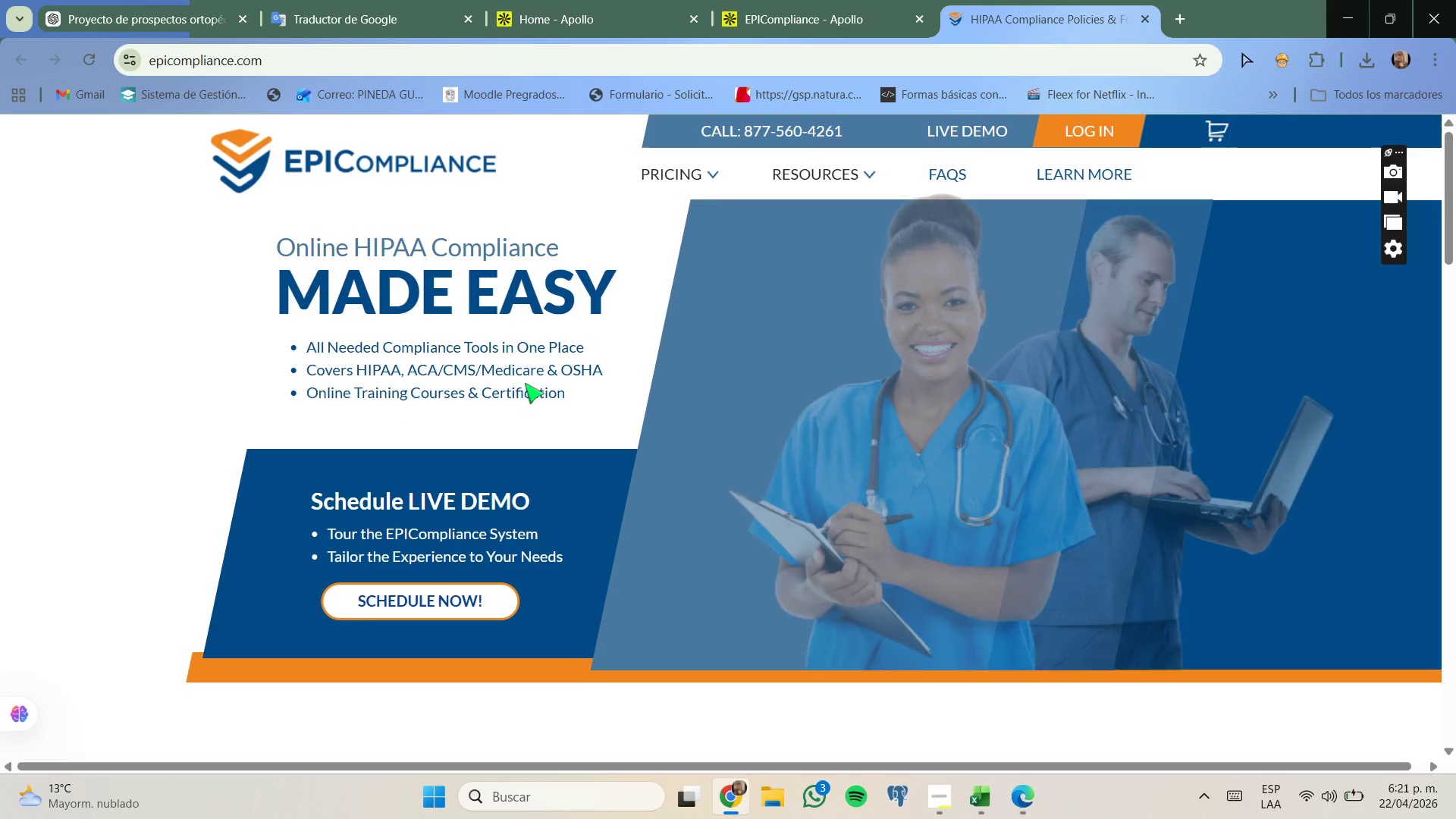 
wait(7.88)
 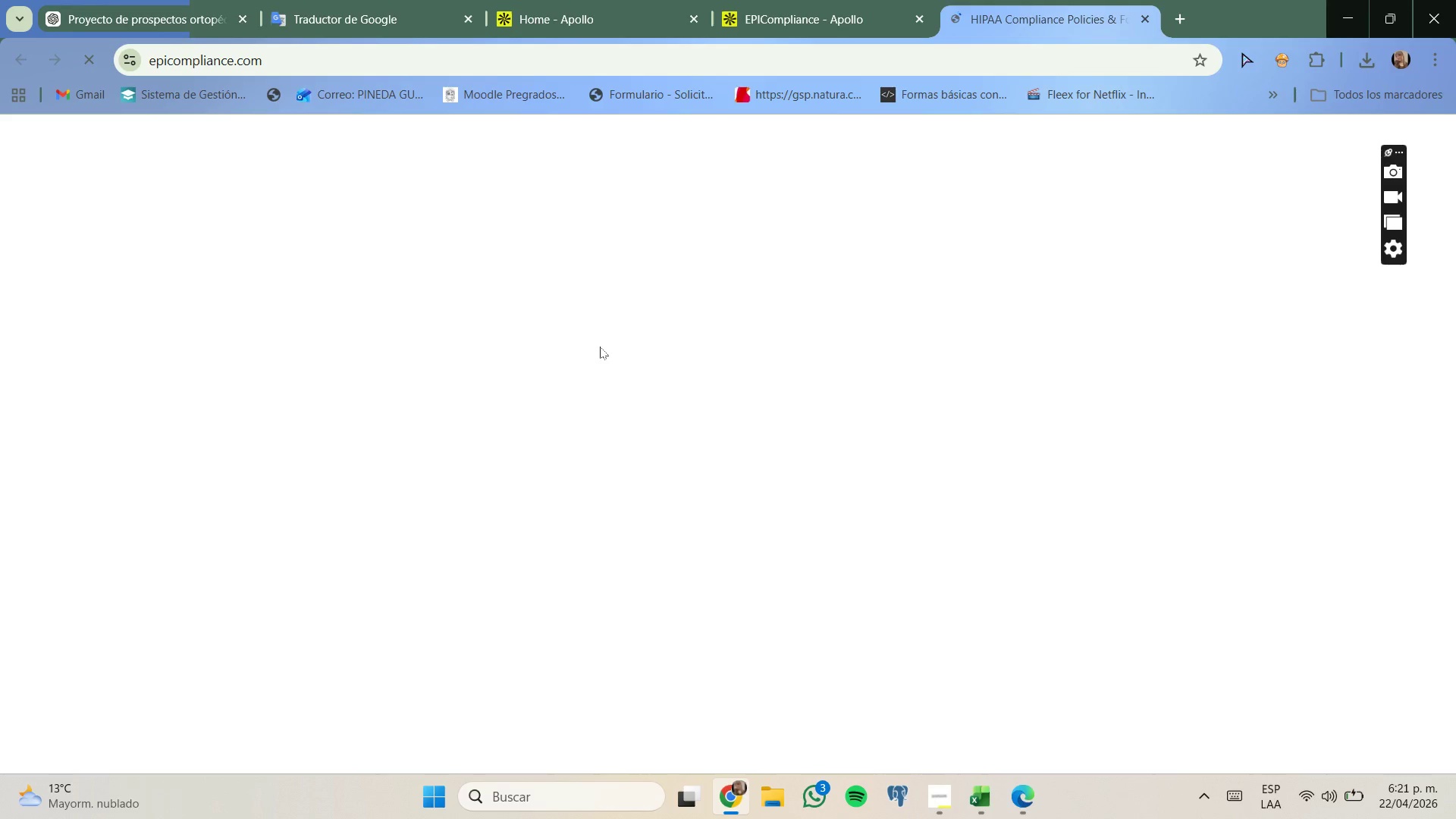 
mouse_move([830, 199])
 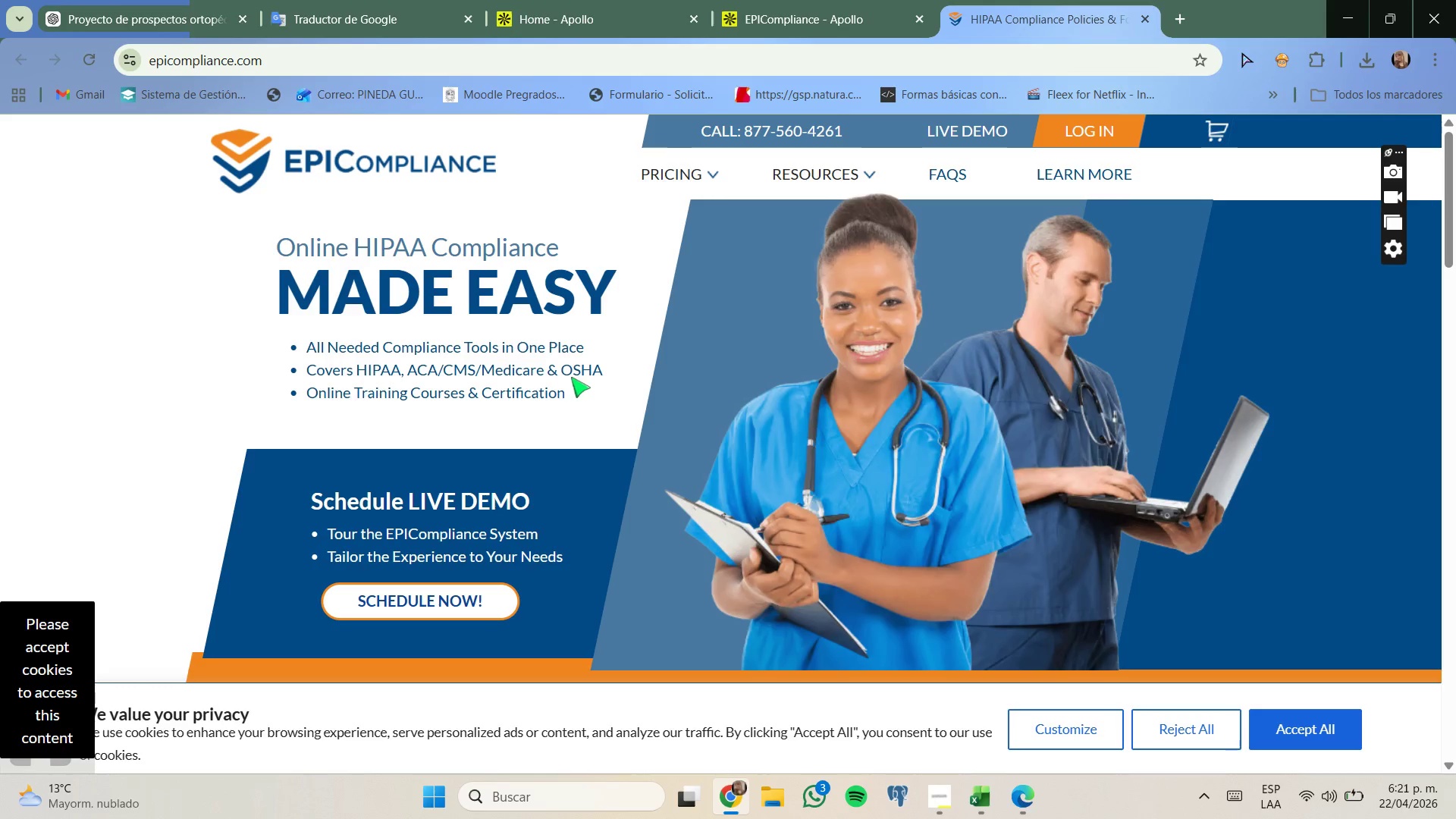 
scroll: coordinate [469, 357], scroll_direction: none, amount: 0.0
 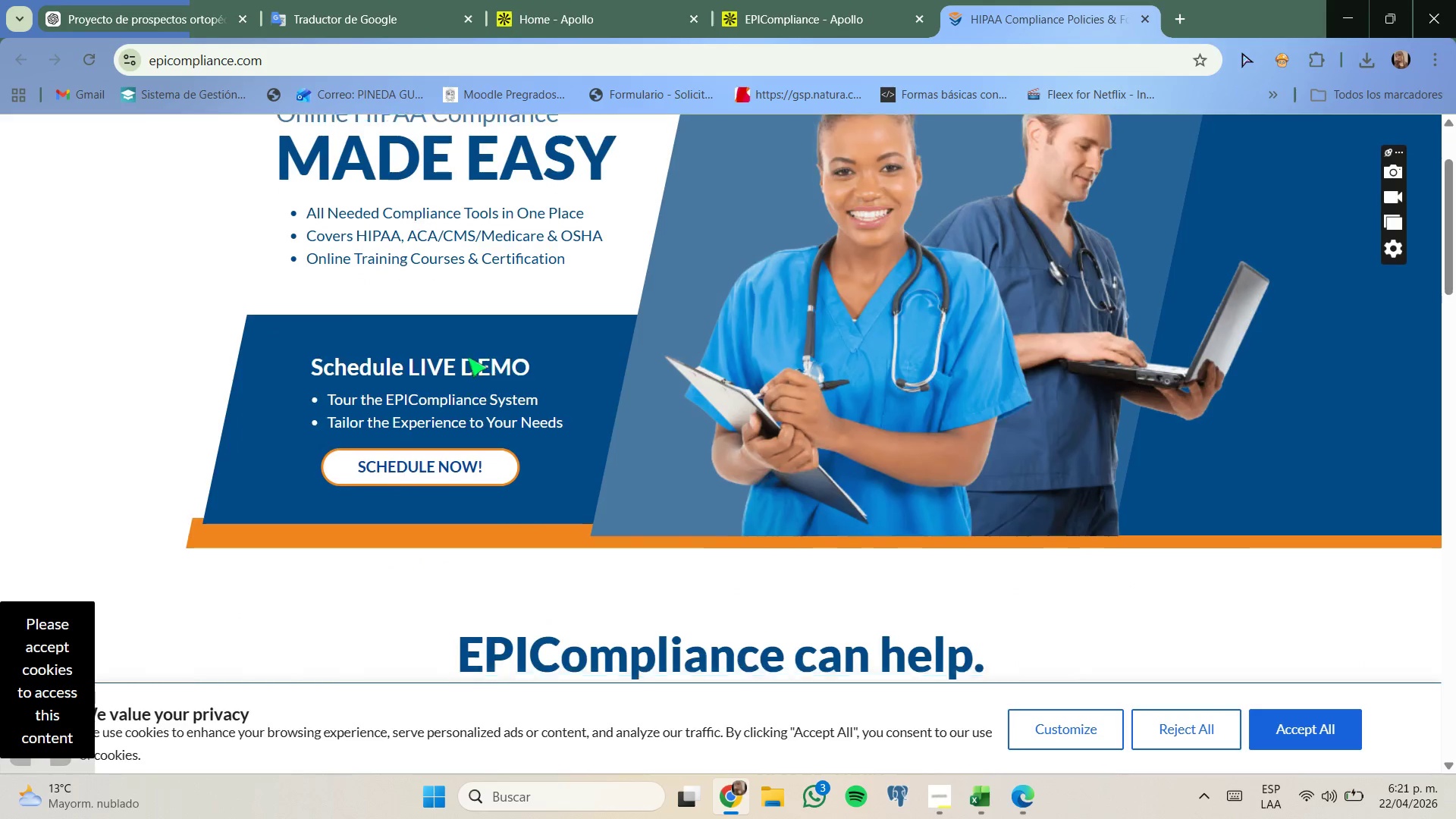 
scroll: coordinate [468, 357], scroll_direction: down, amount: 9.0
 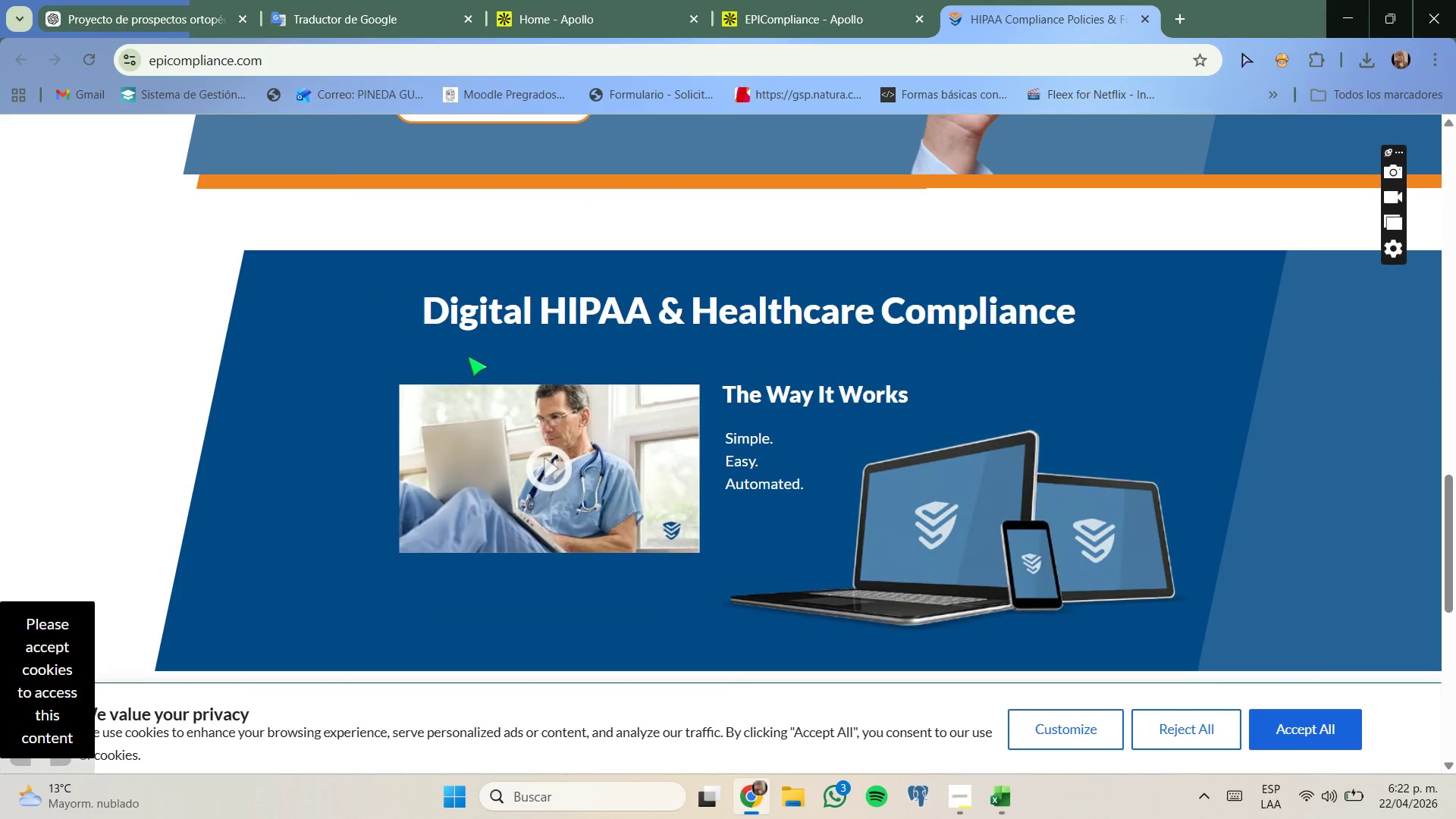 
scroll: coordinate [466, 354], scroll_direction: up, amount: 1.0
 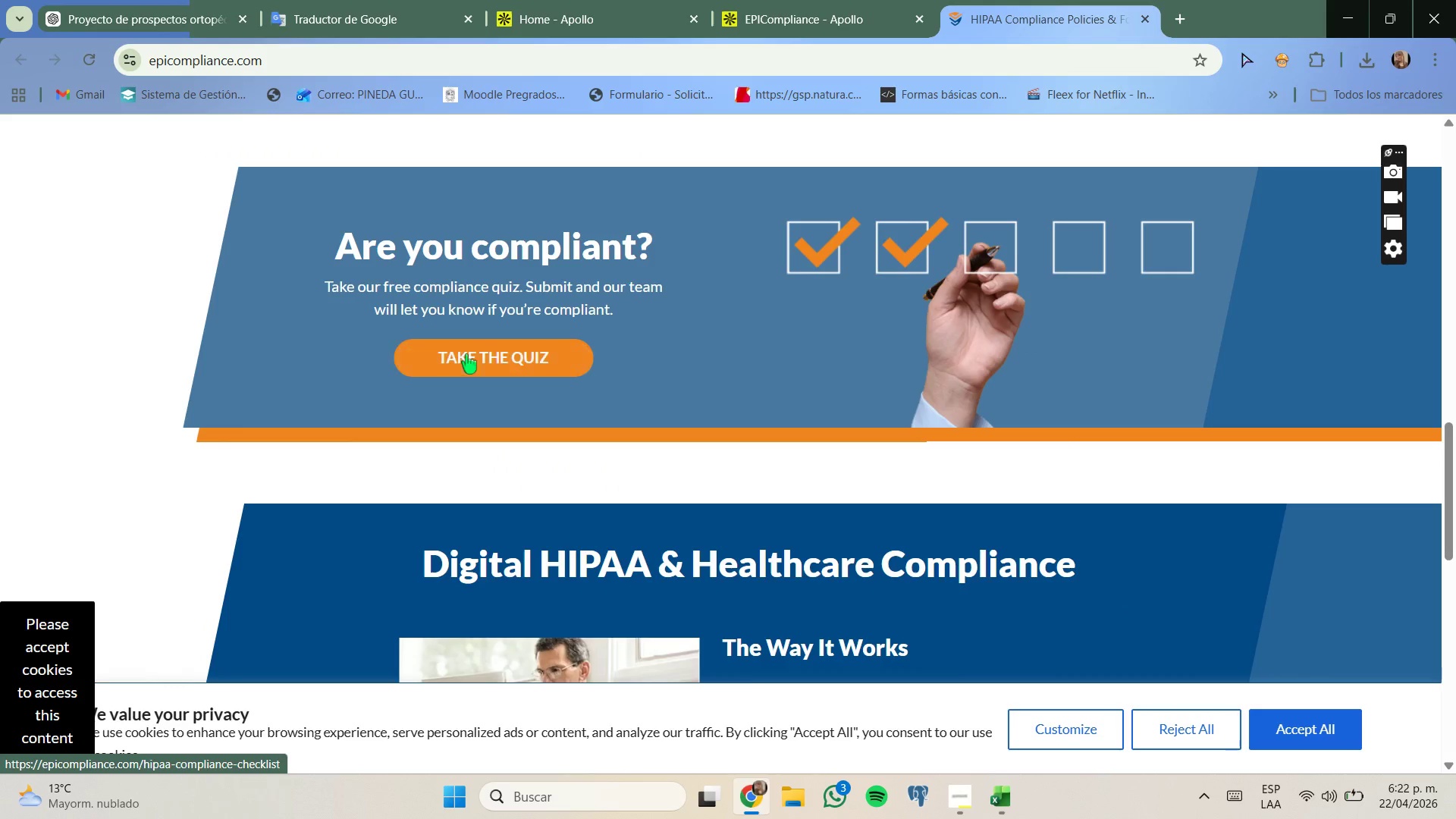 
scroll: coordinate [466, 354], scroll_direction: none, amount: 0.0
 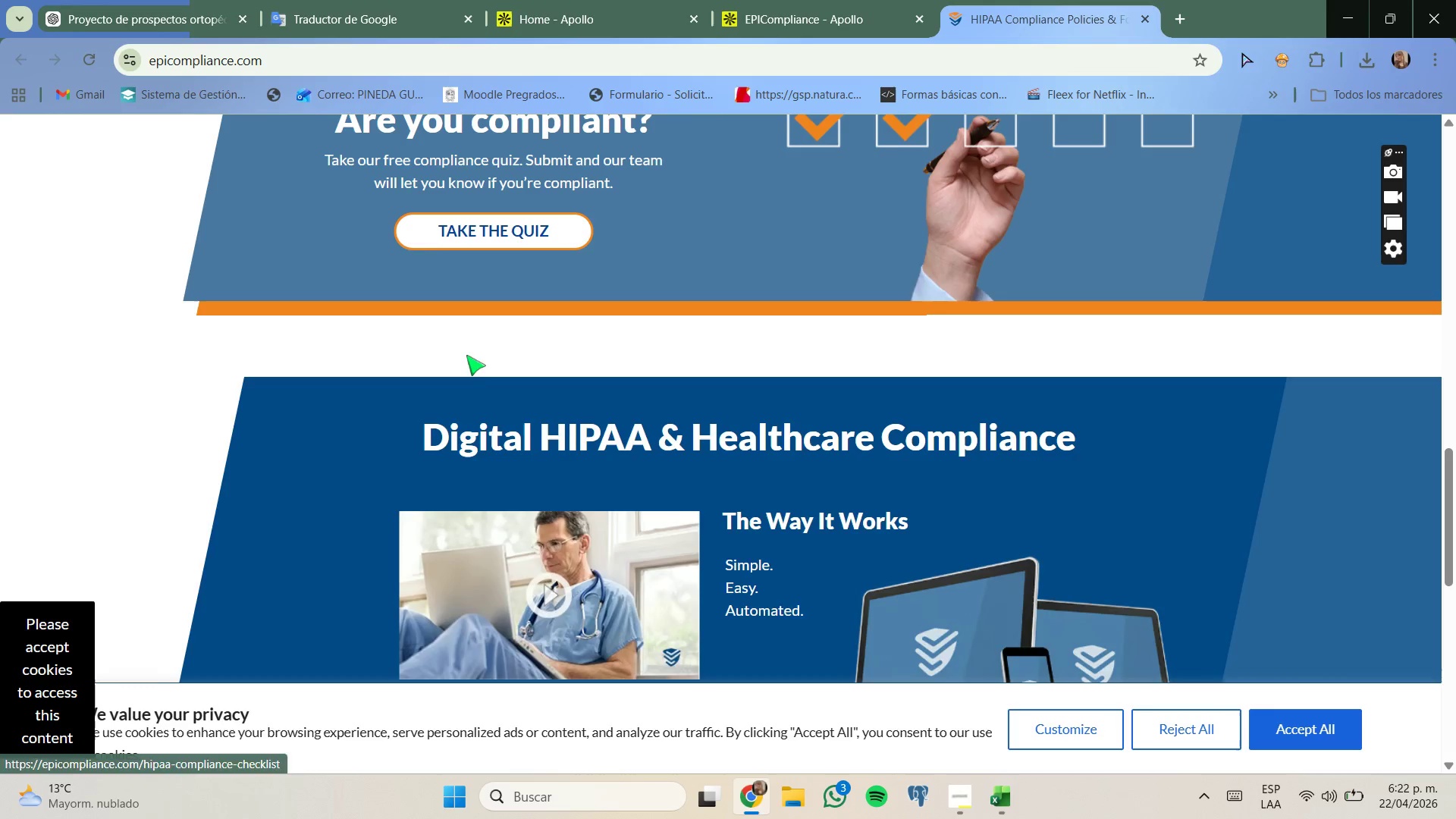 
scroll: coordinate [471, 373], scroll_direction: down, amount: 8.0
 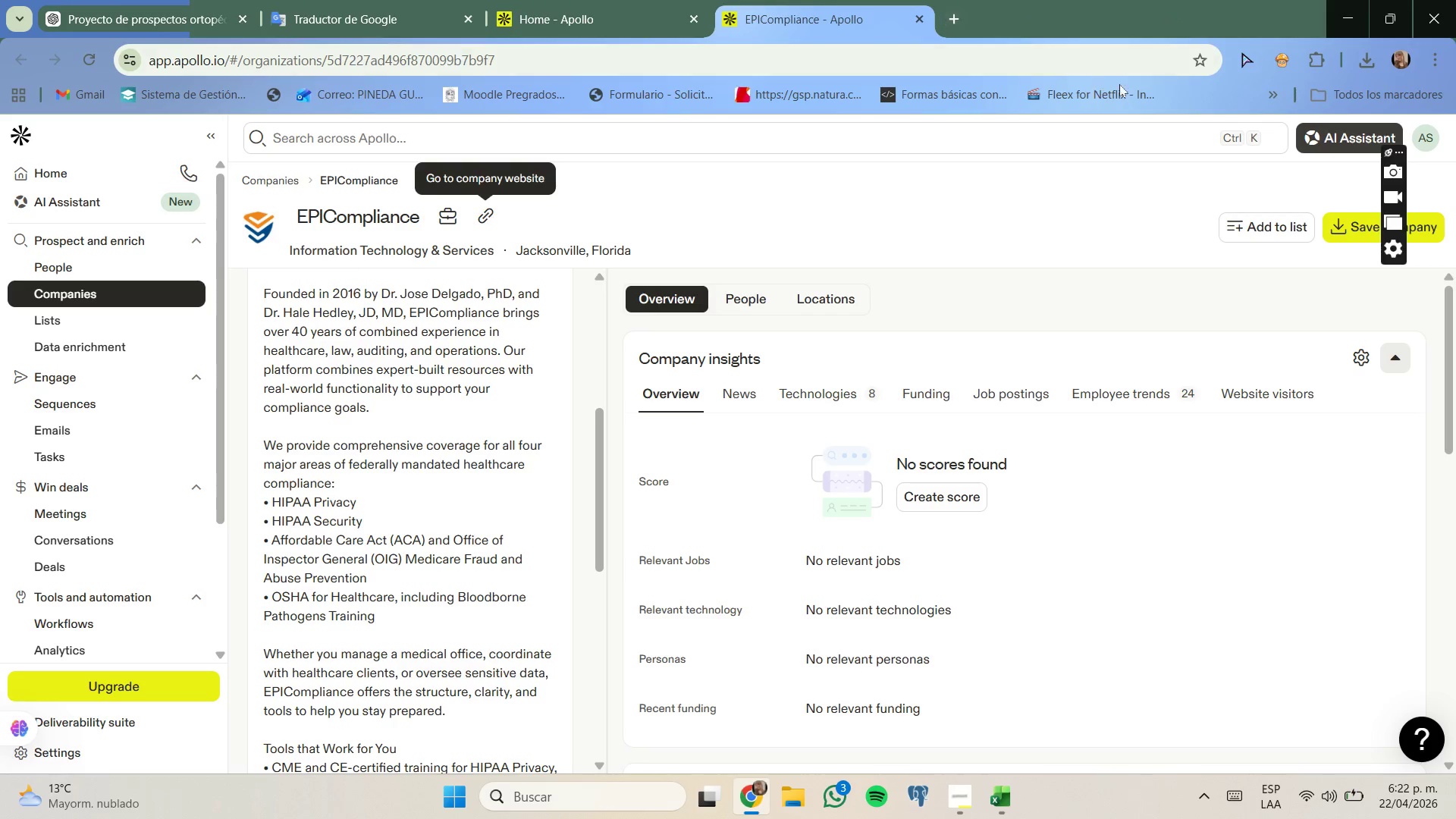 
wait(9.24)
 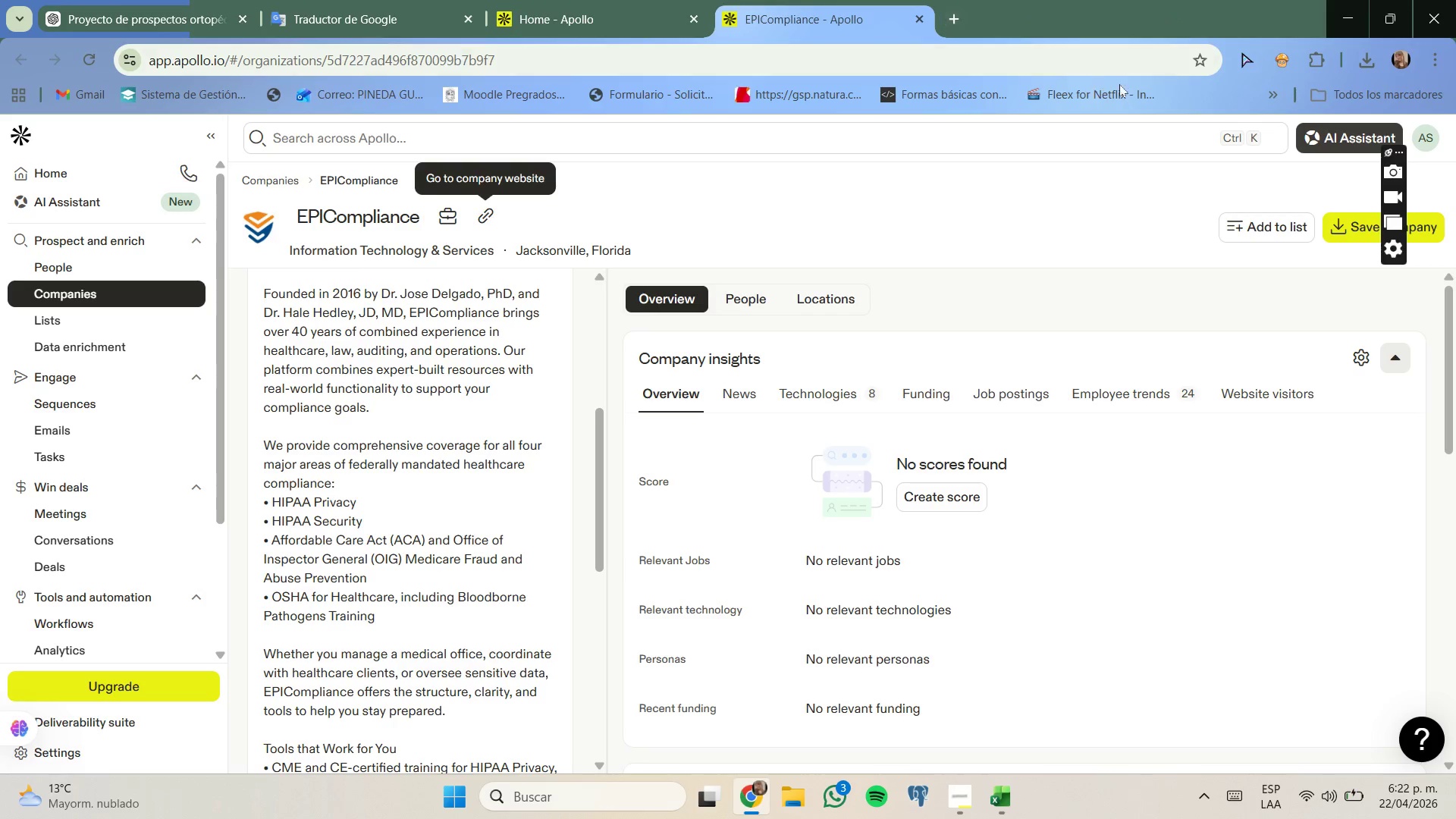 
left_click_drag(start_coordinate=[1348, 2], to_coordinate=[1344, 2])
 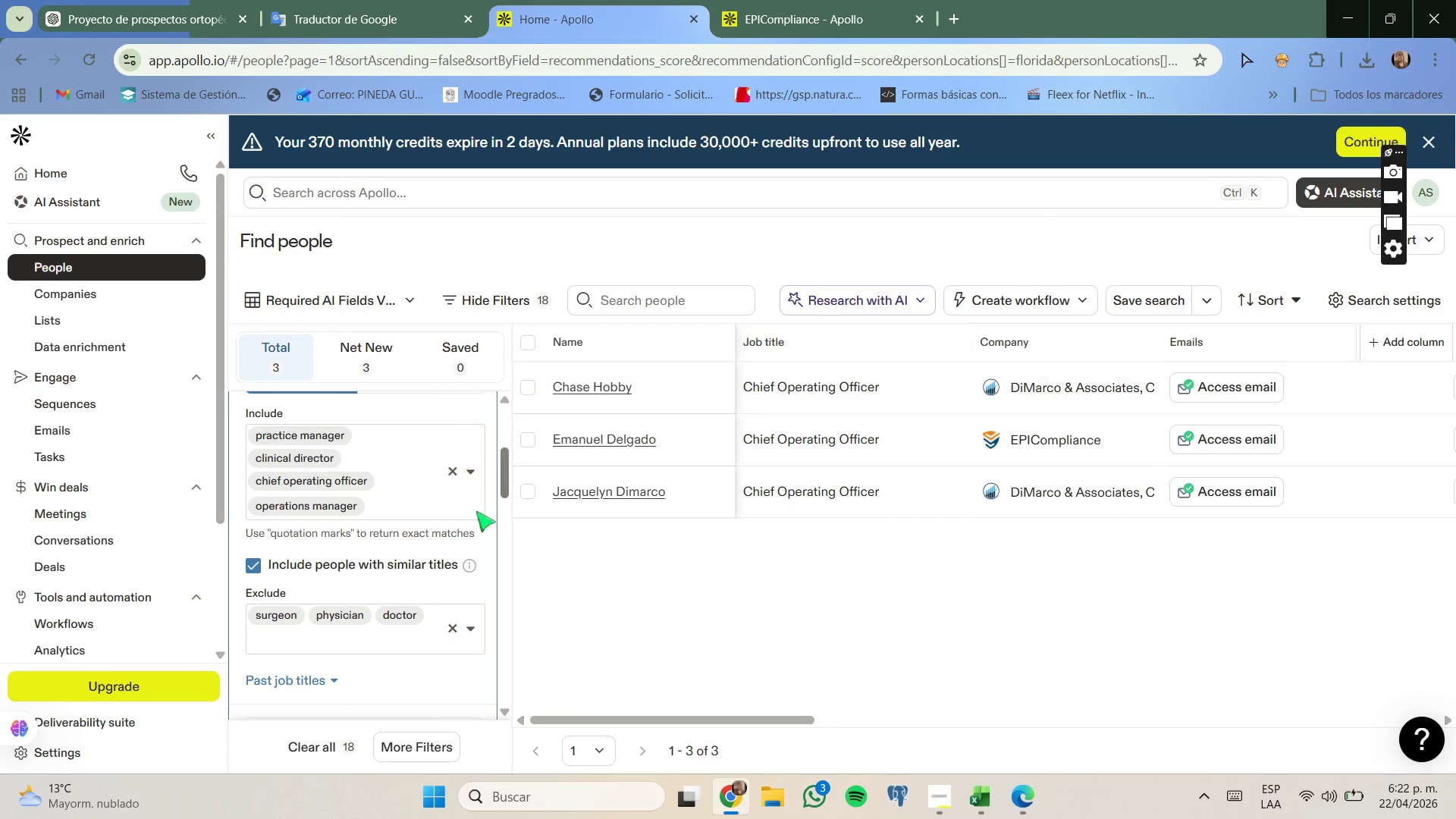 
scroll: coordinate [393, 492], scroll_direction: up, amount: 2.0
 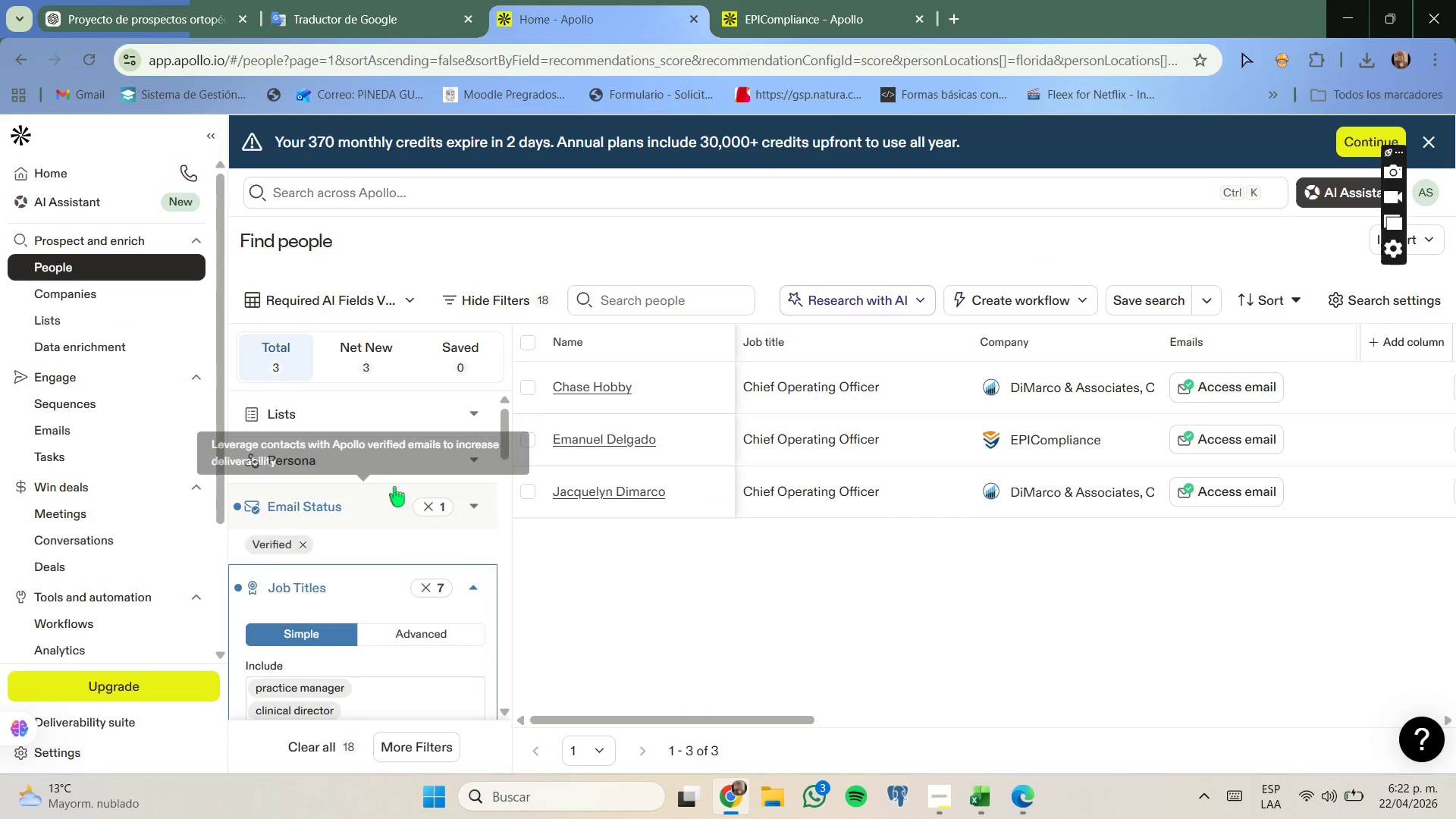 
scroll: coordinate [394, 487], scroll_direction: none, amount: 0.0
 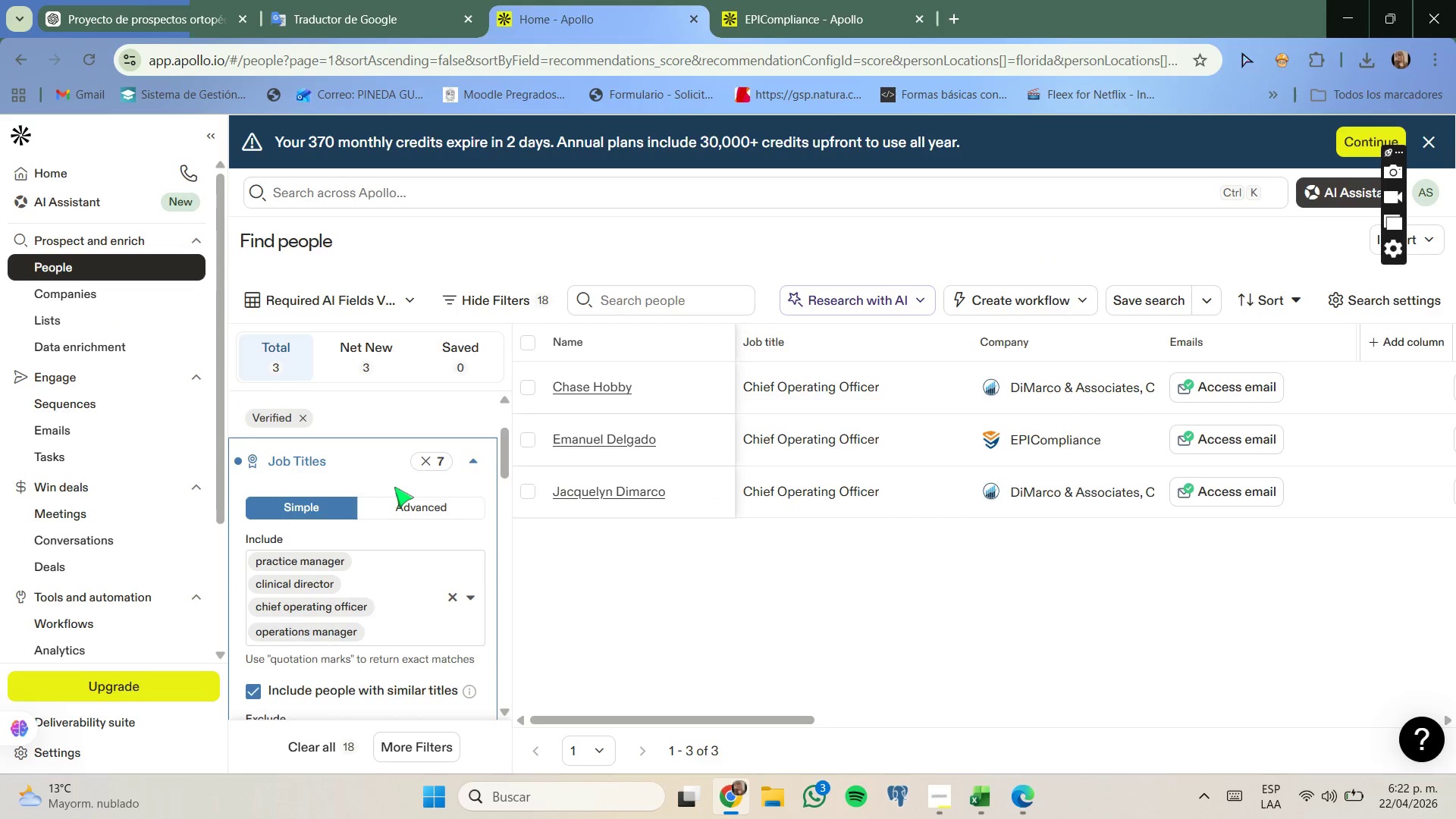 
scroll: coordinate [394, 487], scroll_direction: down, amount: 1.0
 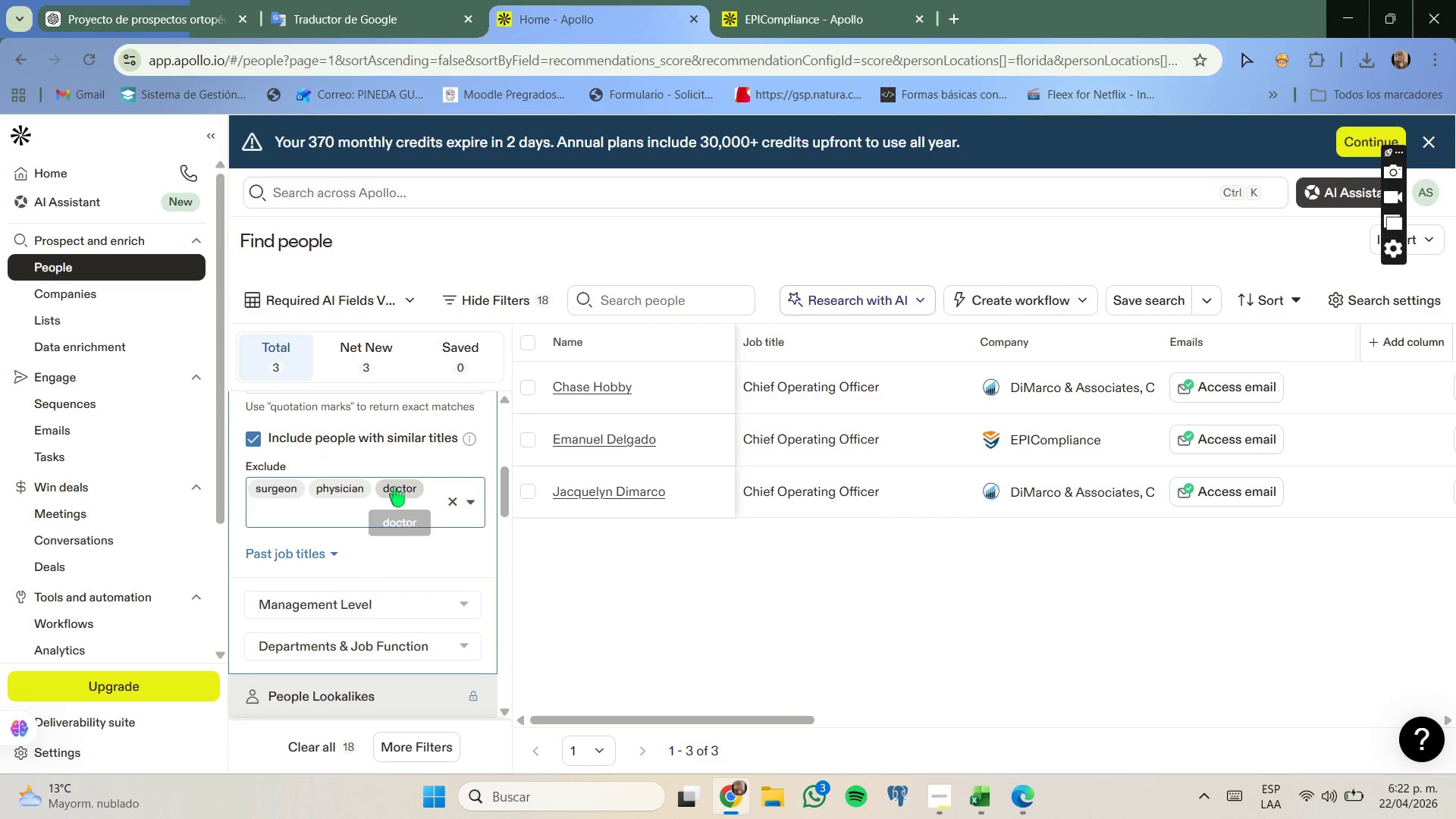 
scroll: coordinate [378, 527], scroll_direction: none, amount: 0.0
 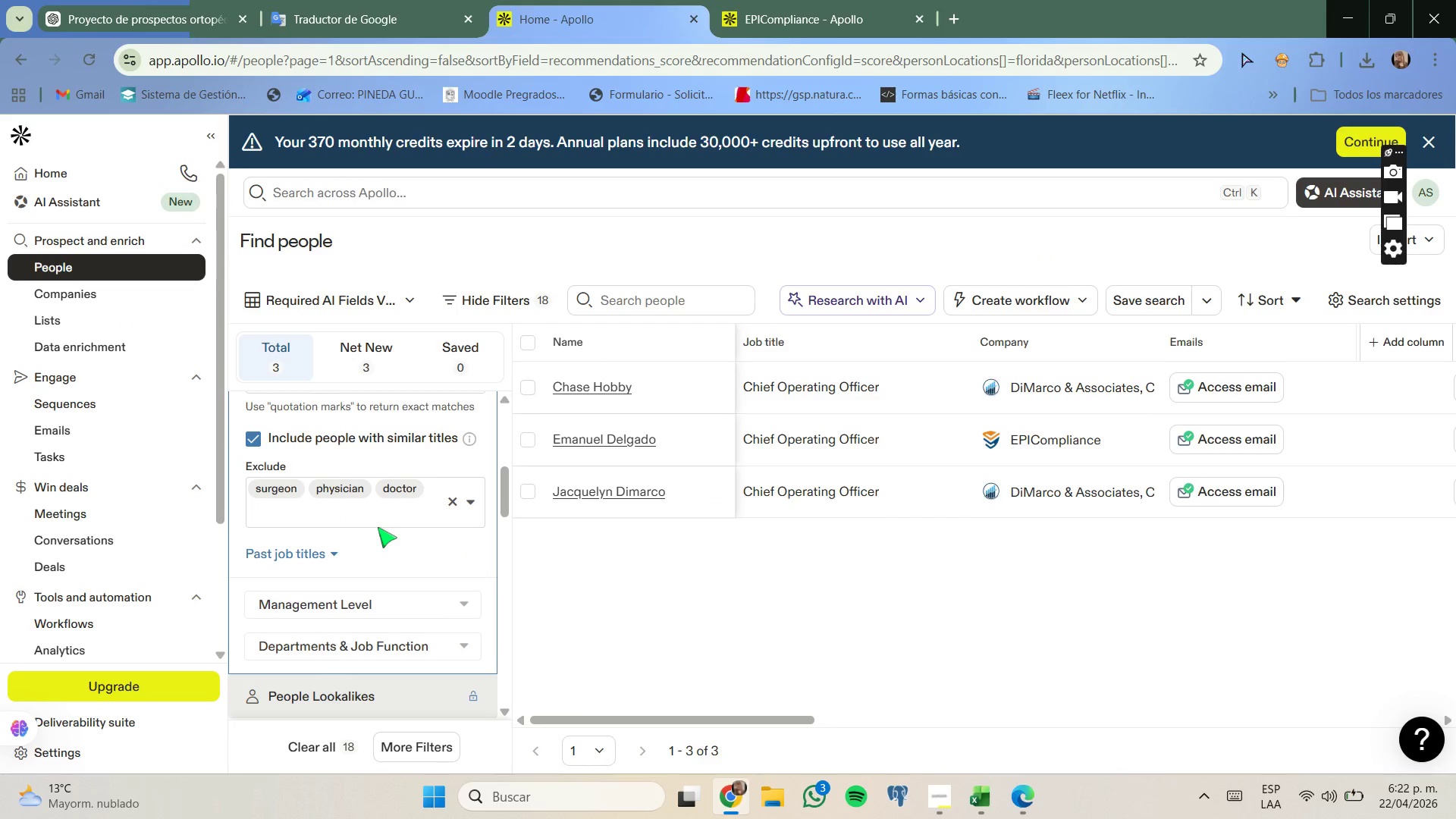 
scroll: coordinate [384, 501], scroll_direction: down, amount: 5.0
 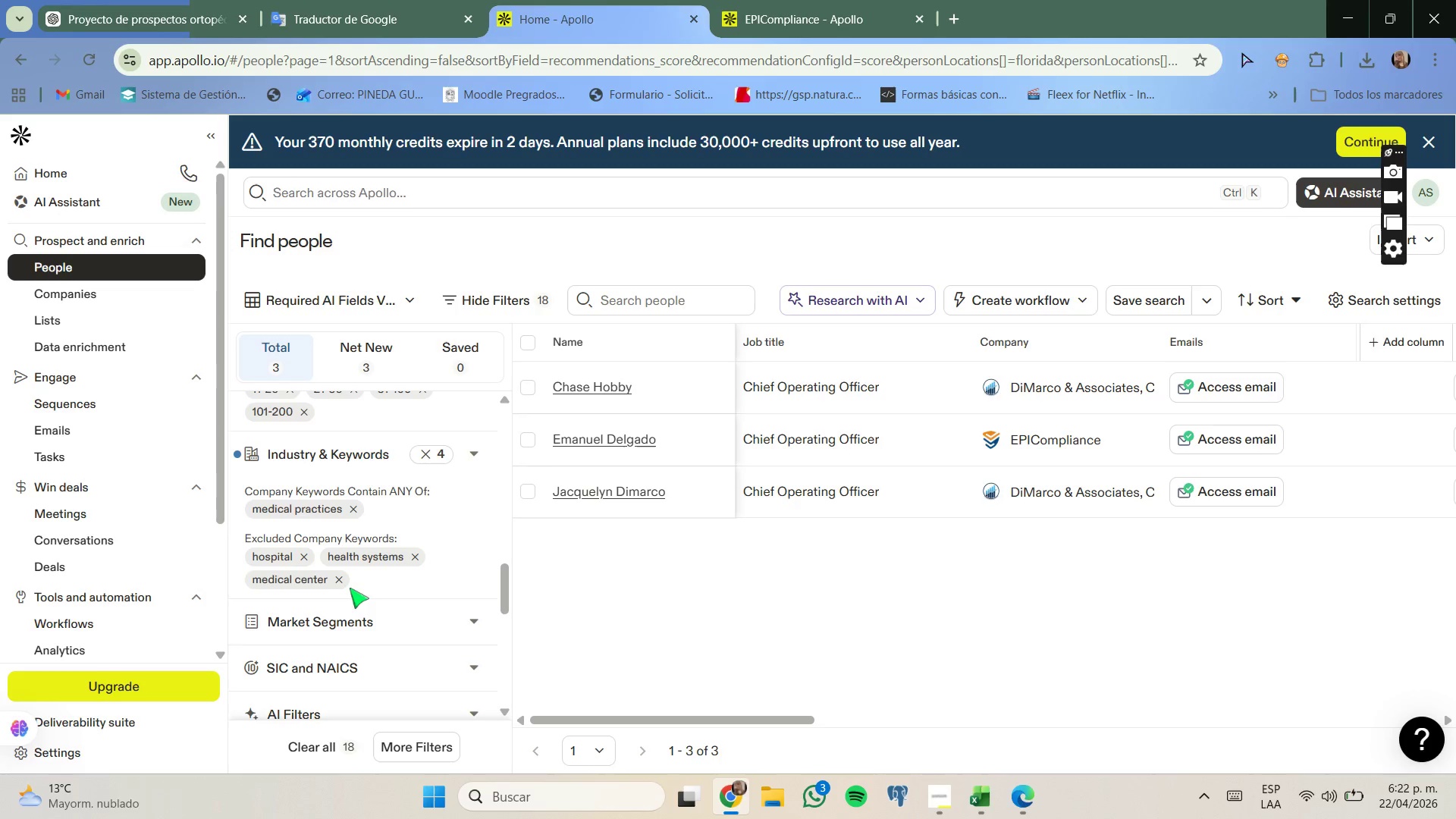 
left_click([341, 582])
 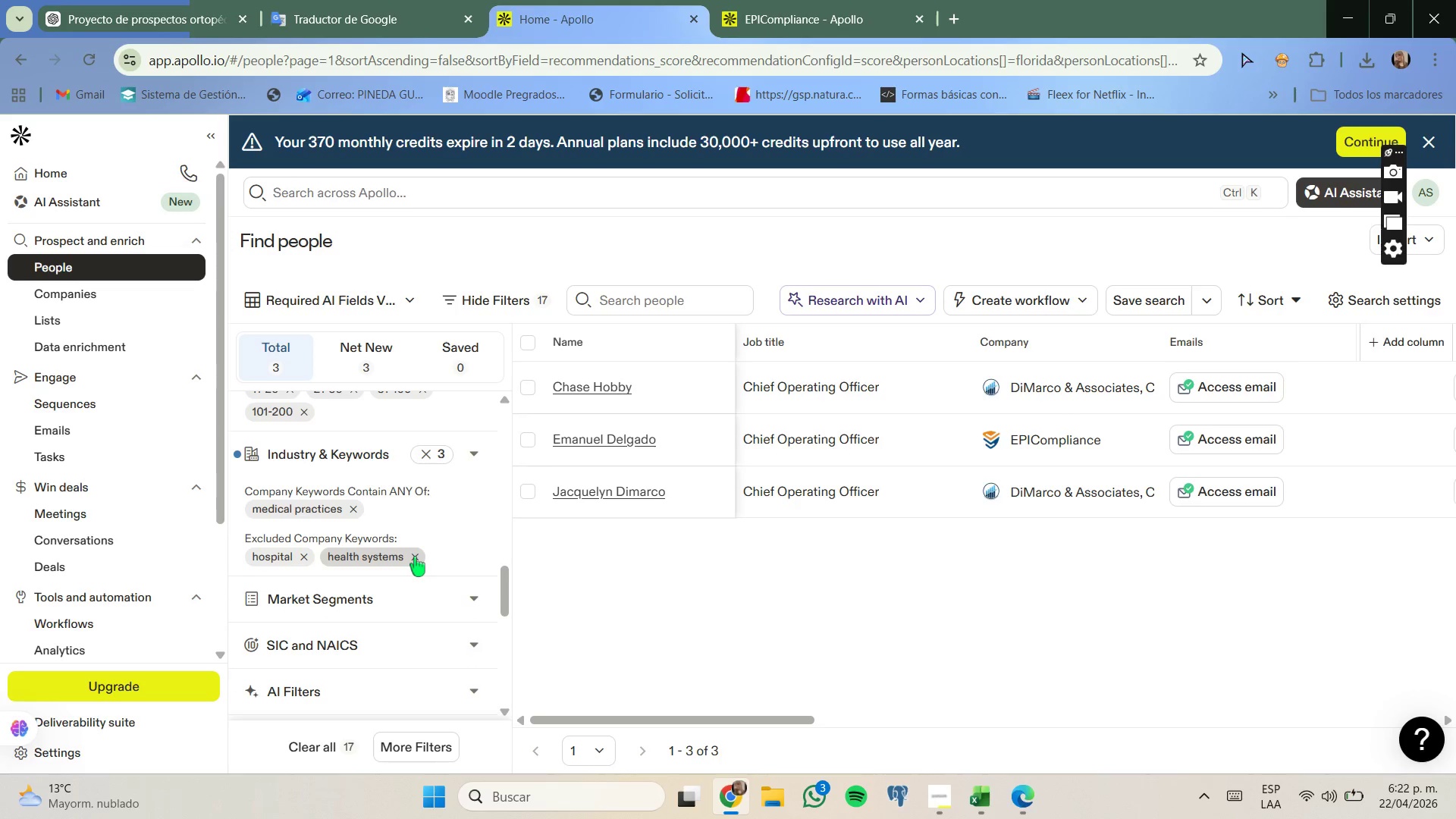 
left_click([415, 557])
 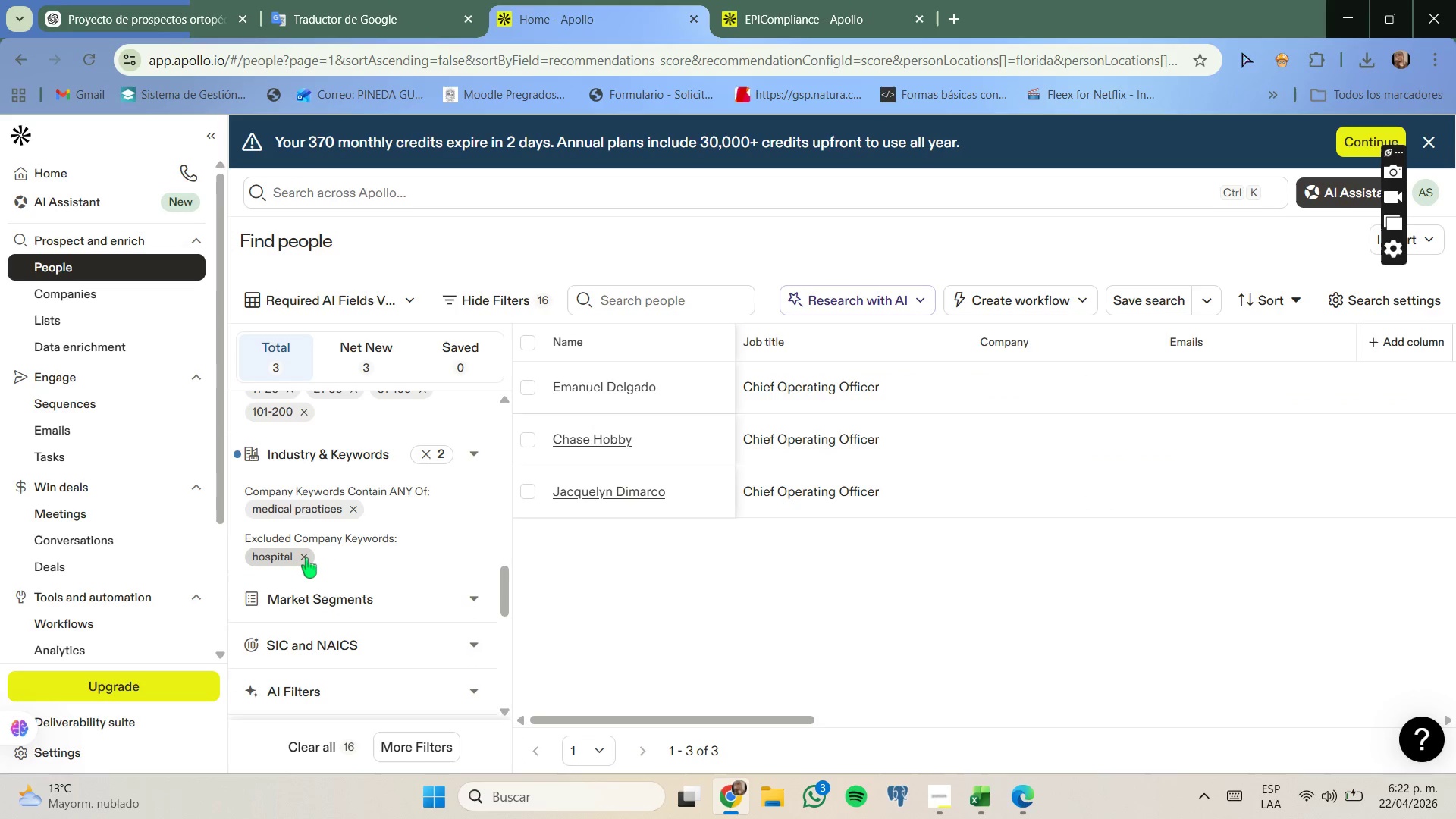 
left_click([306, 558])
 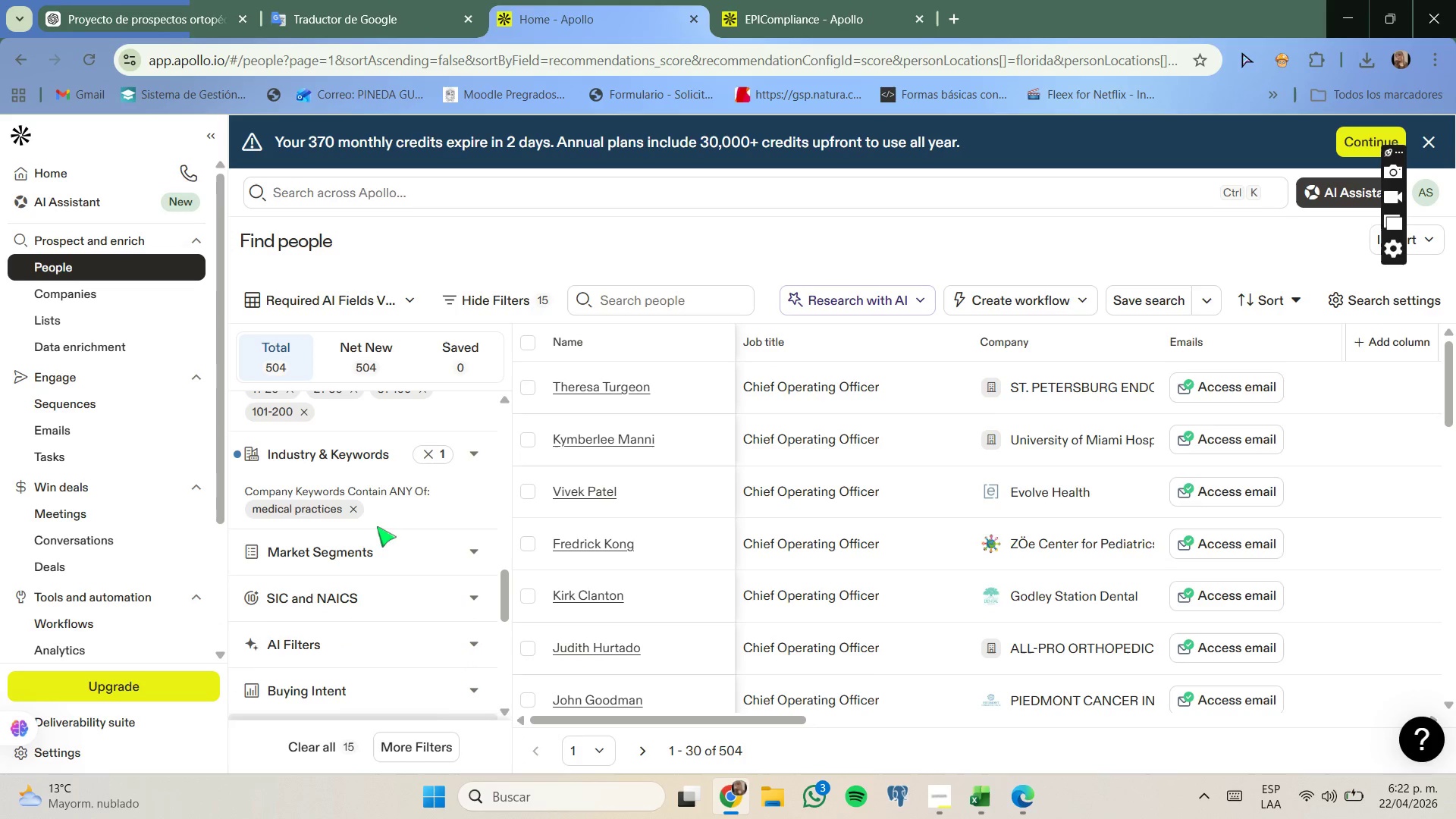 
wait(6.81)
 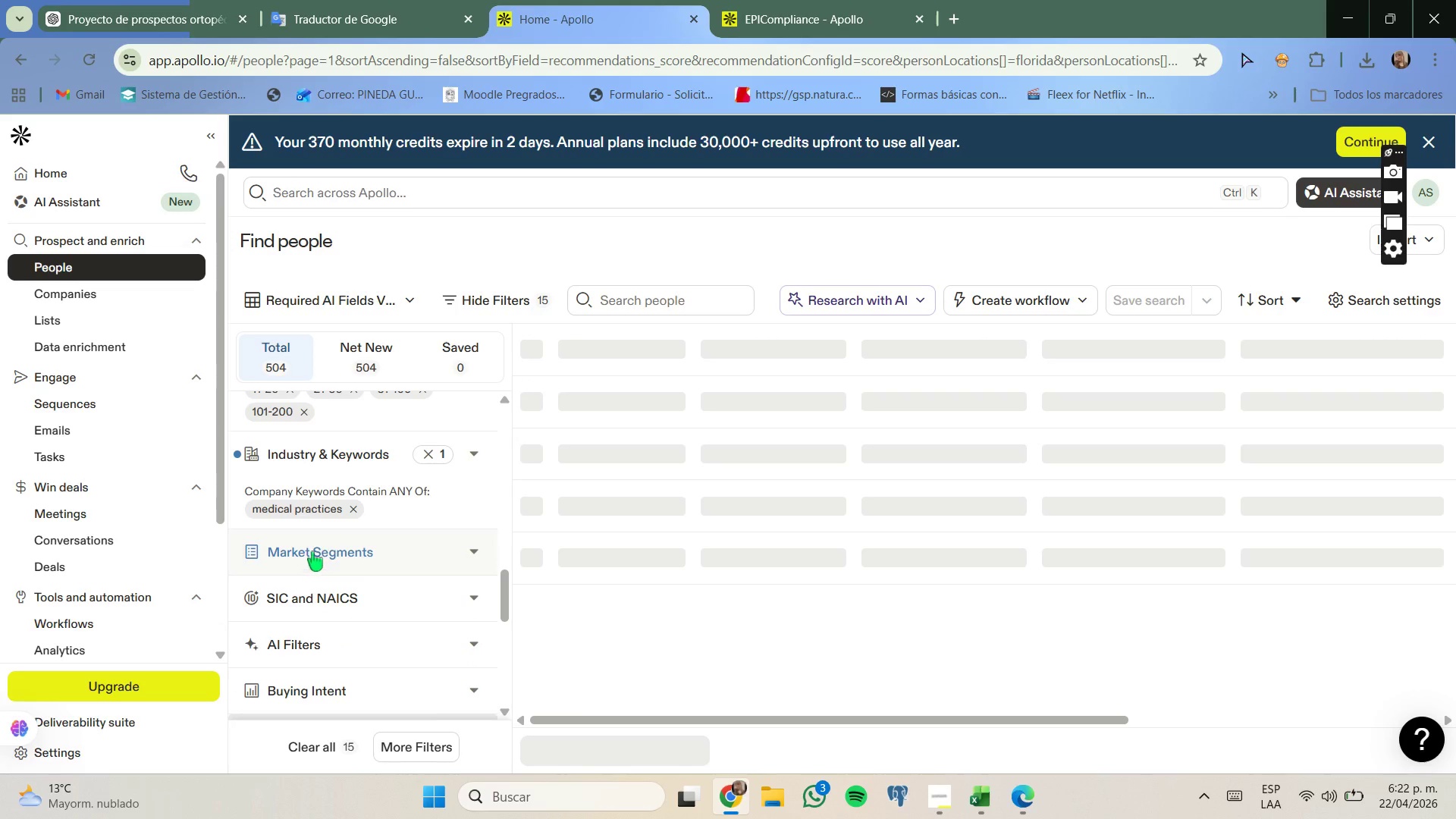 
scroll: coordinate [377, 525], scroll_direction: none, amount: 0.0
 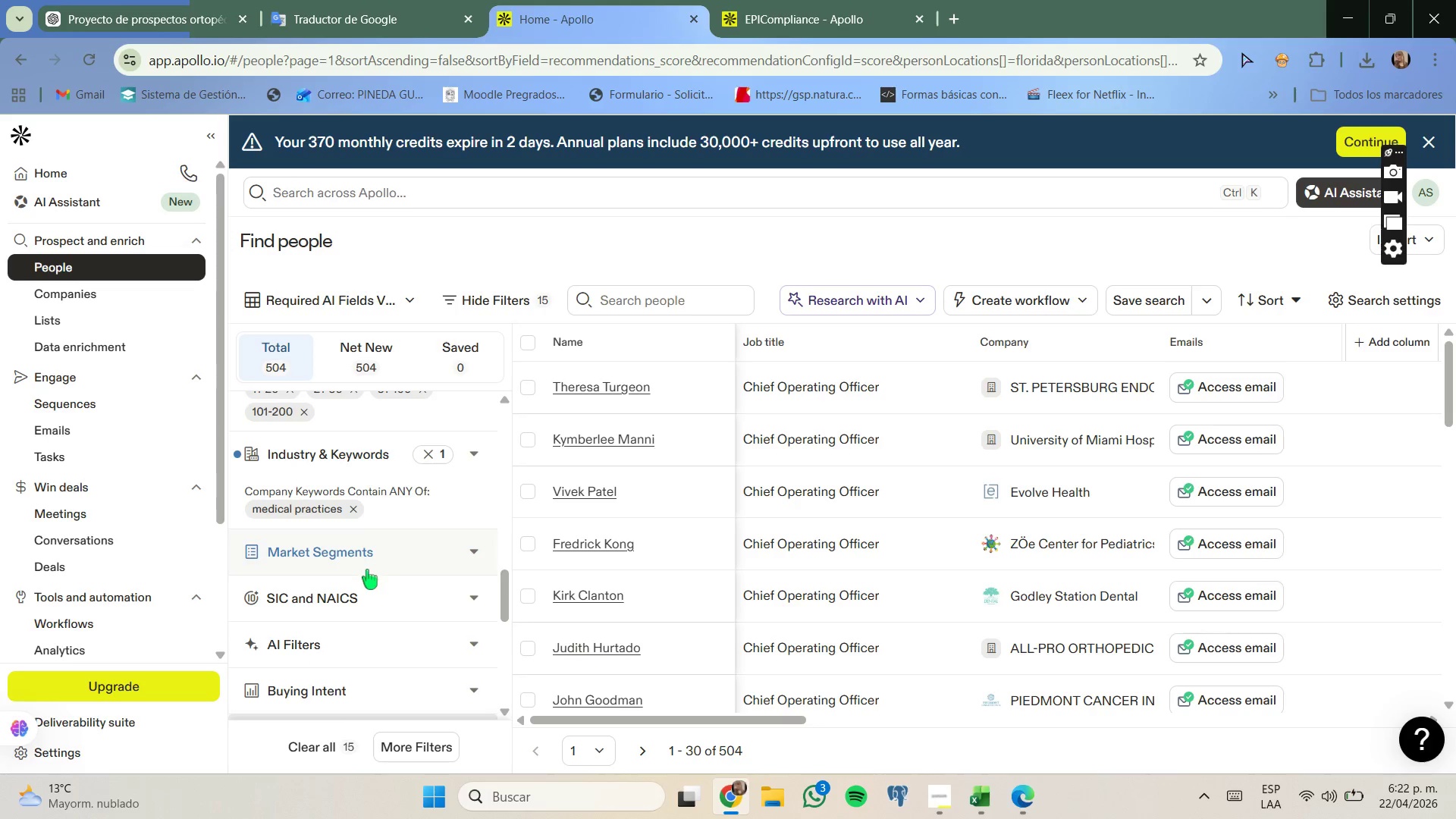 
mouse_move([364, 545])
 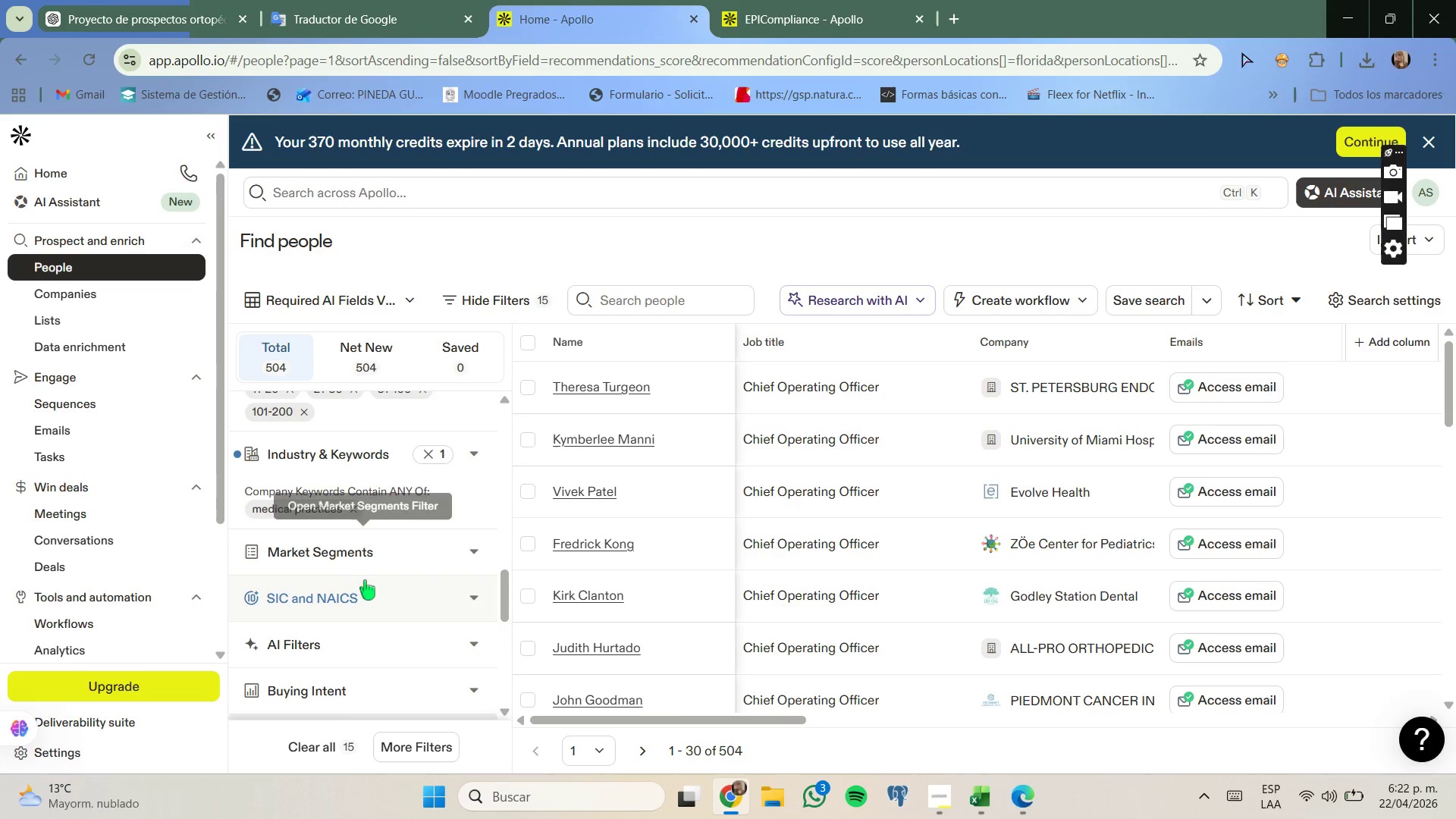 
scroll: coordinate [366, 581], scroll_direction: up, amount: 1.0
 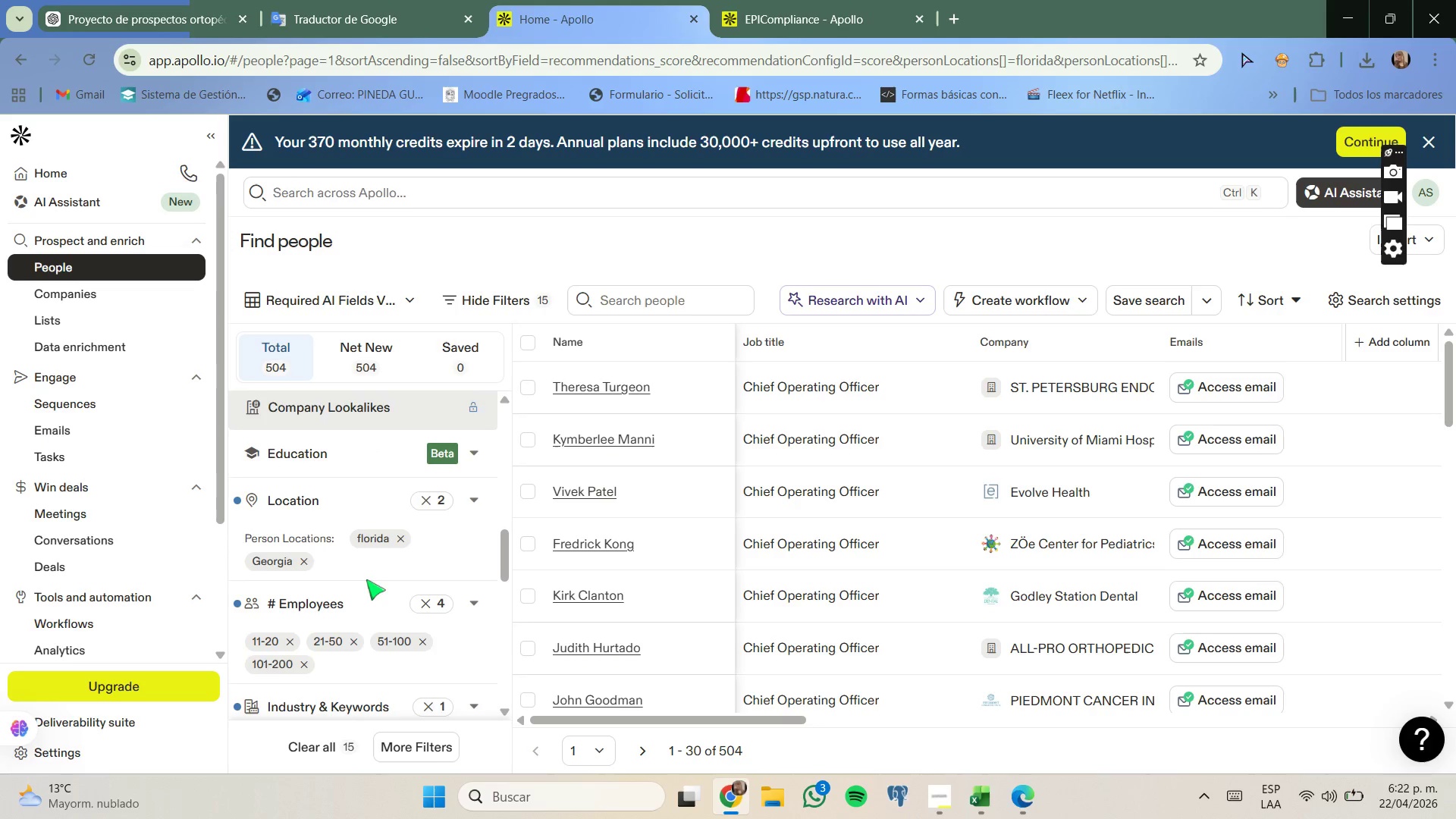 
scroll: coordinate [366, 579], scroll_direction: down, amount: 1.0
 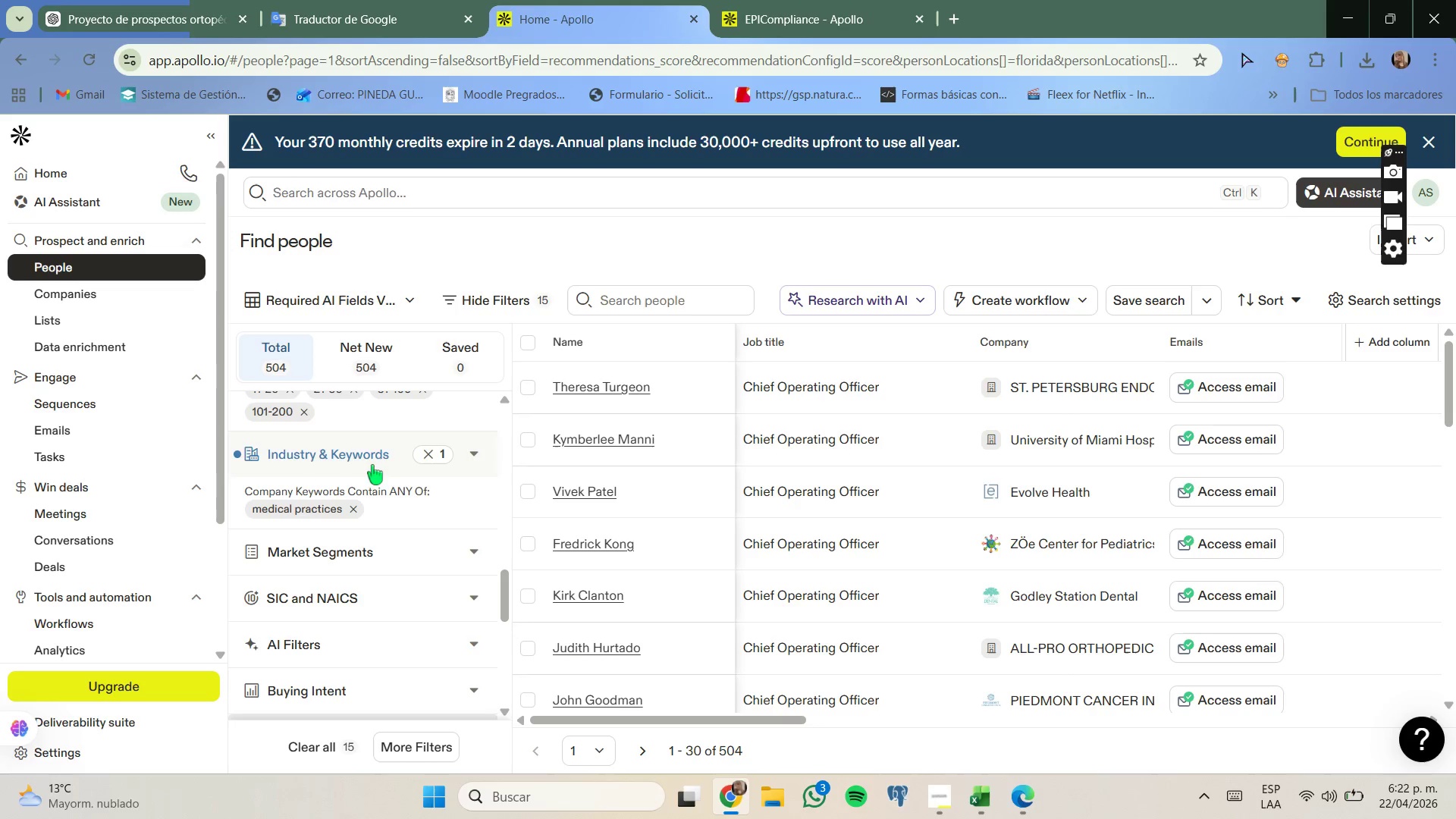 
left_click([369, 463])
 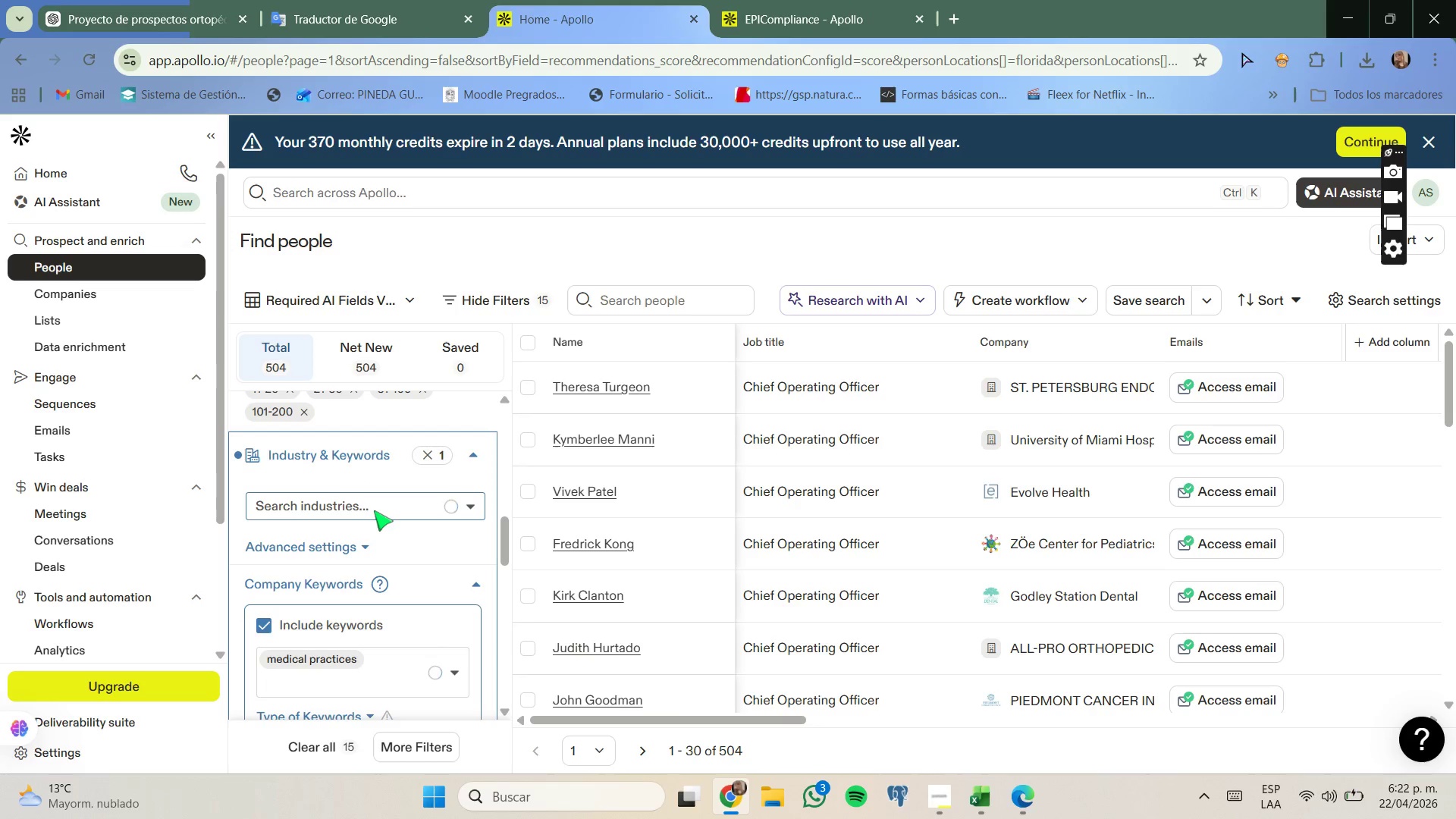 
scroll: coordinate [374, 513], scroll_direction: down, amount: 1.0
 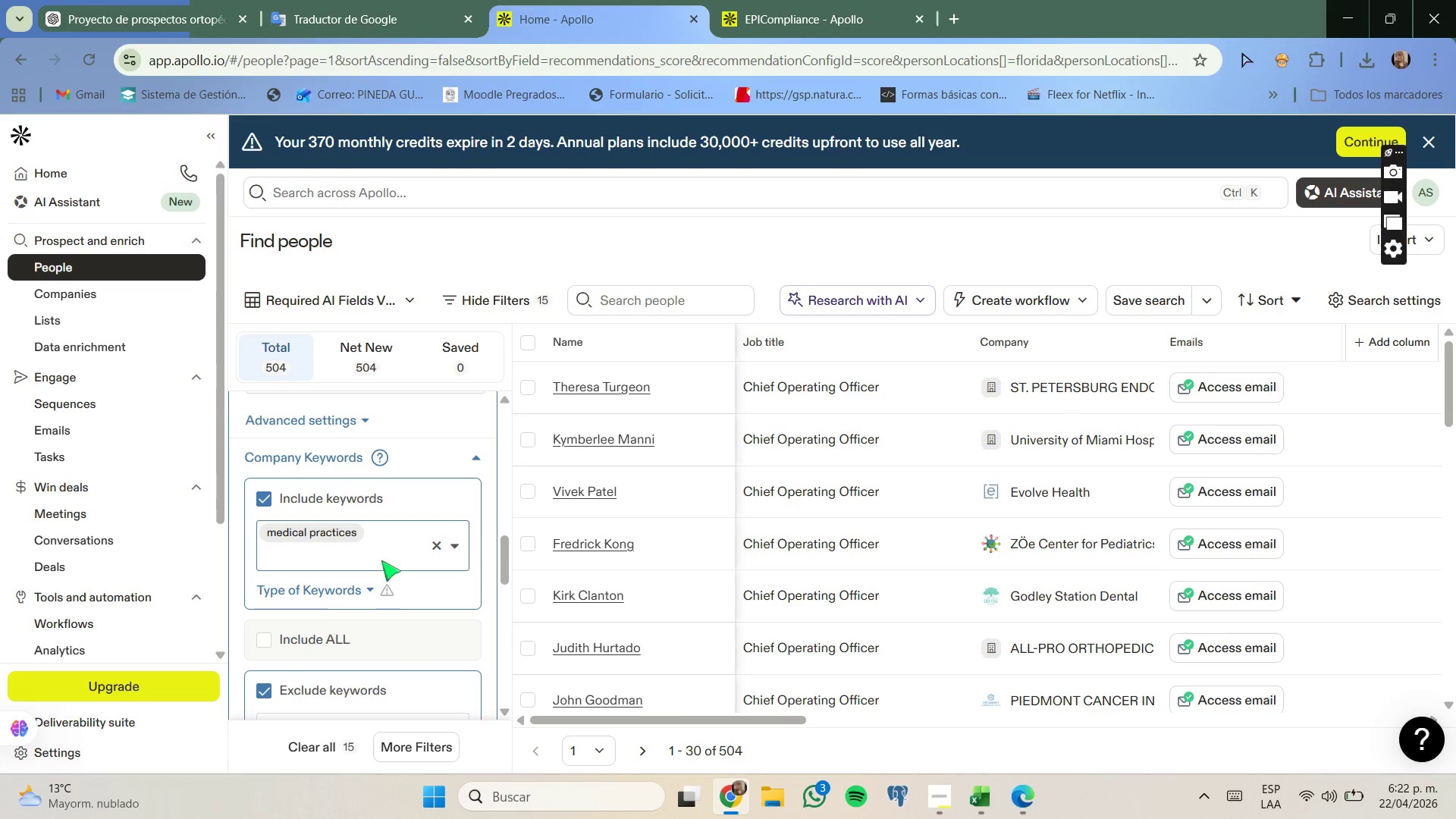 
left_click([383, 569])
 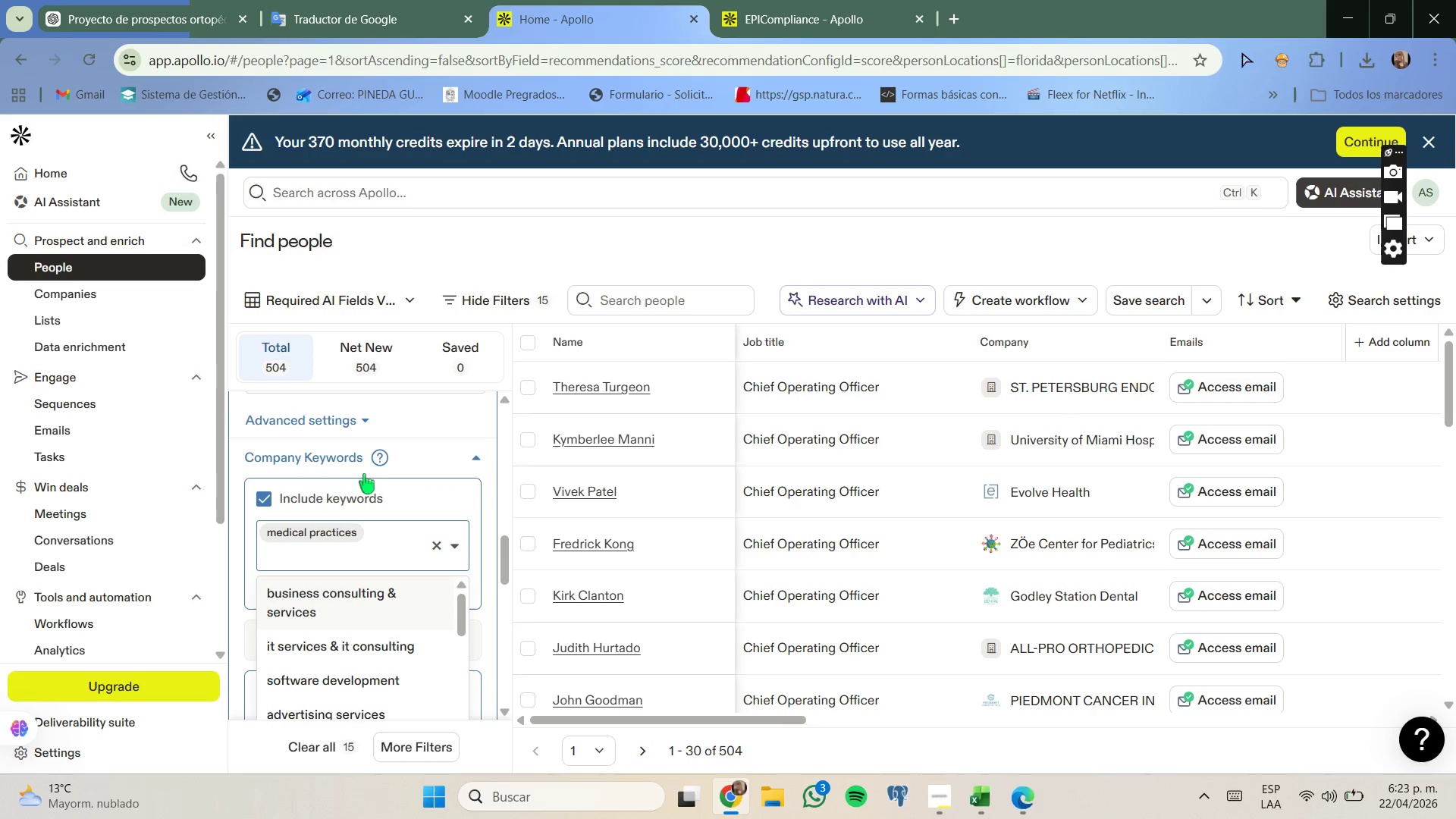 
type(indeo)
key(Backspace)
type(pen)
 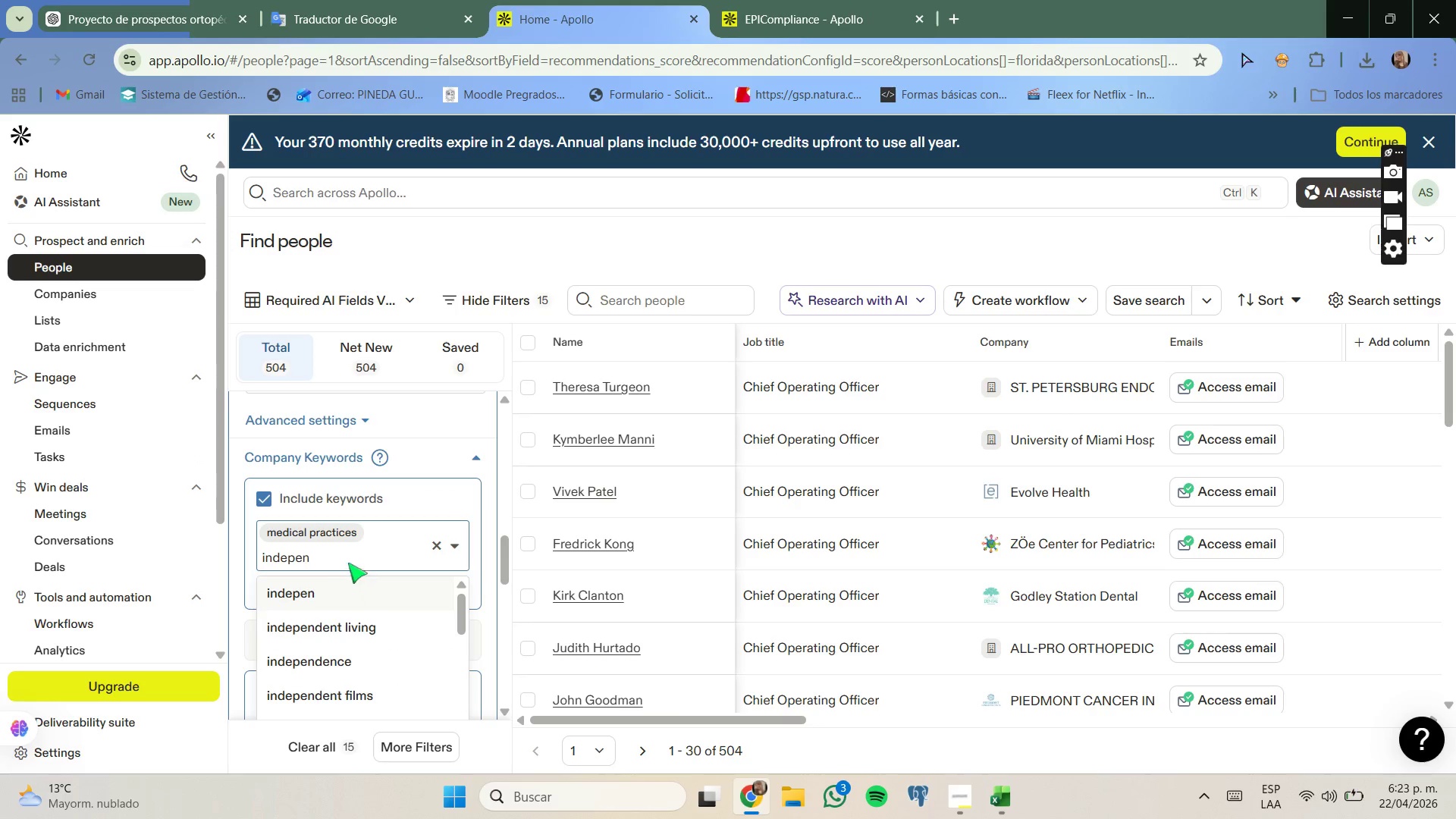 
left_click([366, 654])
 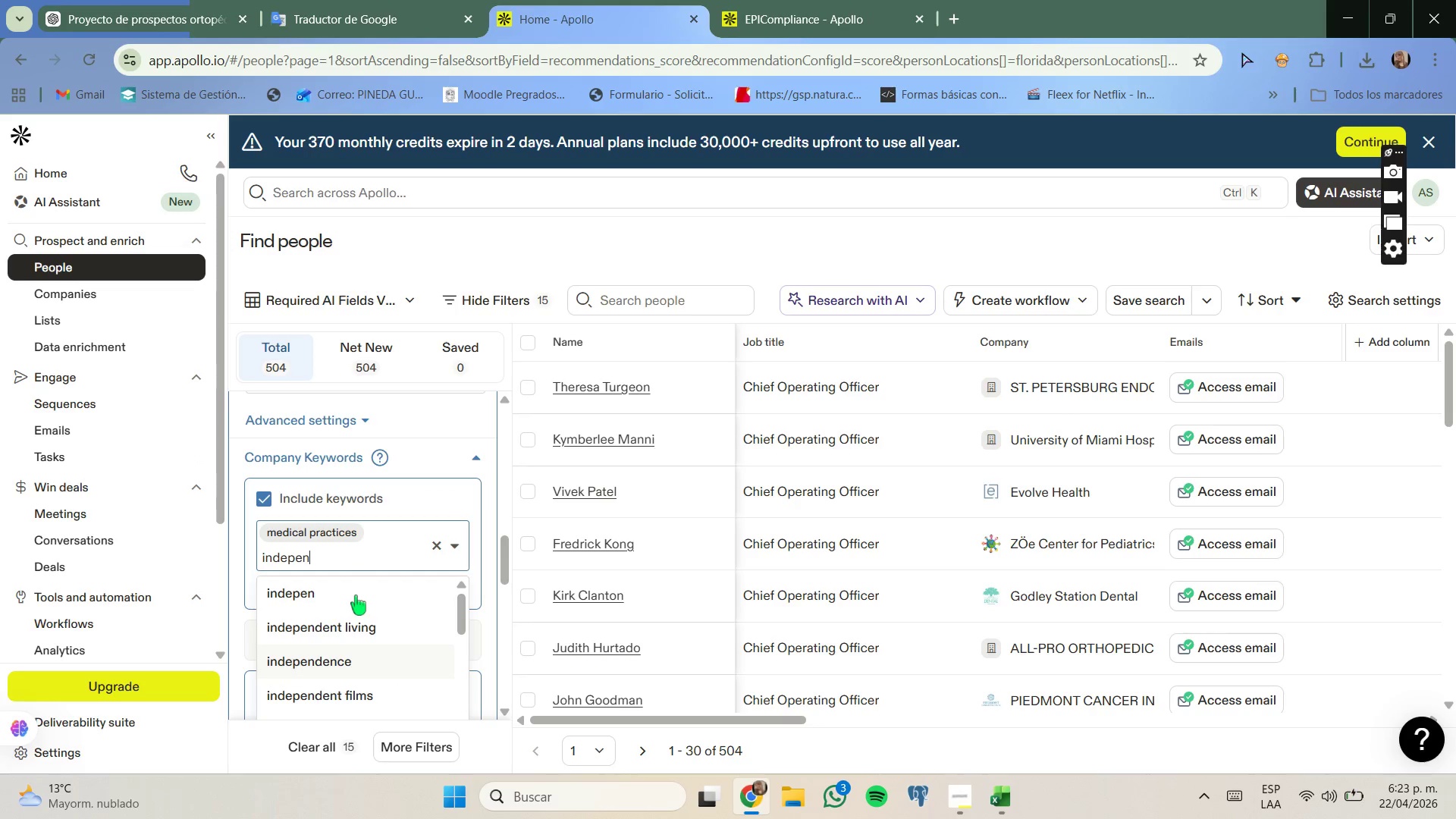 
mouse_move([353, 576])
 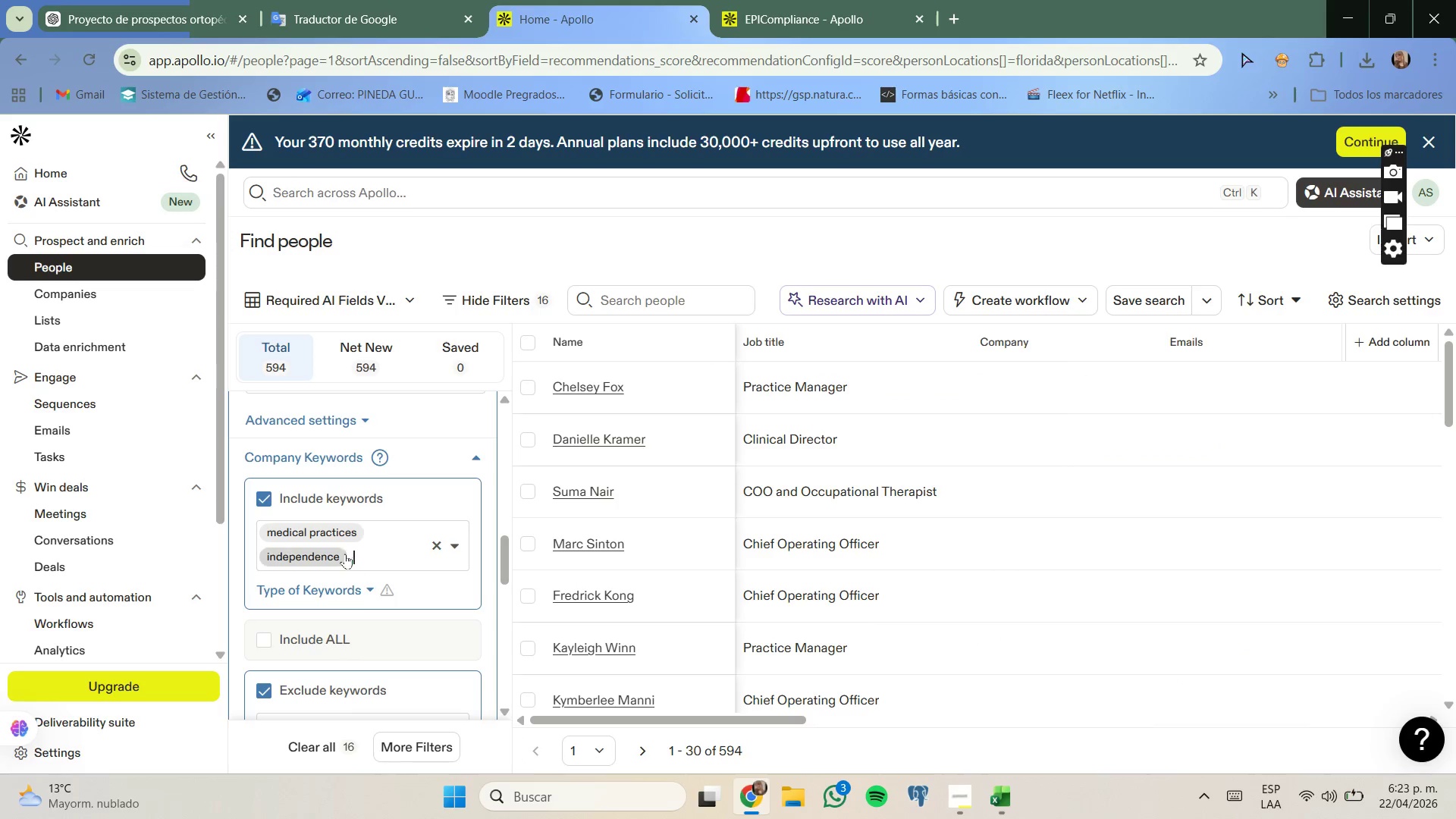 
scroll: coordinate [341, 512], scroll_direction: down, amount: 2.0
 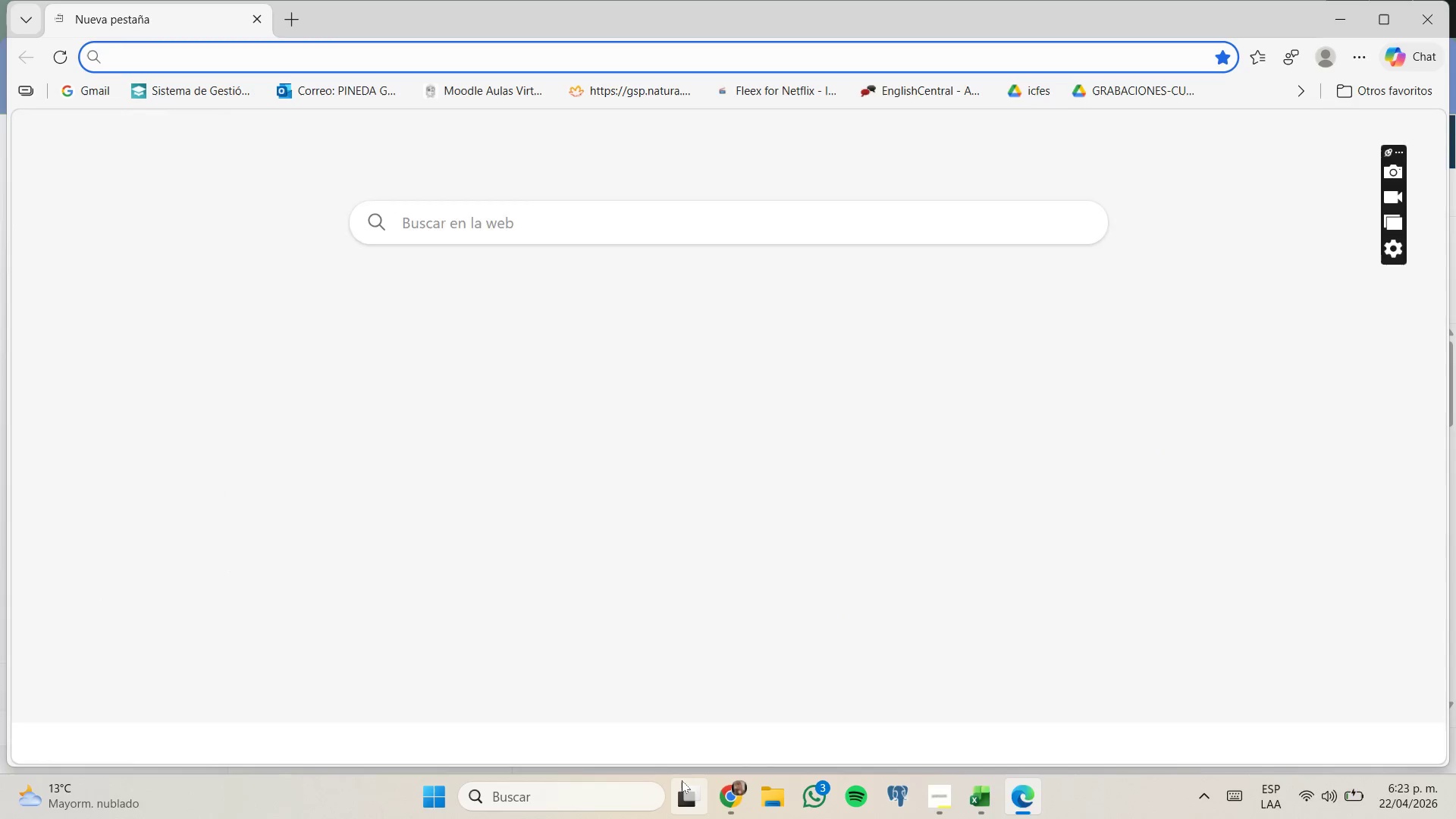 
left_click([717, 792])
 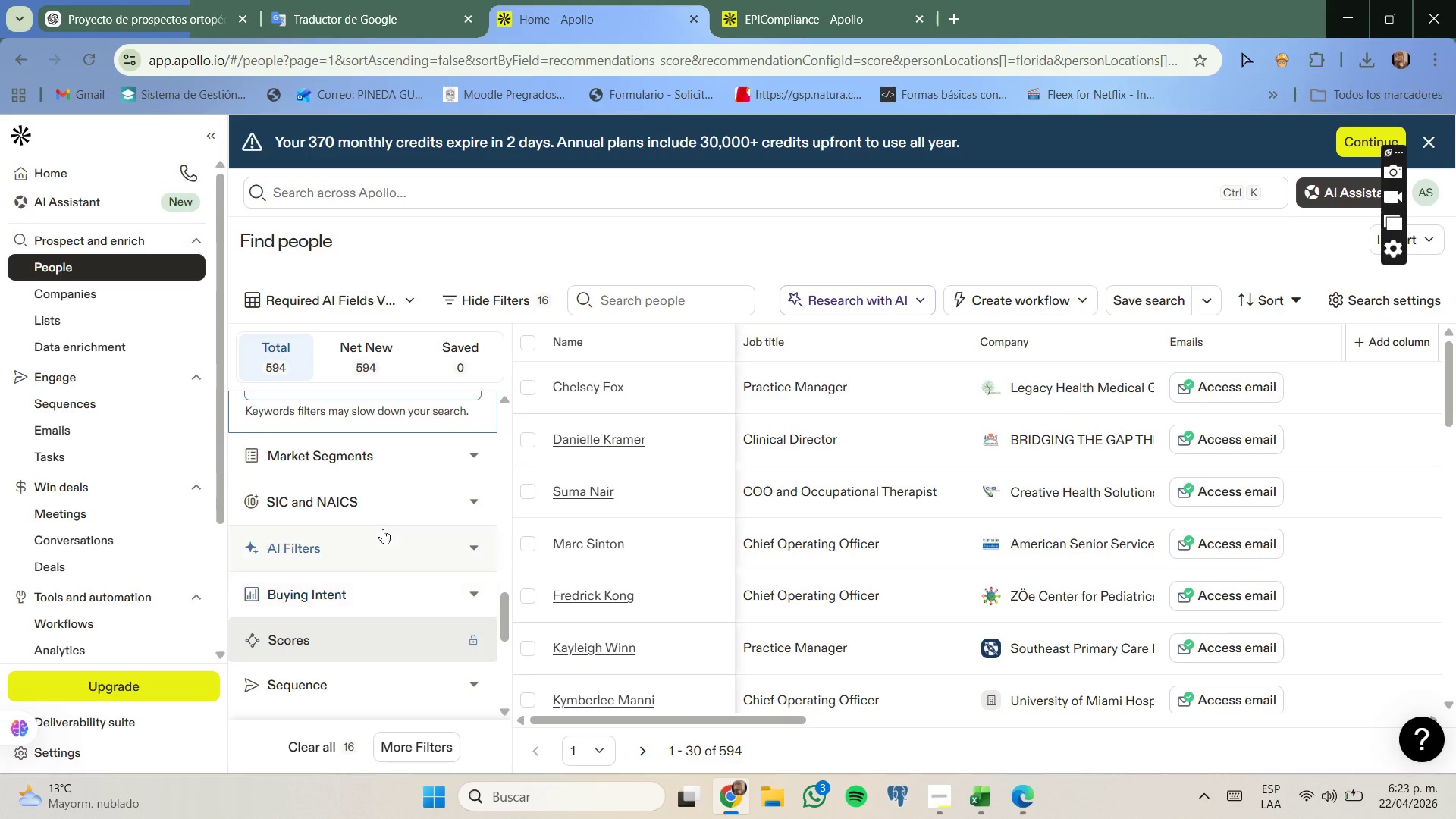 
scroll: coordinate [381, 560], scroll_direction: down, amount: 2.0
 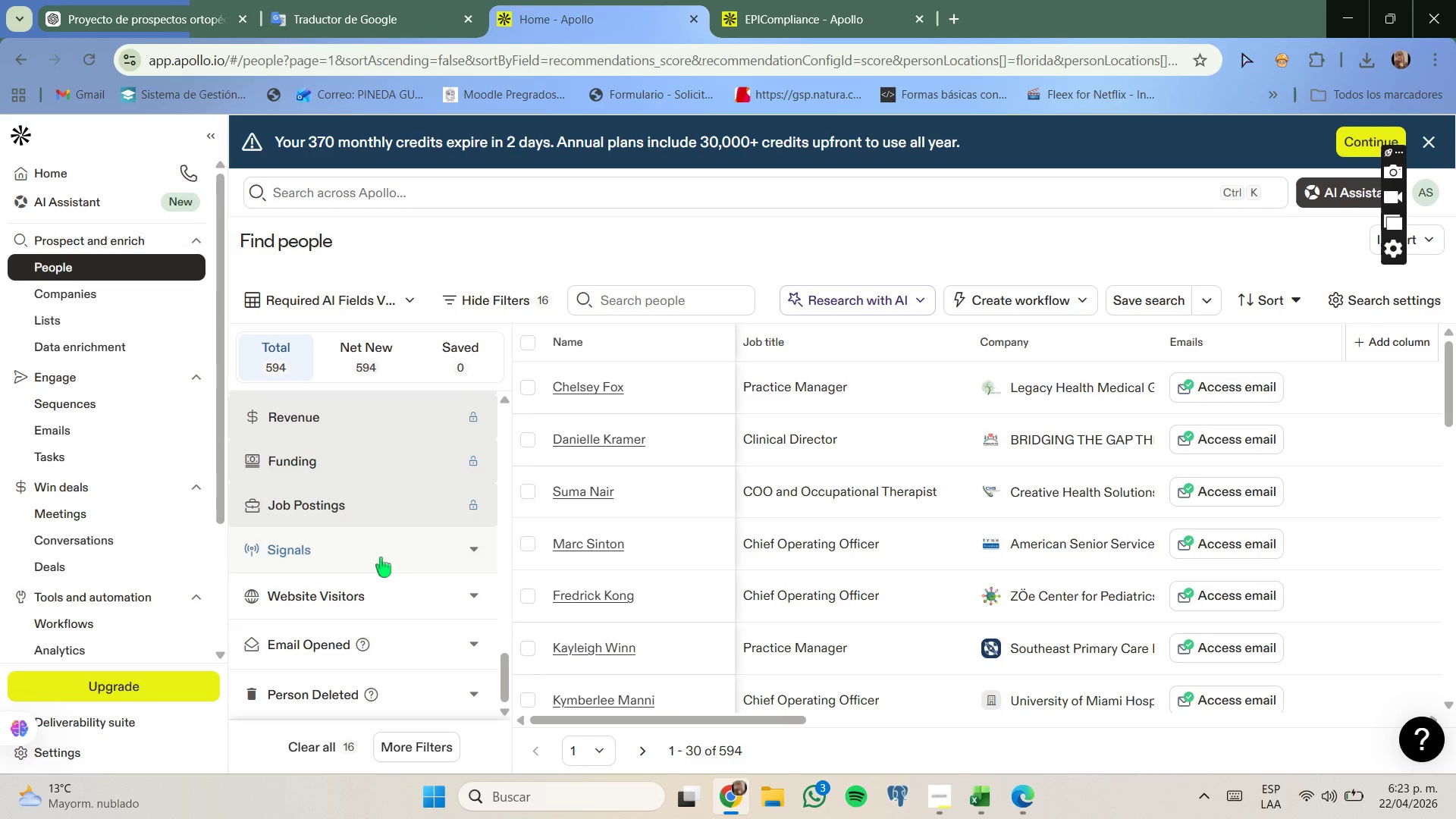 
scroll: coordinate [381, 554], scroll_direction: up, amount: 3.0
 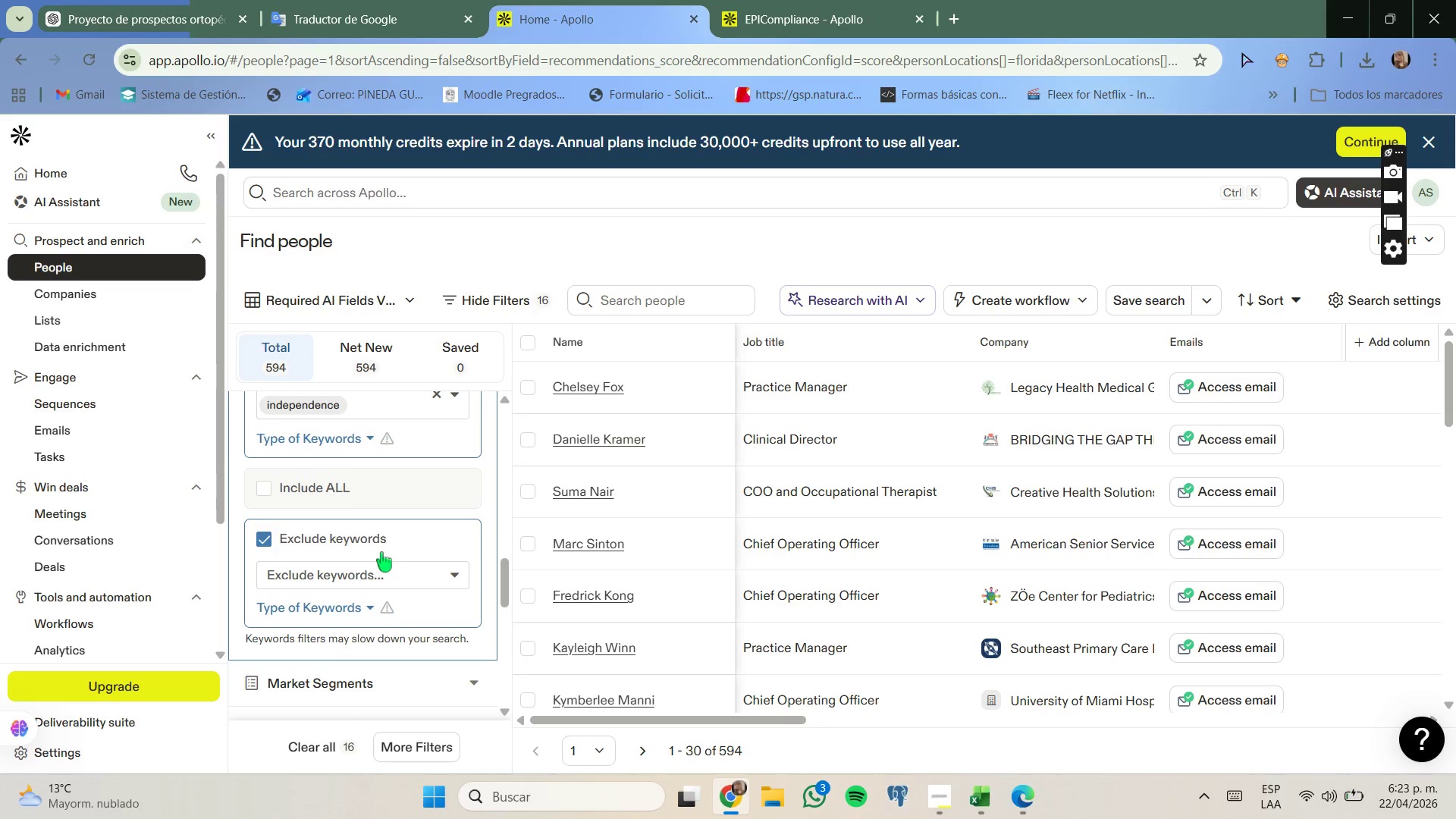 
scroll: coordinate [381, 551], scroll_direction: none, amount: 0.0
 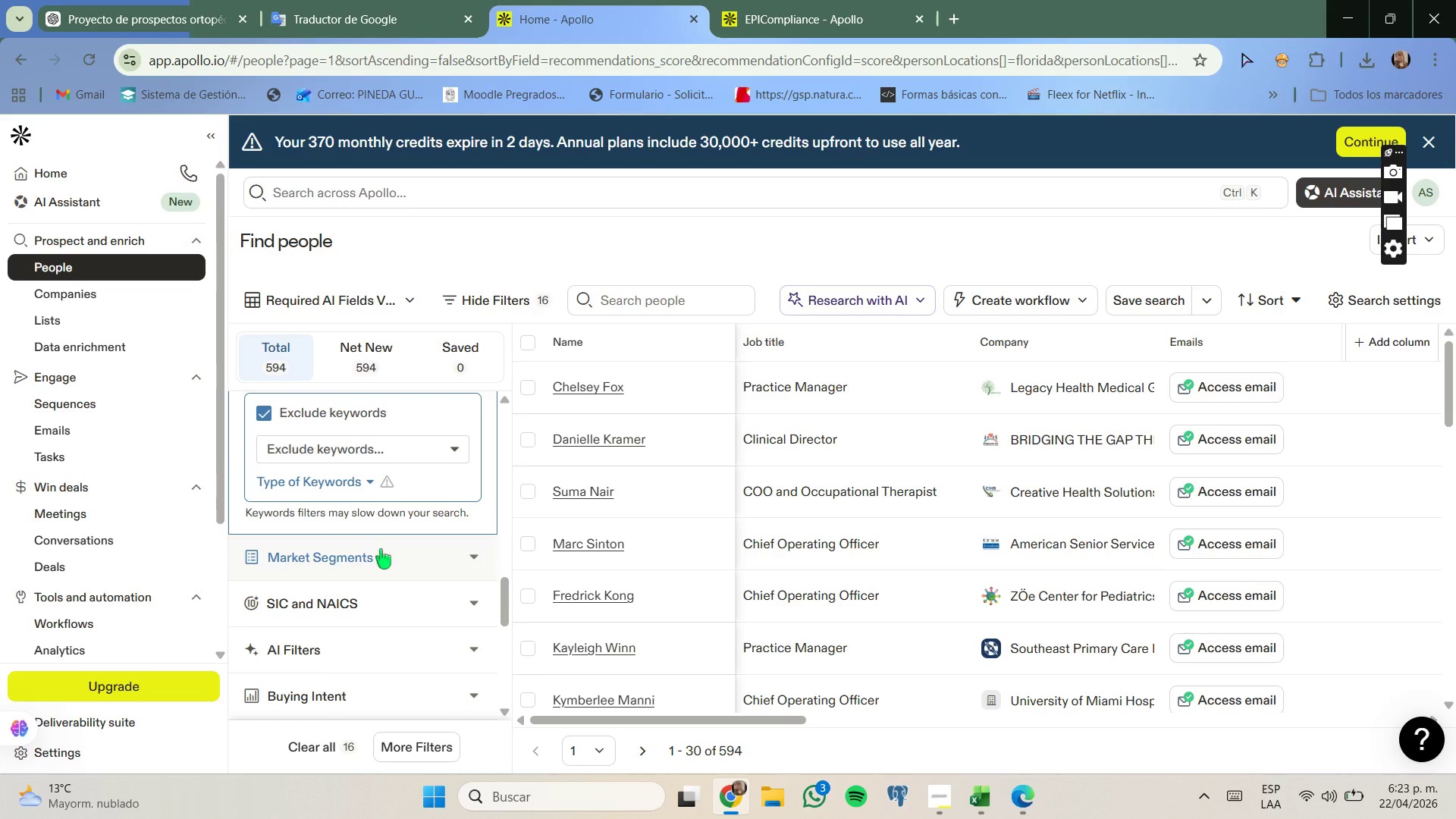 
scroll: coordinate [382, 549], scroll_direction: up, amount: 6.0
 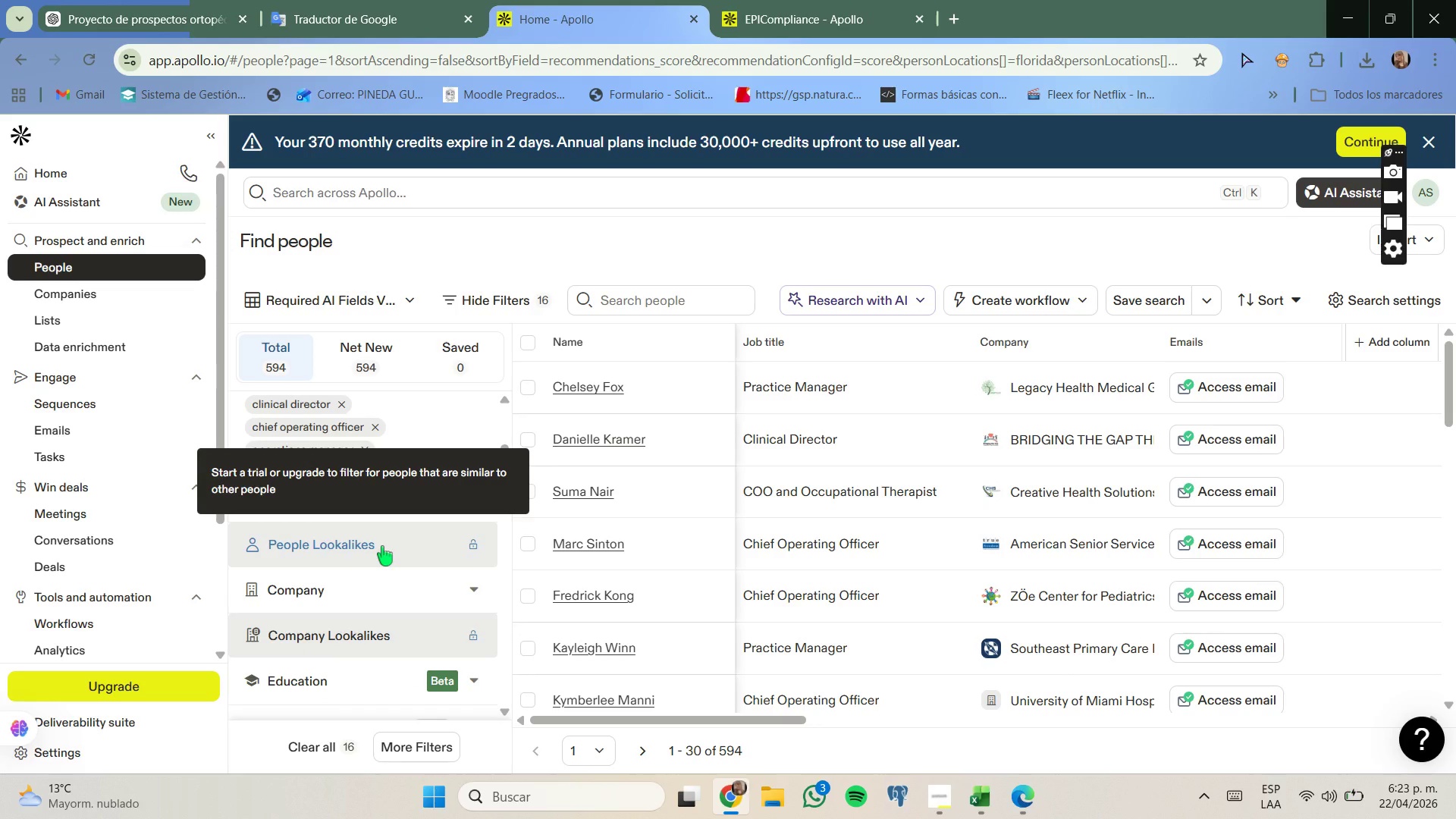 
scroll: coordinate [382, 554], scroll_direction: none, amount: 0.0
 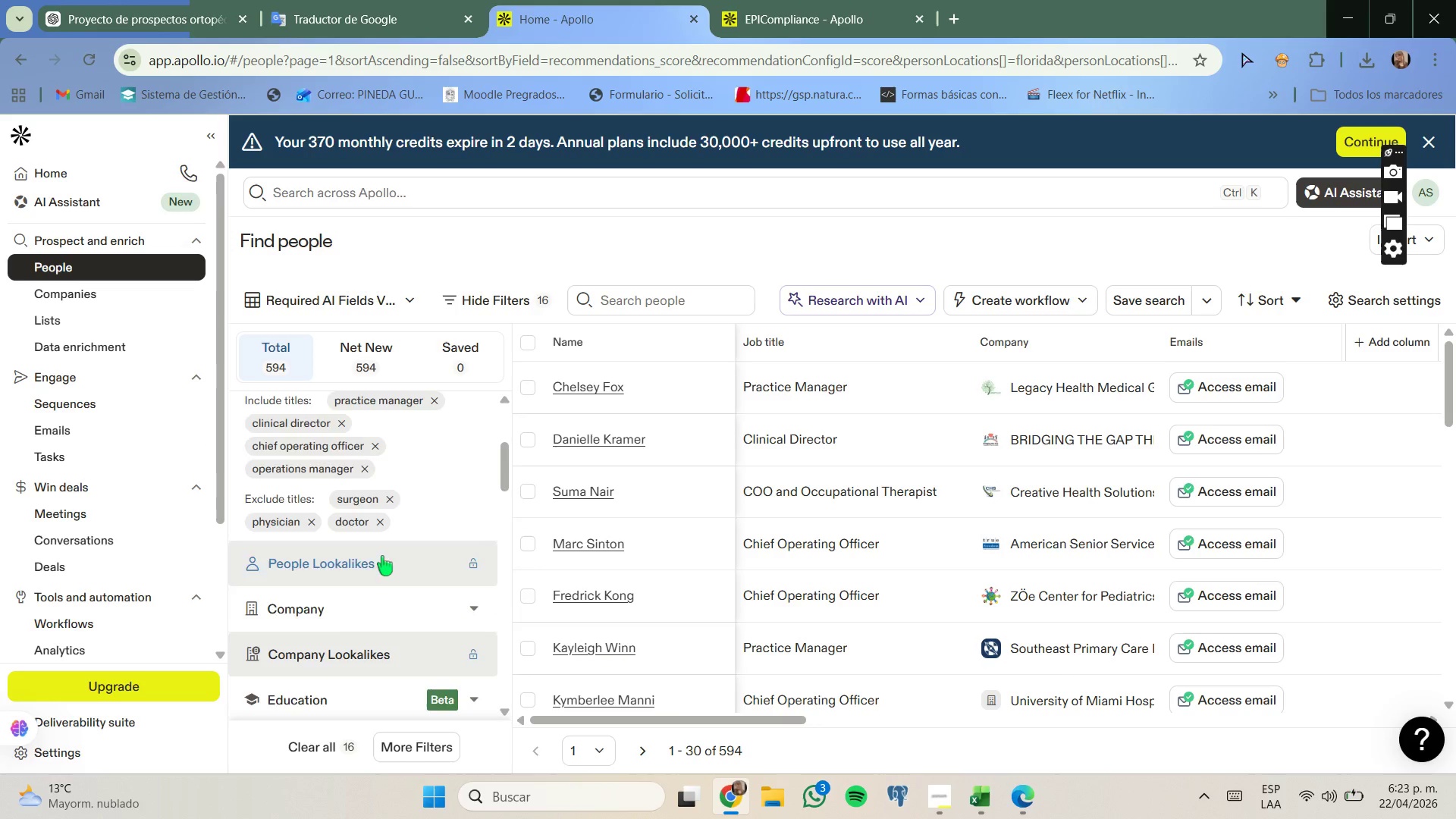 
scroll: coordinate [382, 551], scroll_direction: up, amount: 2.0
 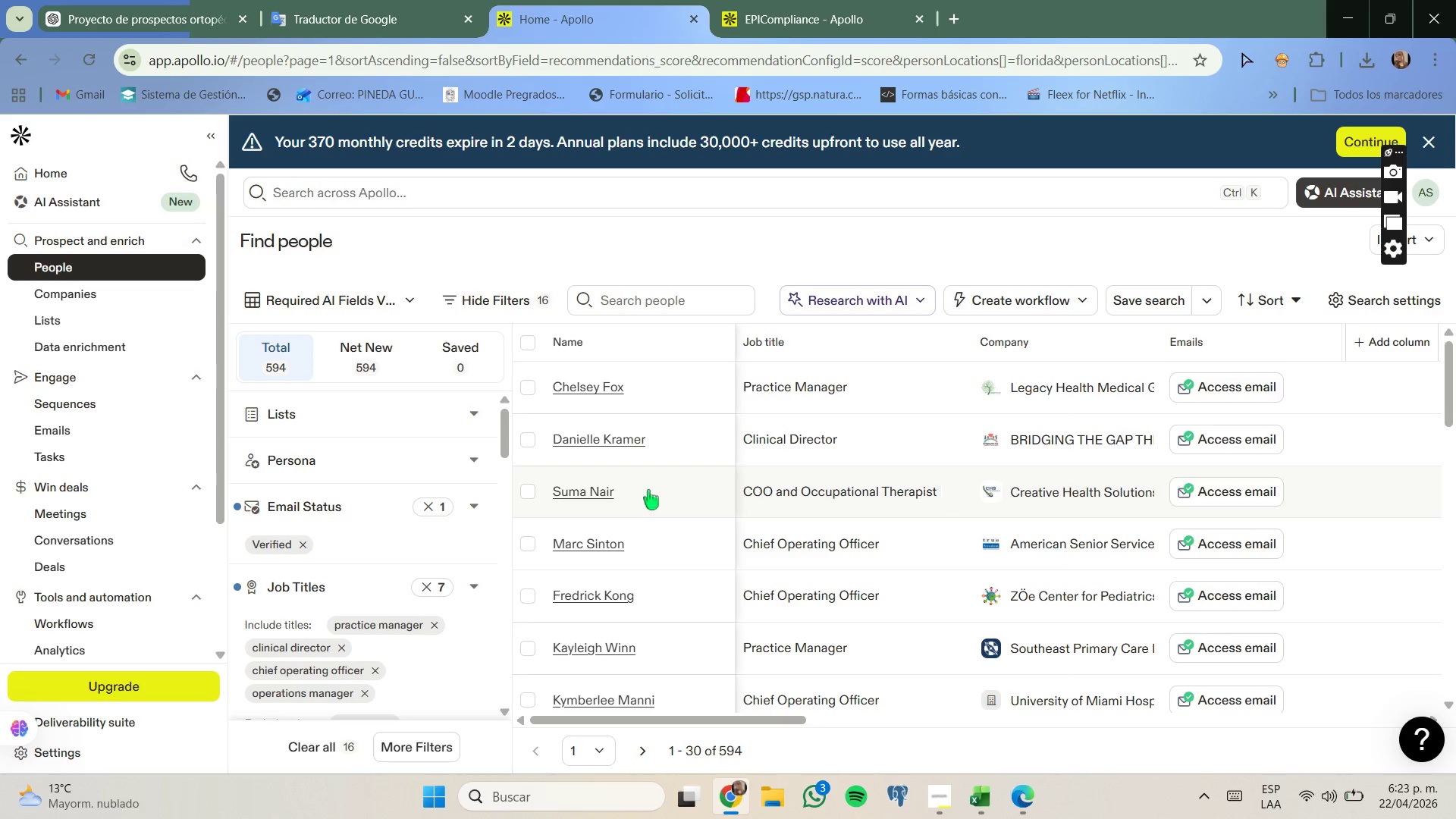 
scroll: coordinate [377, 500], scroll_direction: none, amount: 0.0
 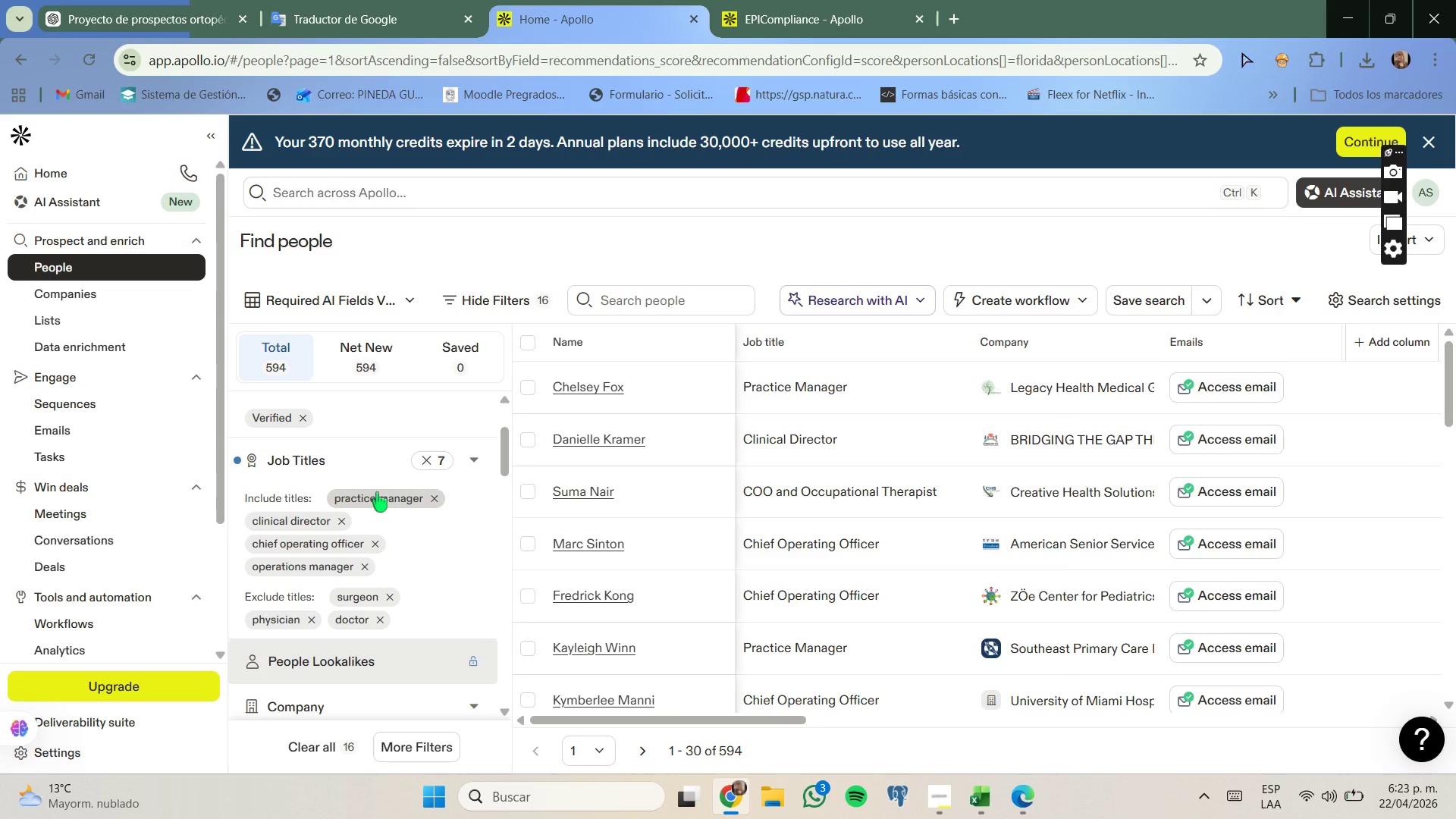 
scroll: coordinate [376, 510], scroll_direction: down, amount: 2.0
 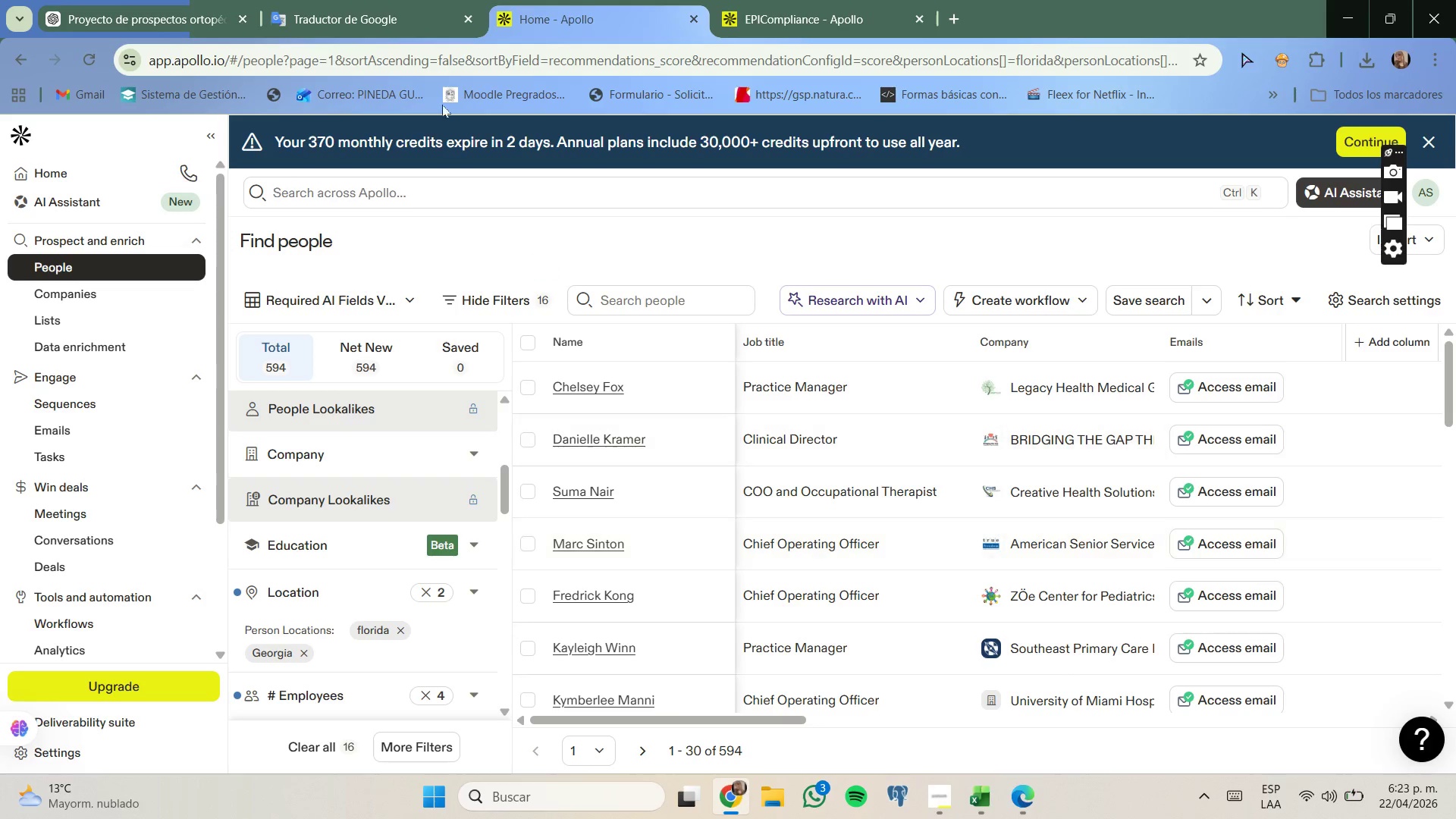 
wait(6.58)
 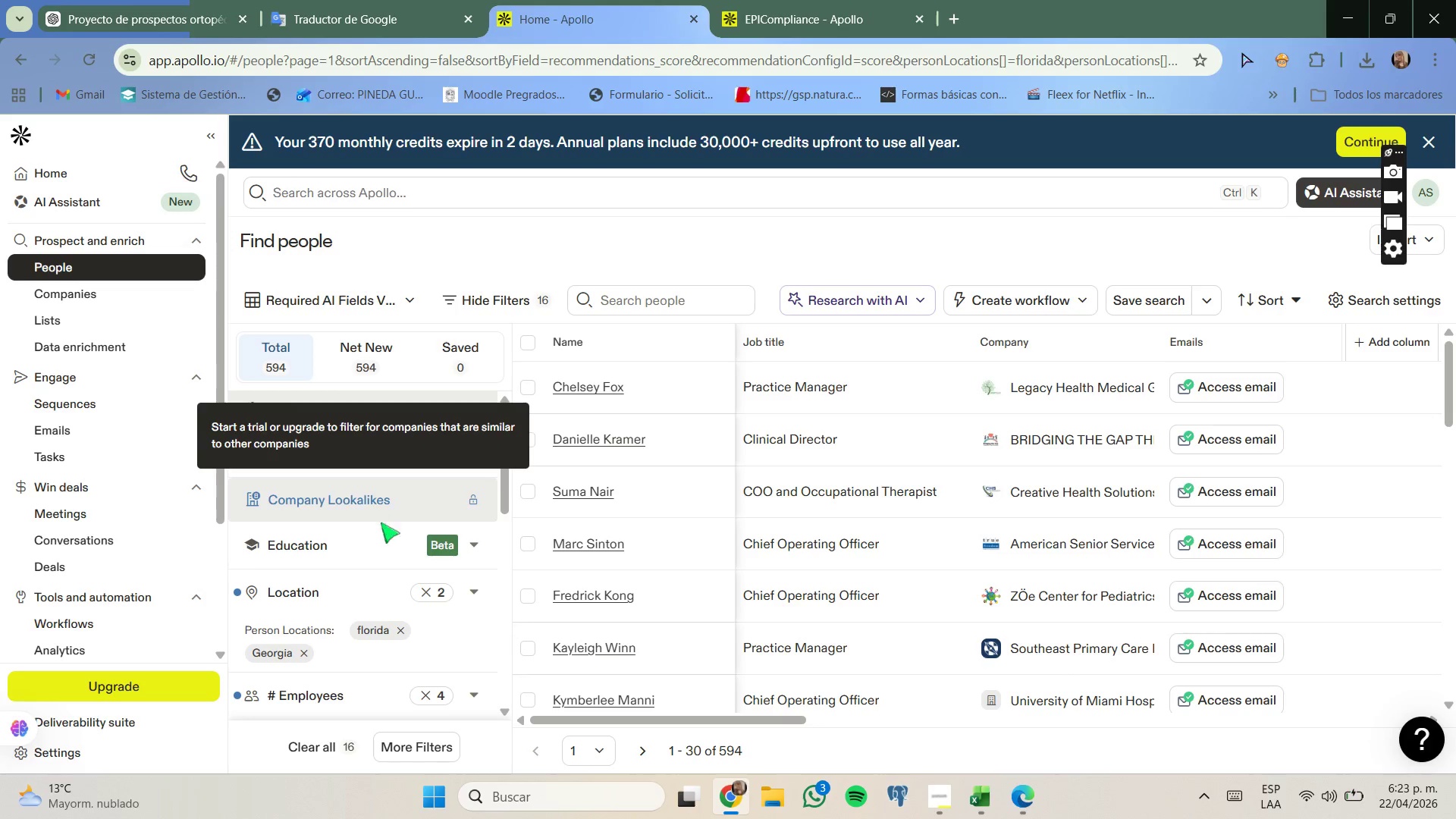 
scroll: coordinate [856, 477], scroll_direction: down, amount: 1.0
 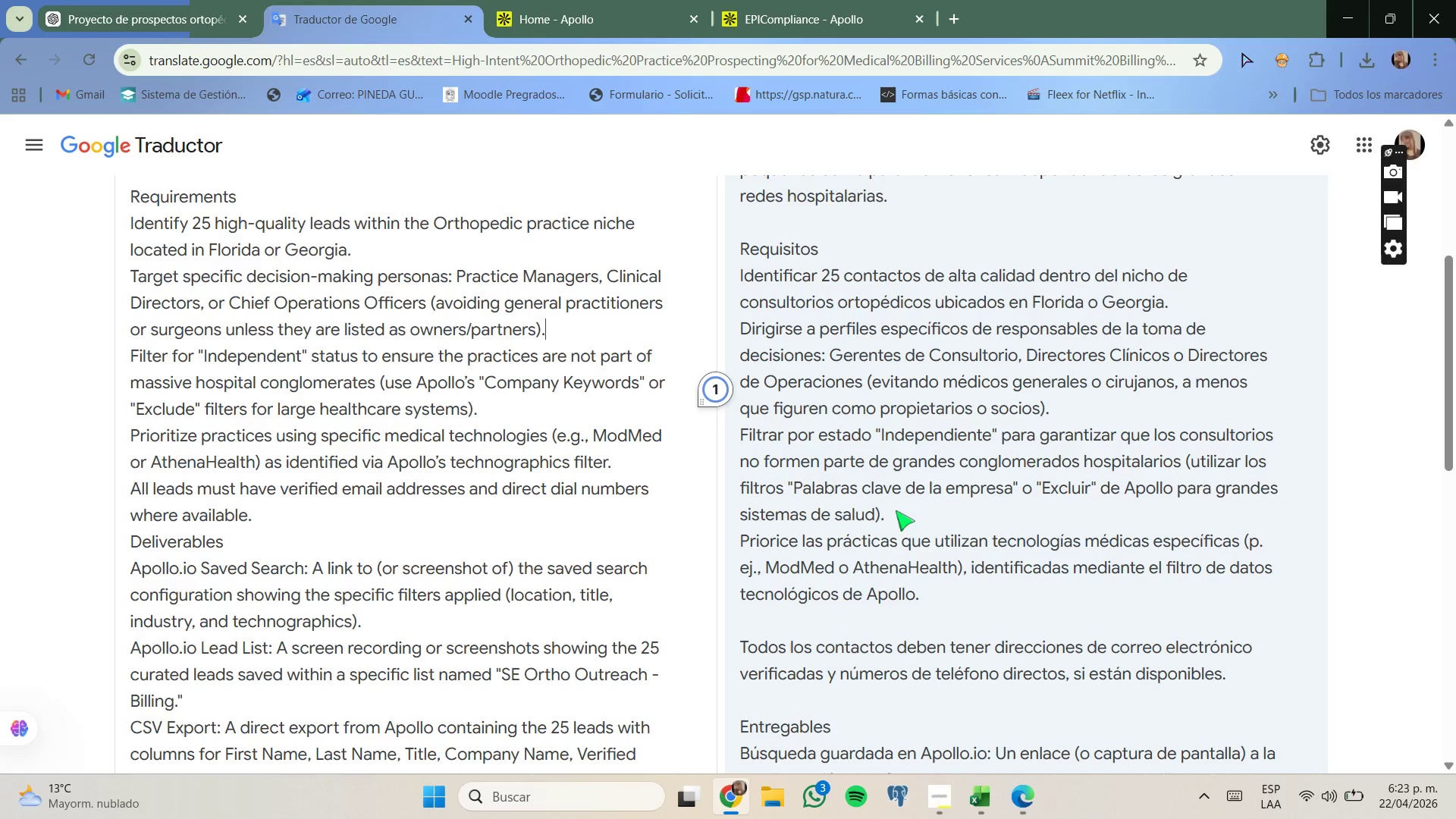 
wait(15.42)
 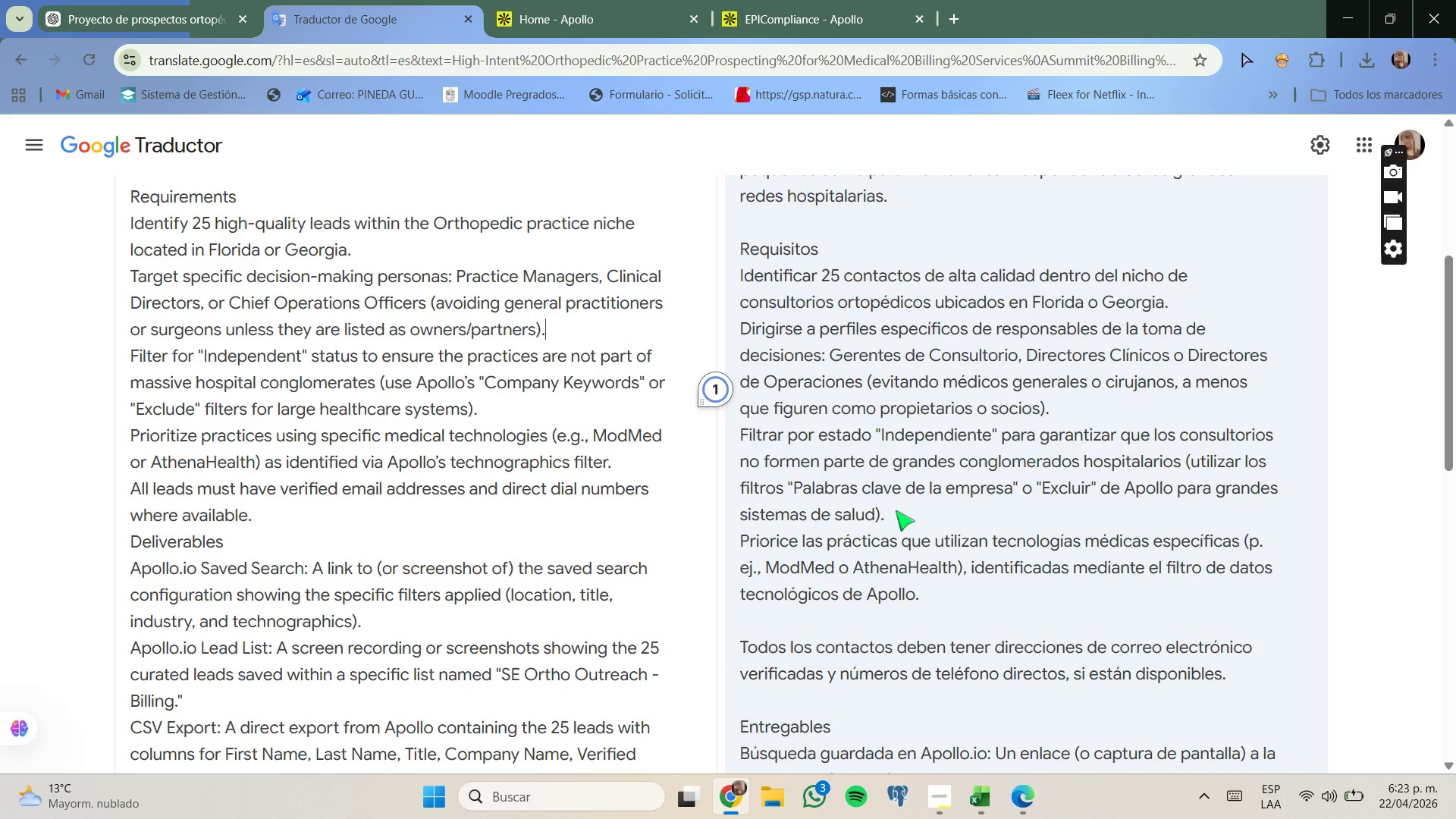 
left_click([600, 18])
 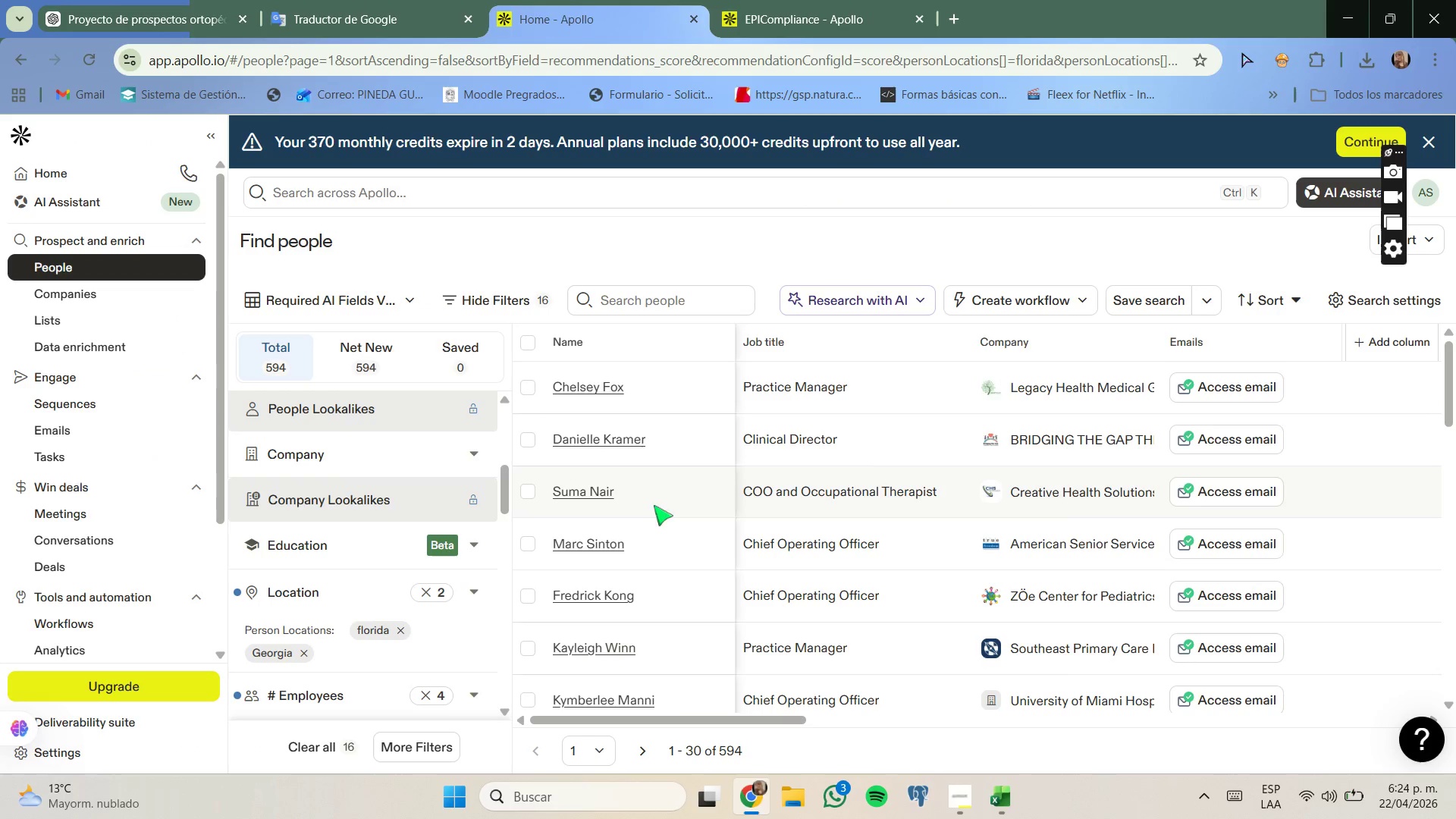 
scroll: coordinate [435, 522], scroll_direction: up, amount: 2.0
 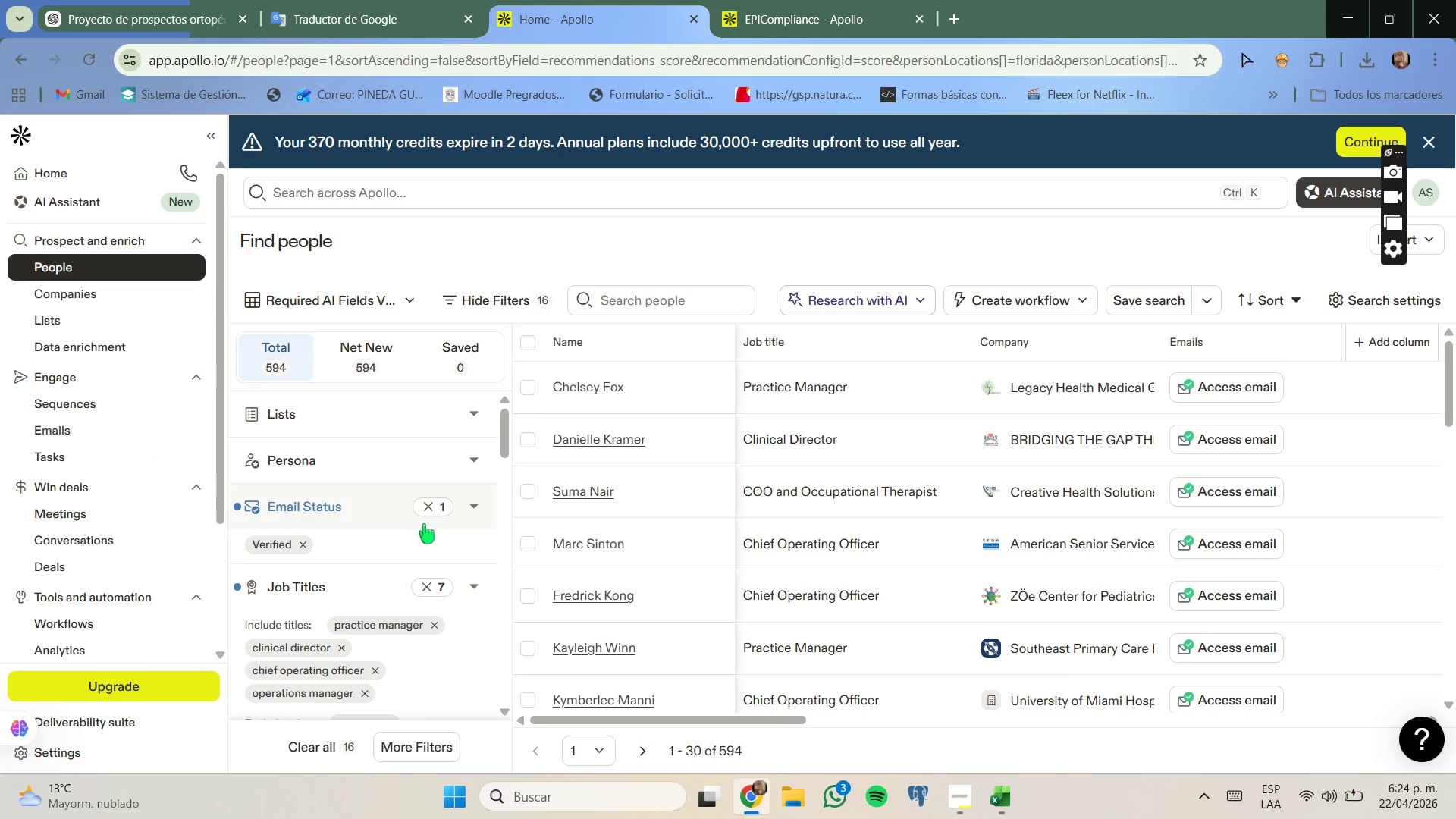 
scroll: coordinate [423, 522], scroll_direction: down, amount: 6.0
 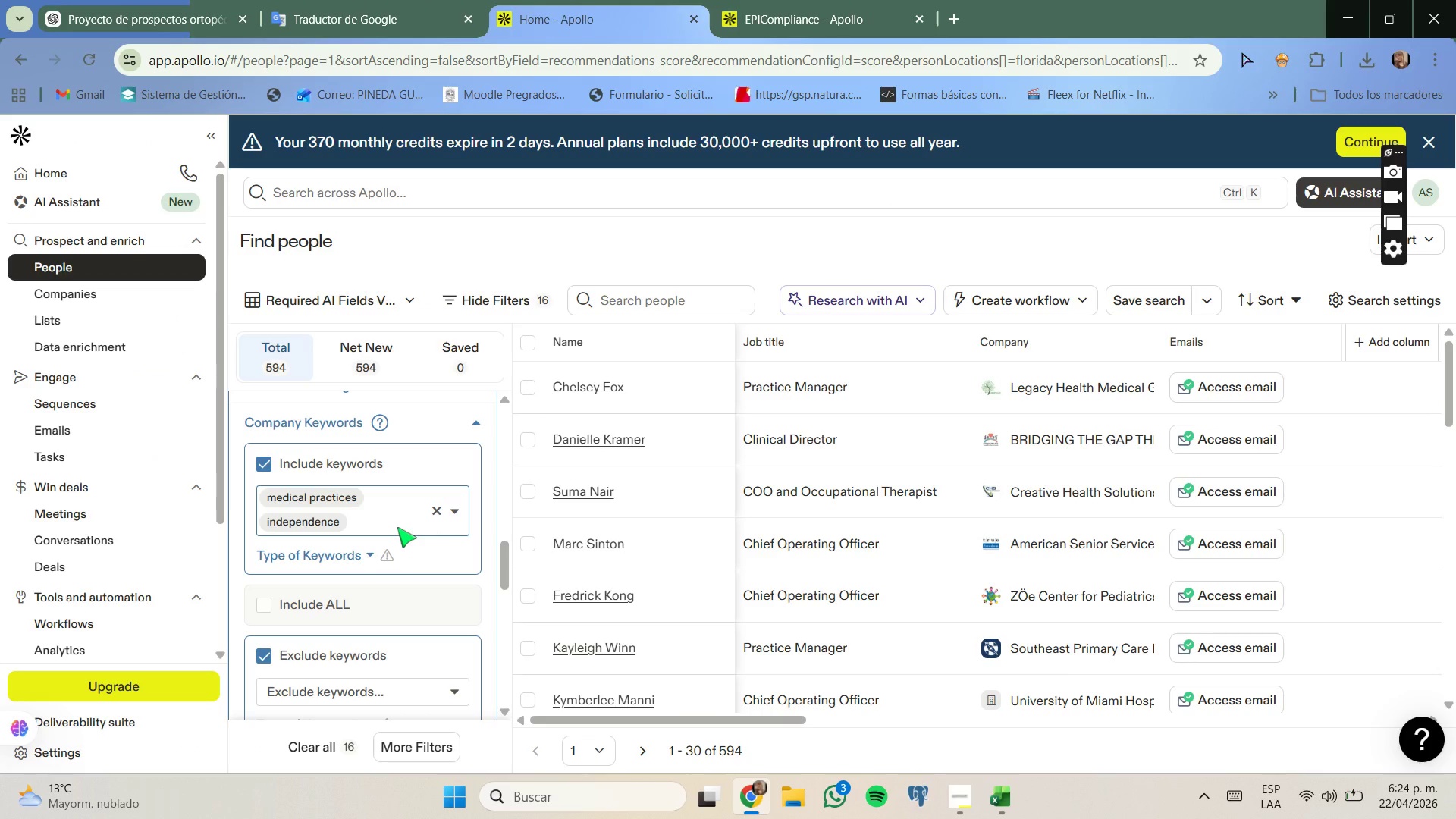 
left_click([397, 527])
 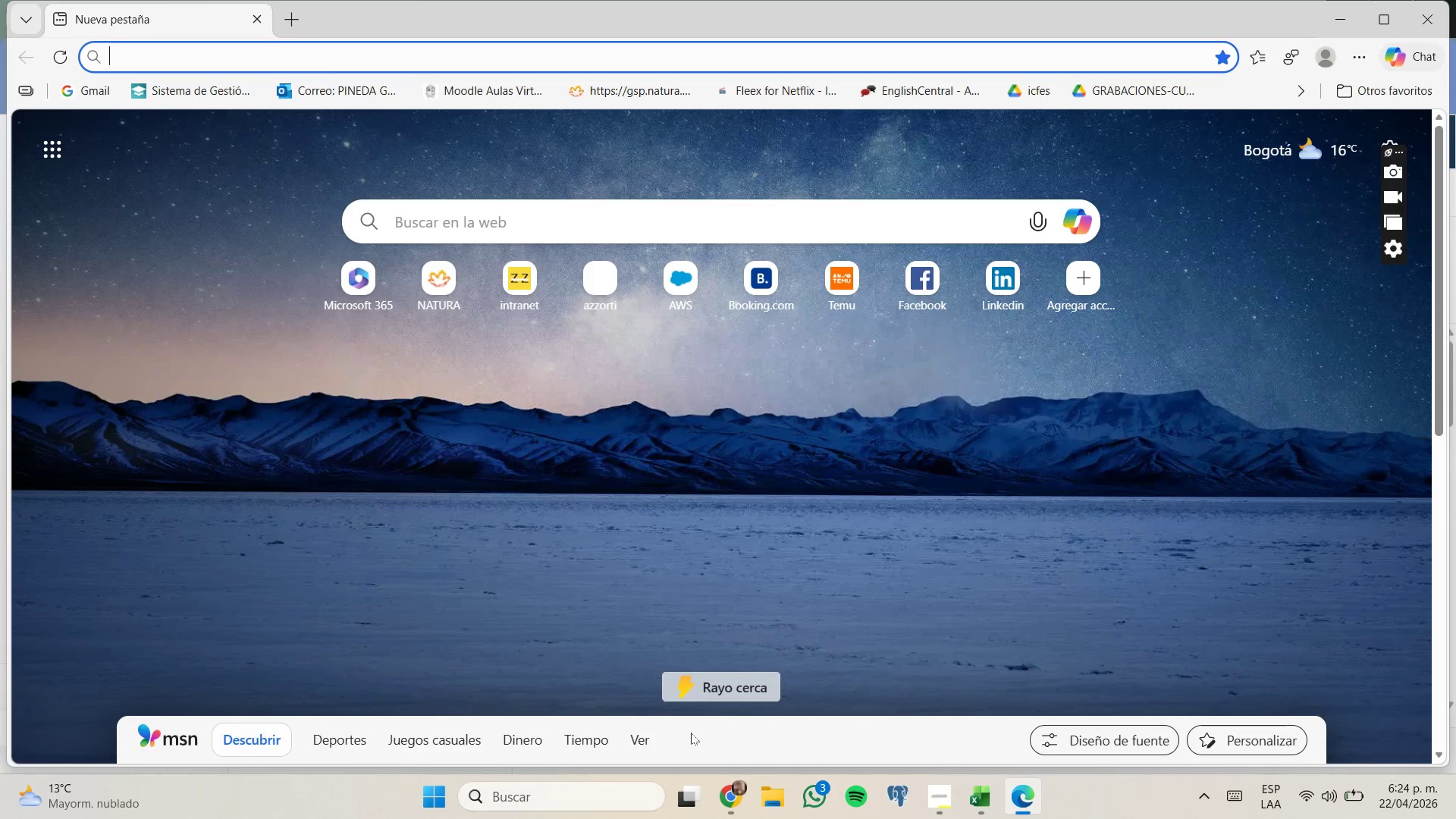 
left_click([716, 730])
 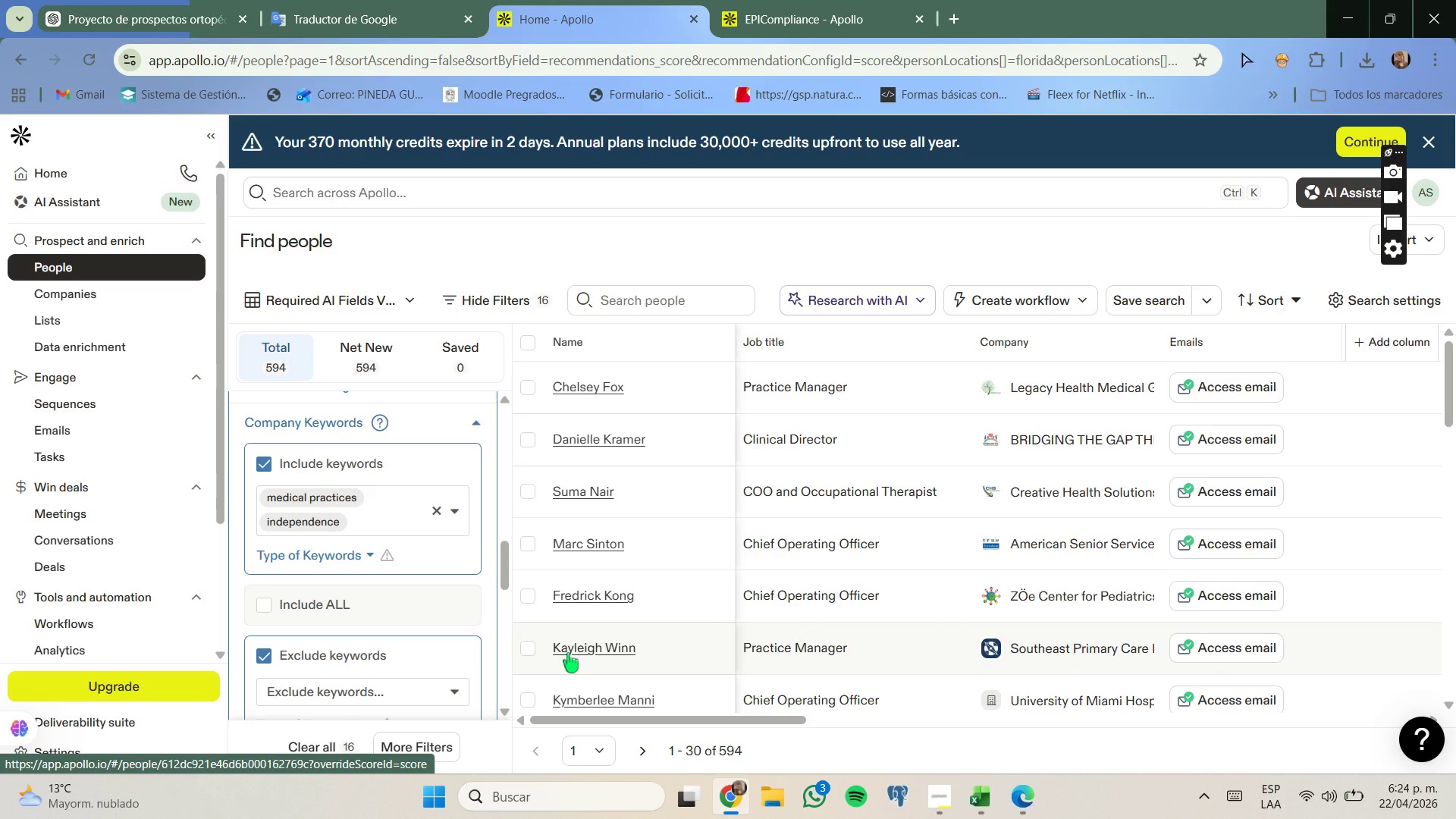 
type(hospital )
 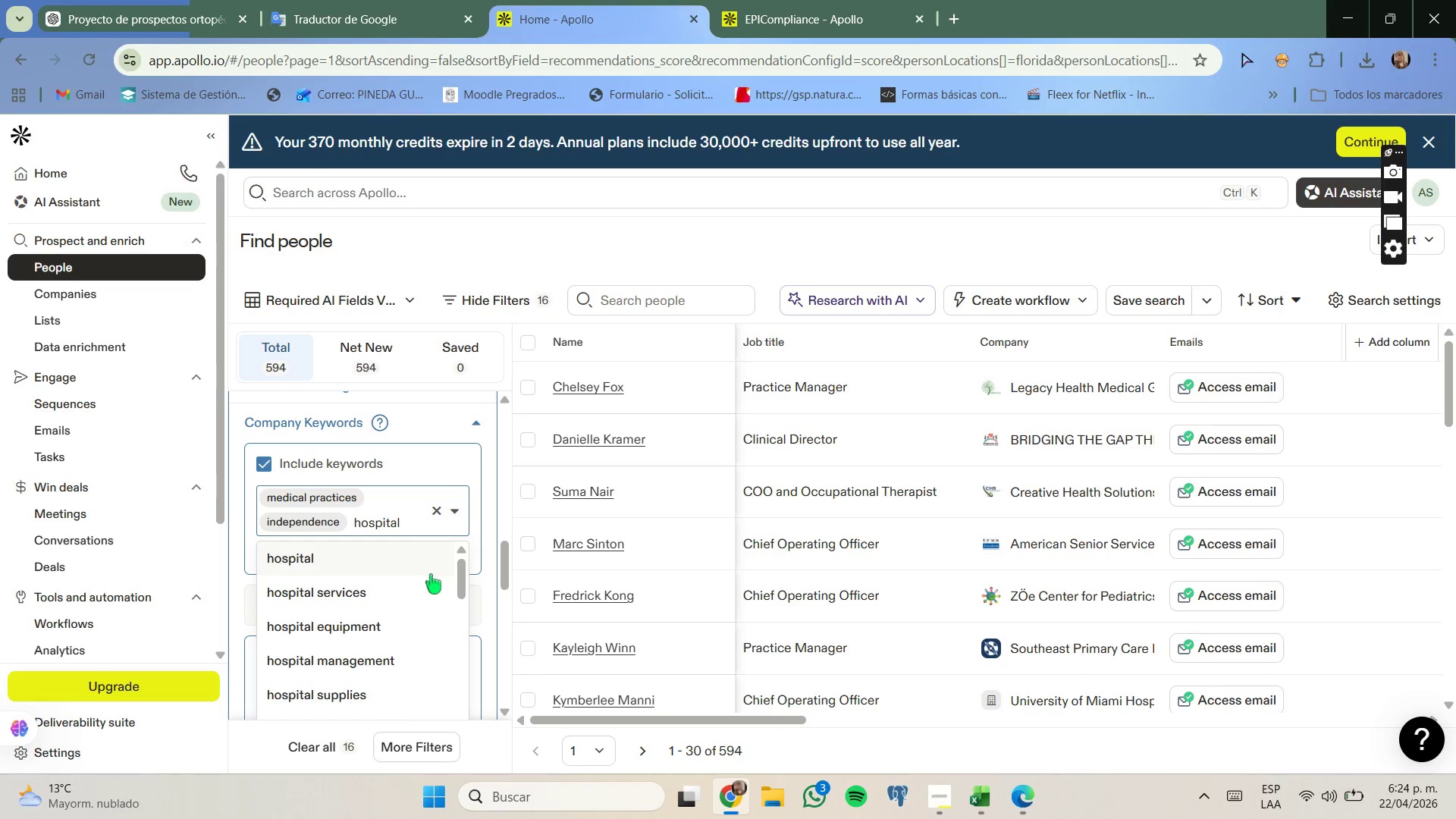 
scroll: coordinate [427, 576], scroll_direction: down, amount: 4.0
 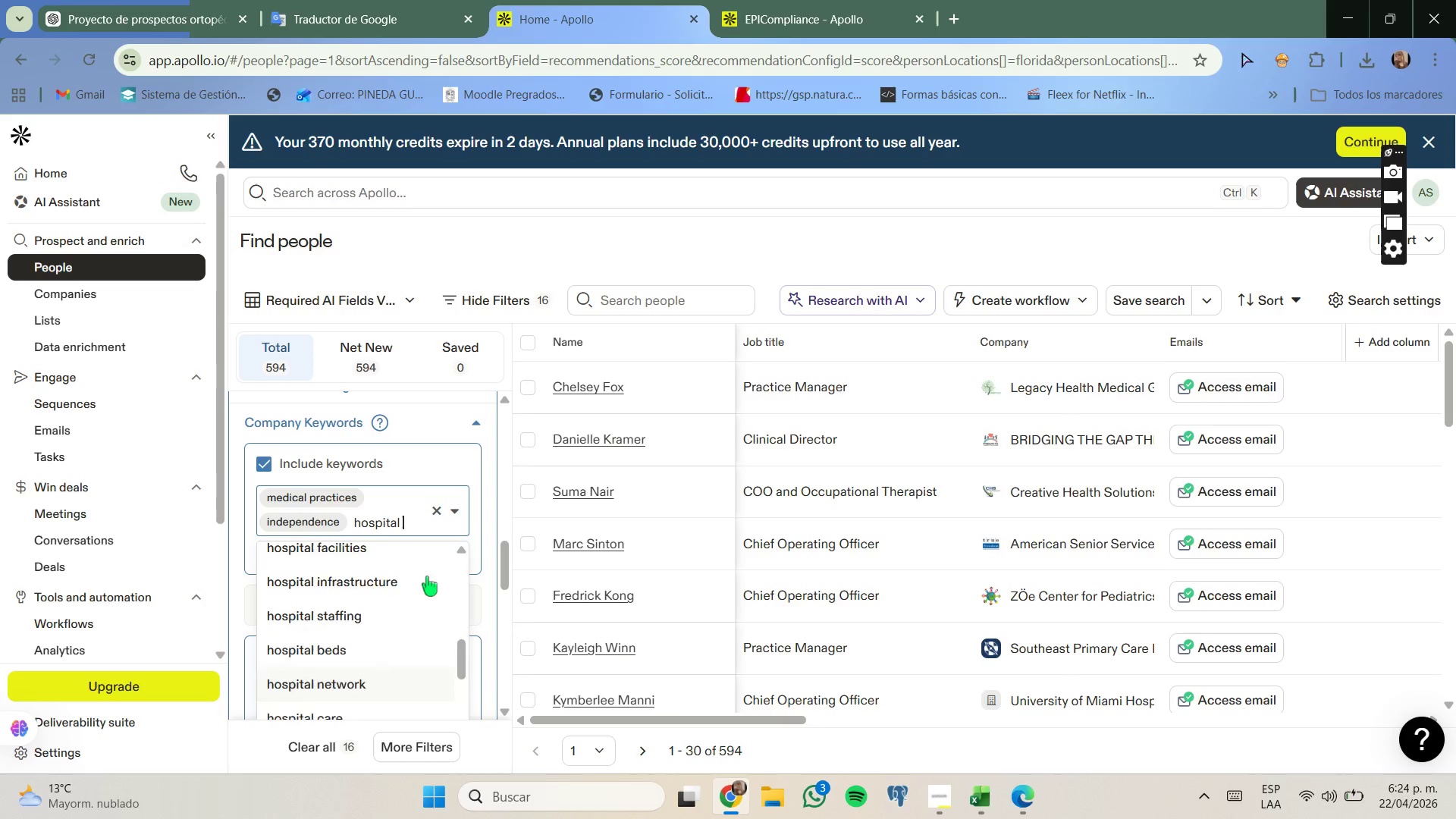 
scroll: coordinate [427, 576], scroll_direction: up, amount: 4.0
 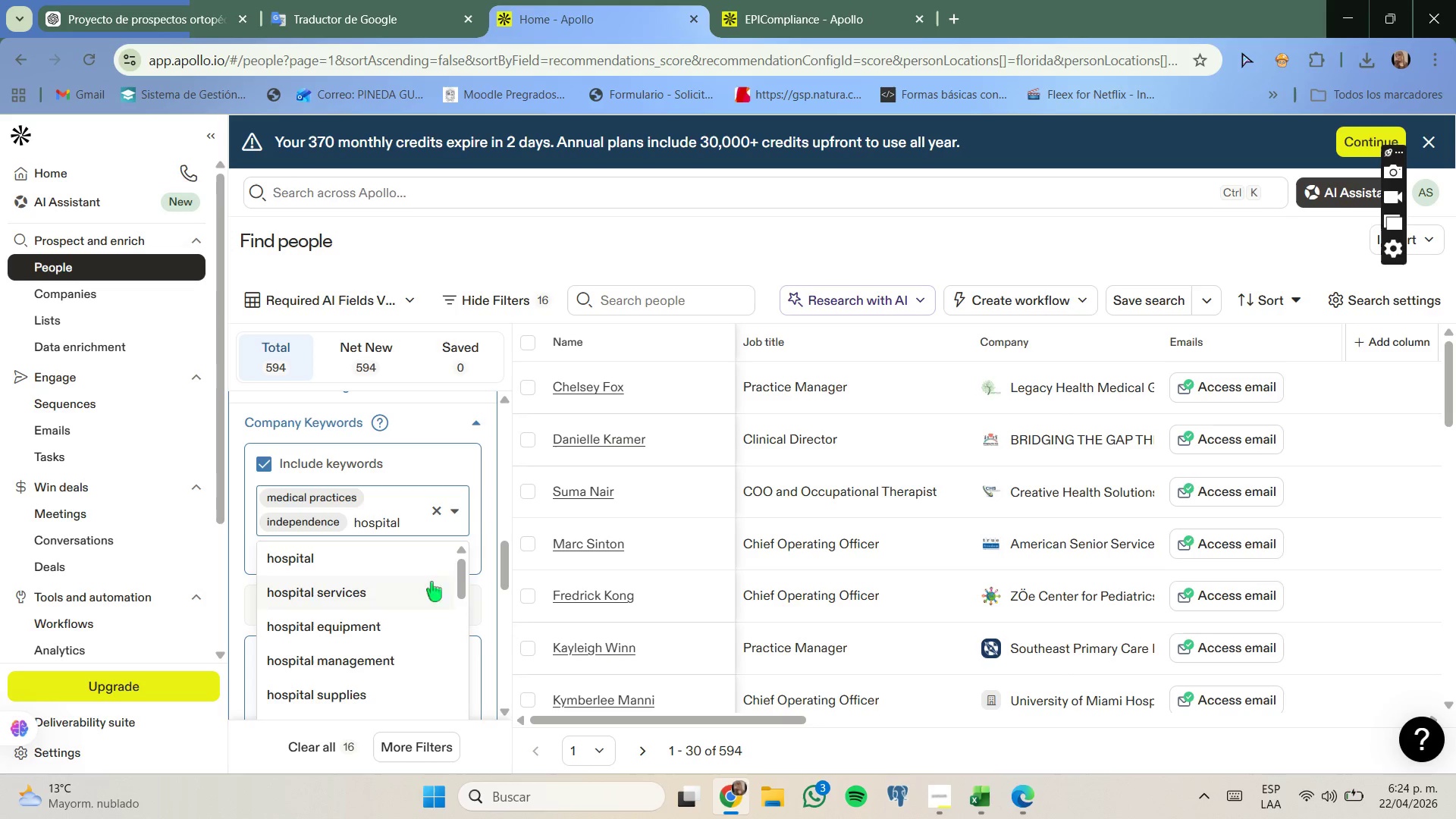 
key(Backspace)
 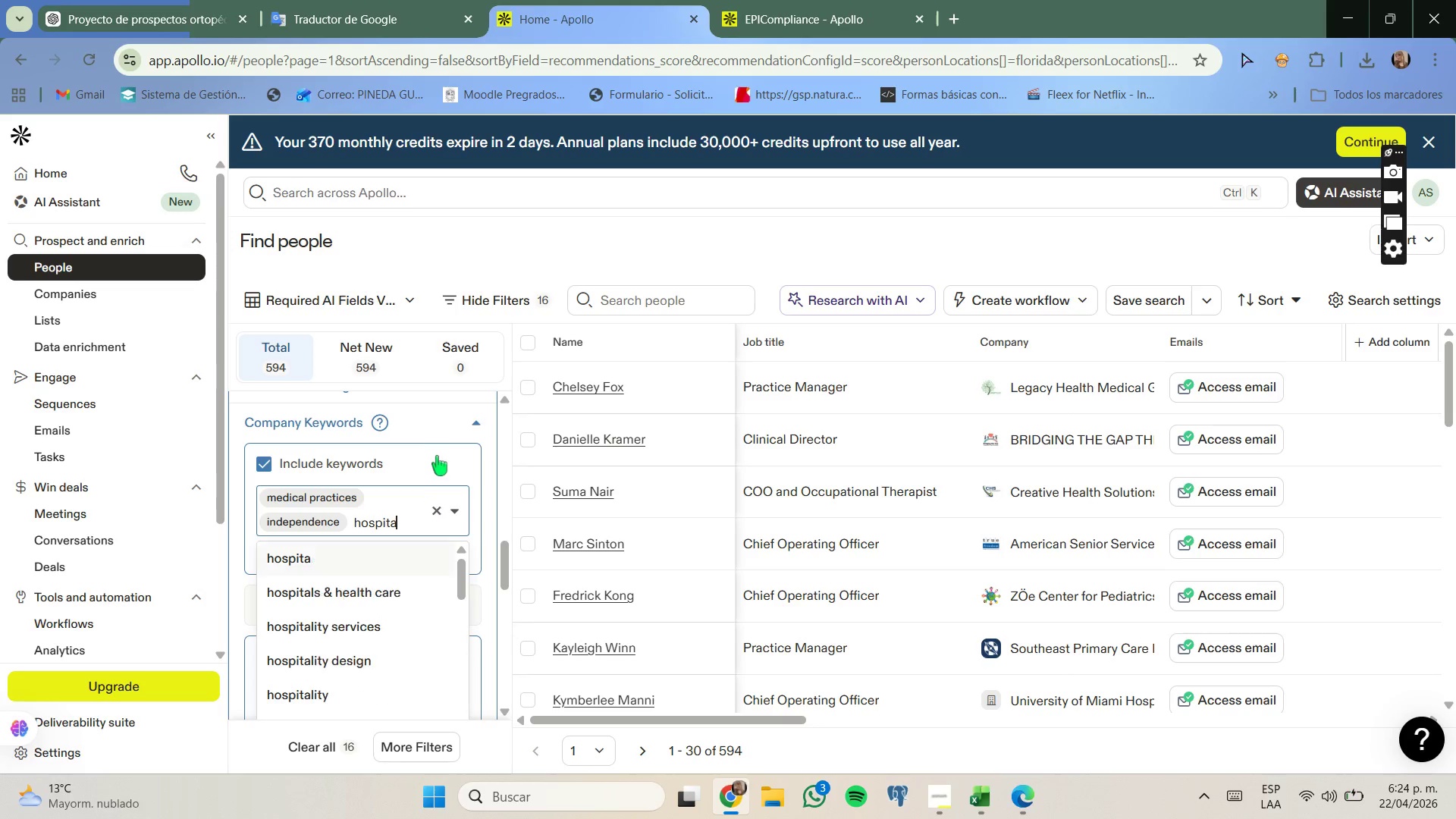 
key(Backspace)
 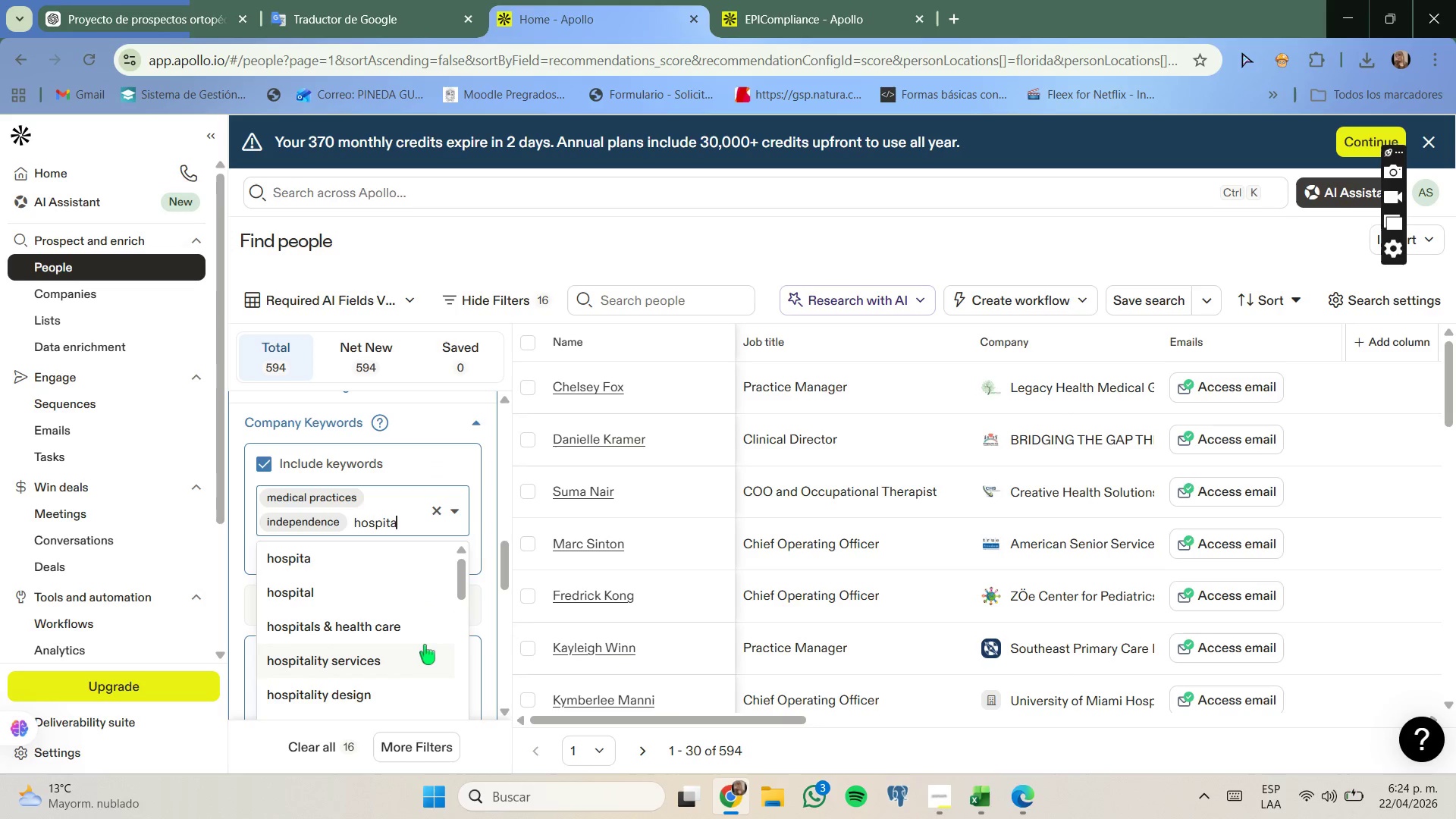 
left_click([425, 628])
 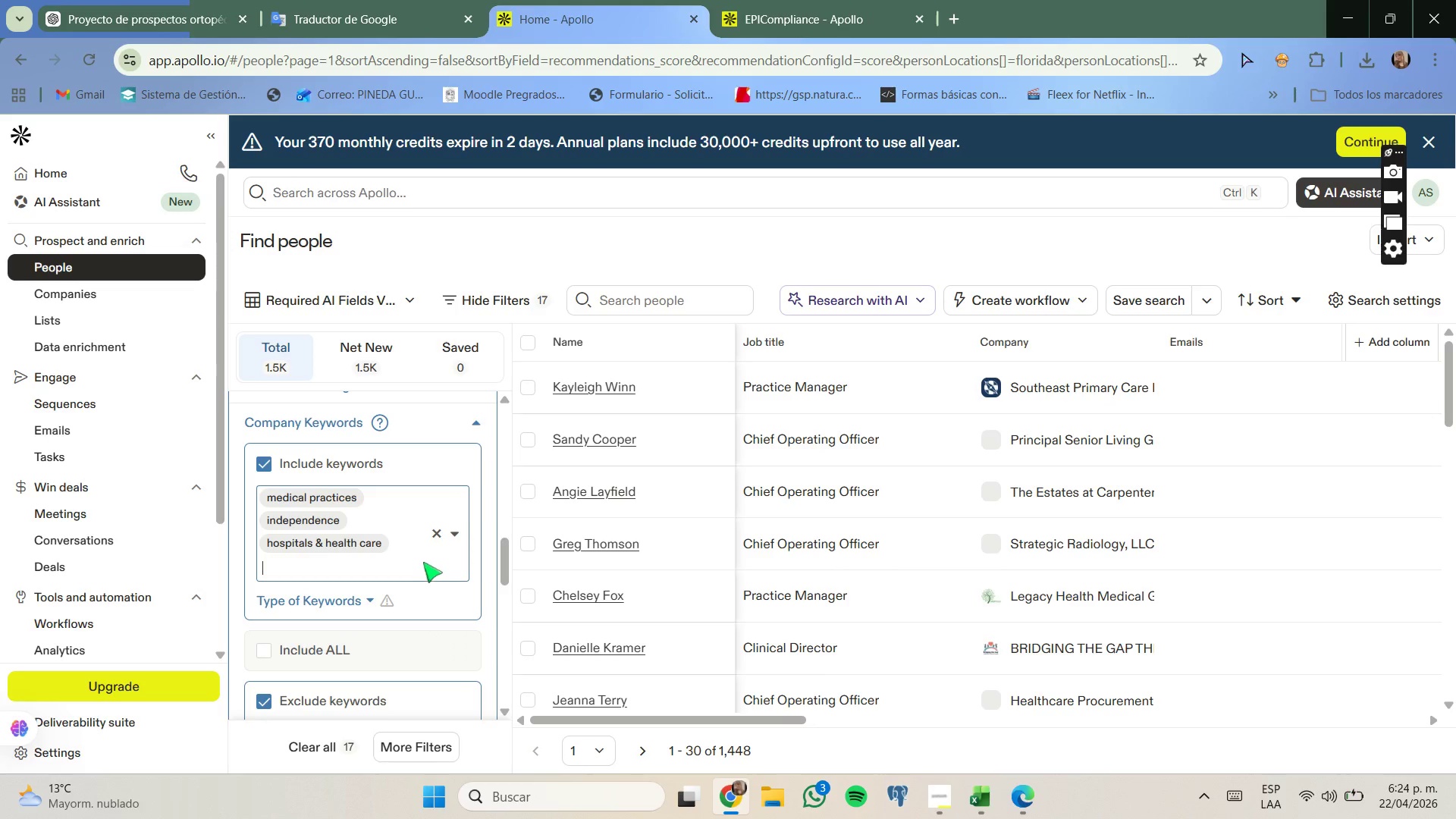 
type(orth)
 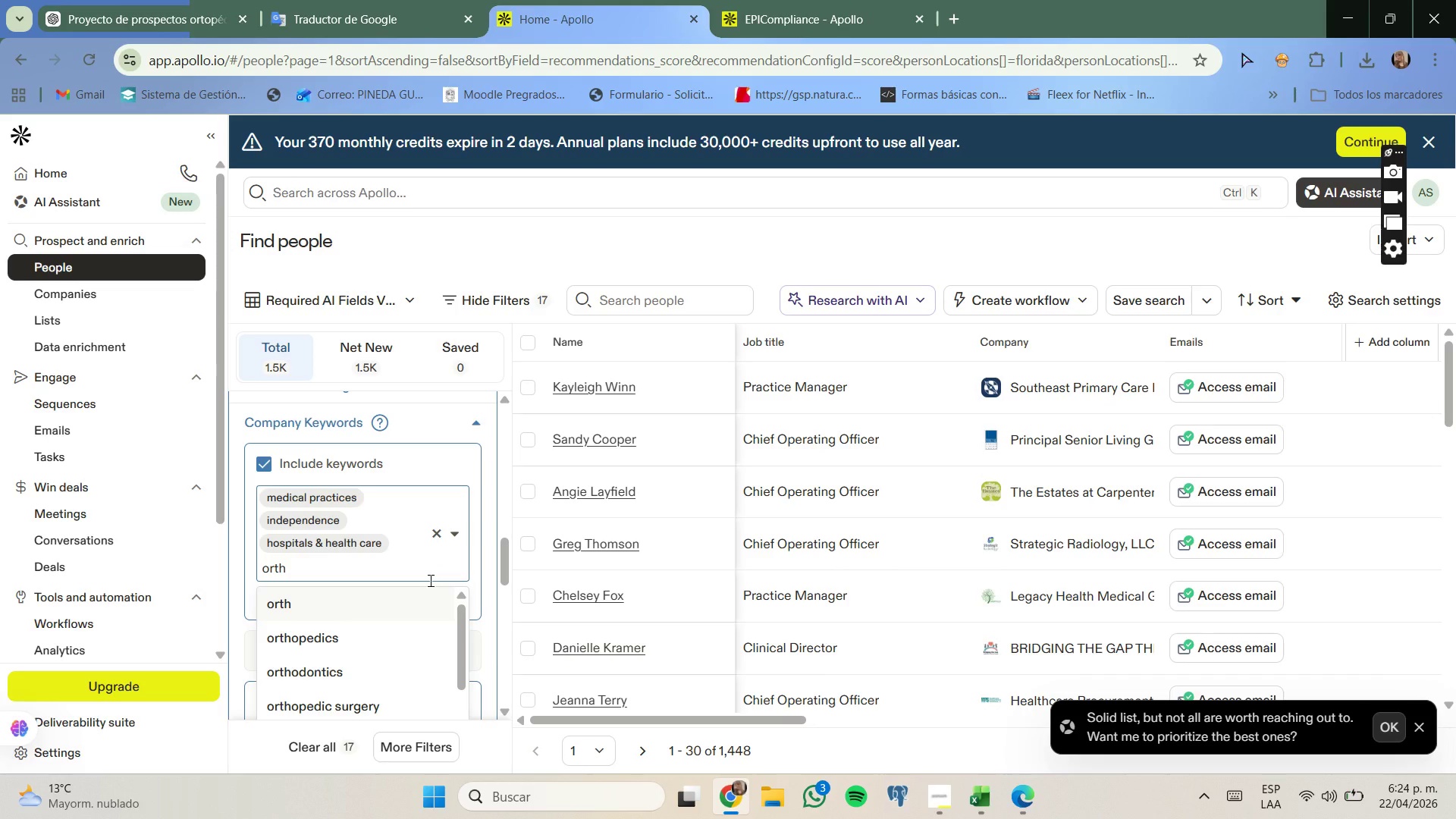 
left_click([424, 631])
 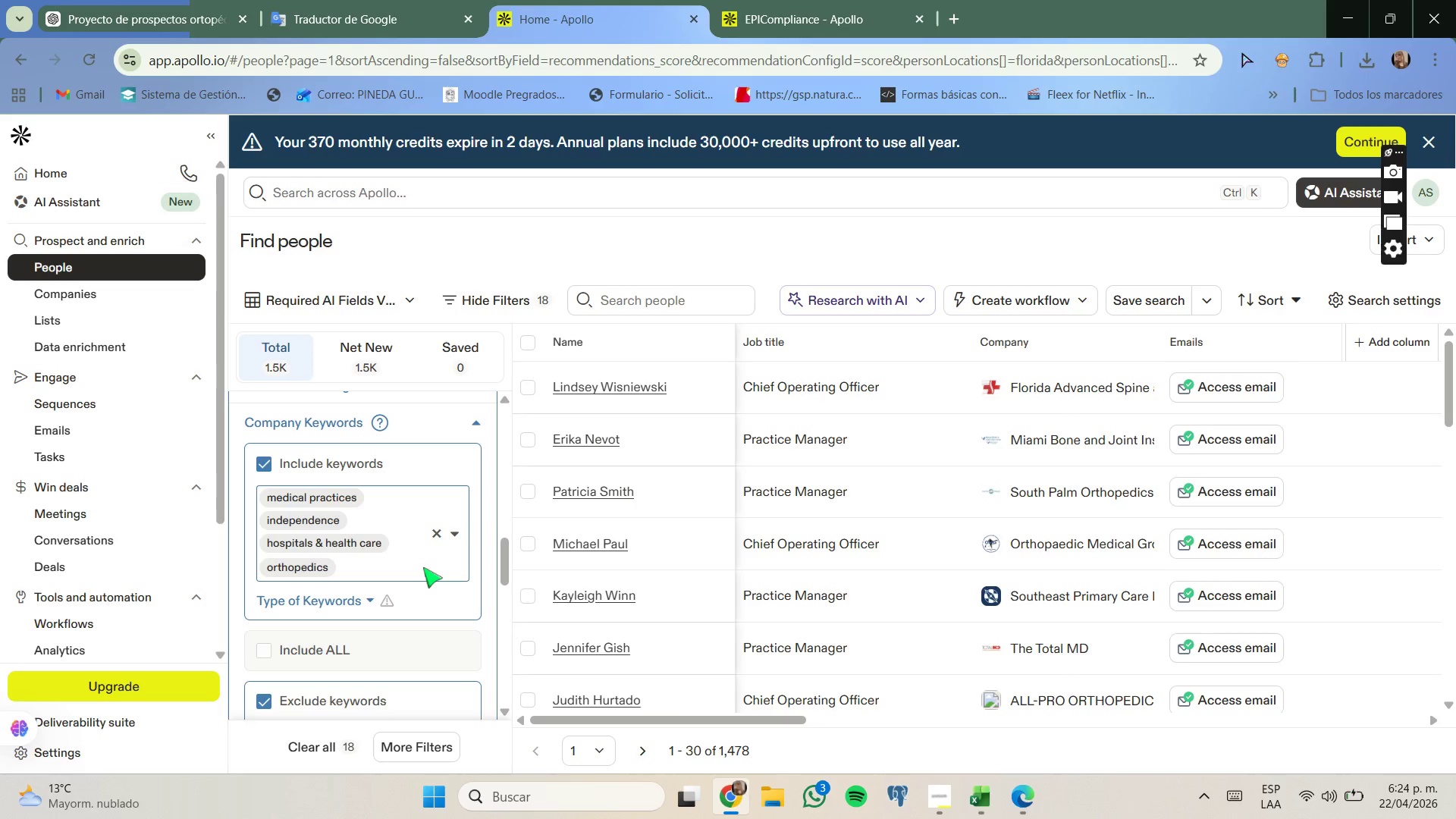 
scroll: coordinate [425, 585], scroll_direction: none, amount: 0.0
 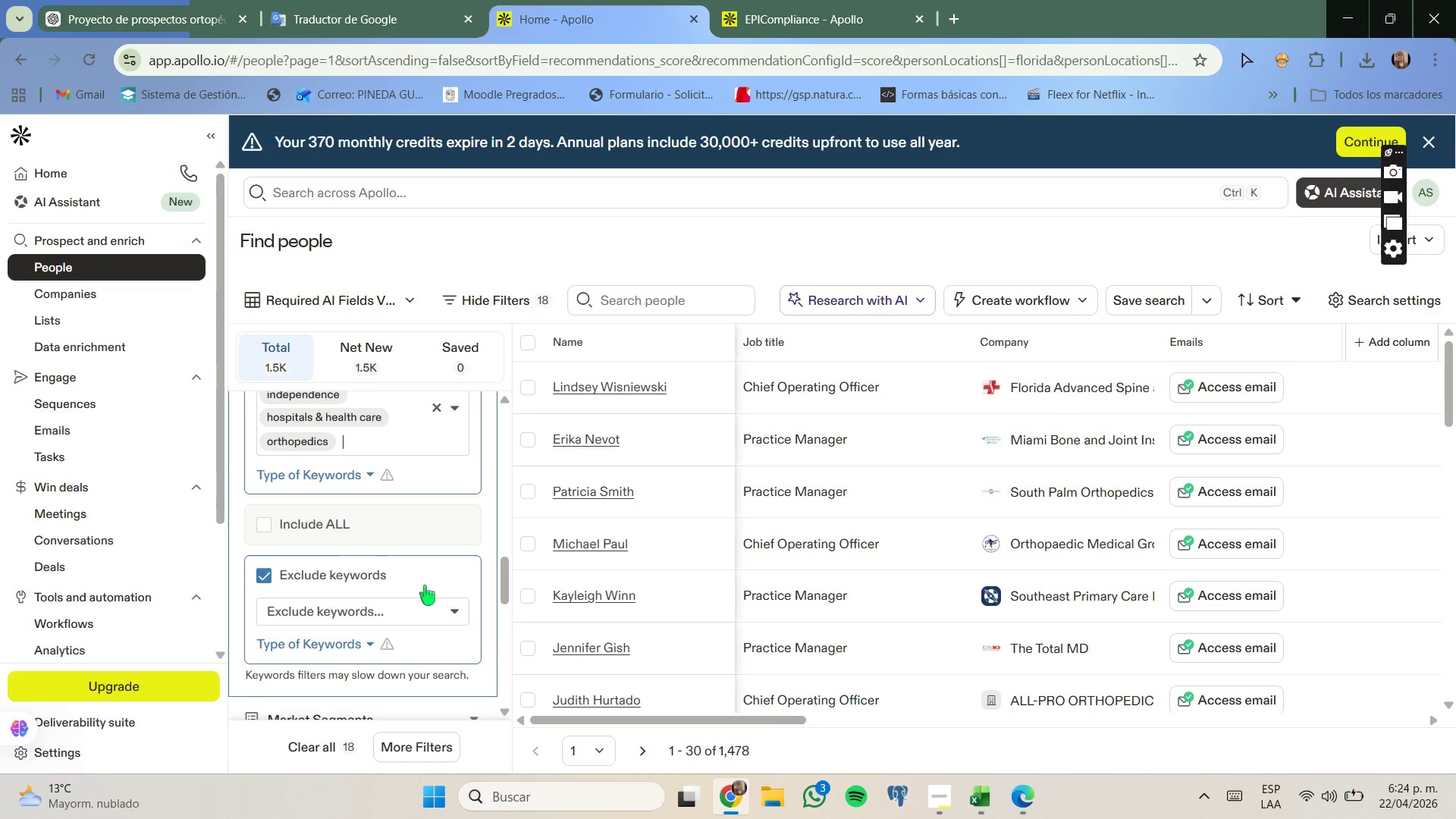 
scroll: coordinate [425, 585], scroll_direction: down, amount: 1.0
 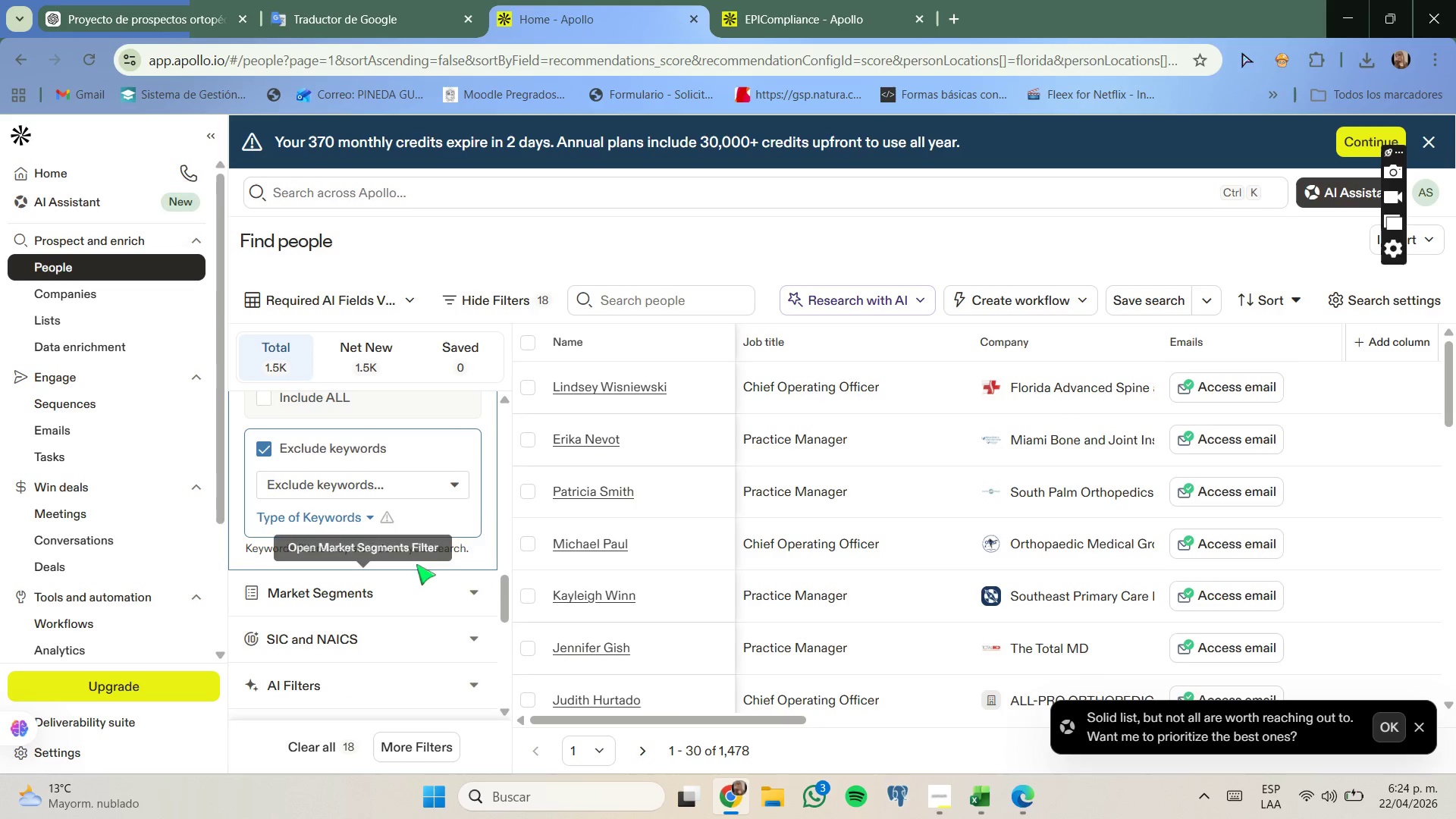 
left_click([414, 491])
 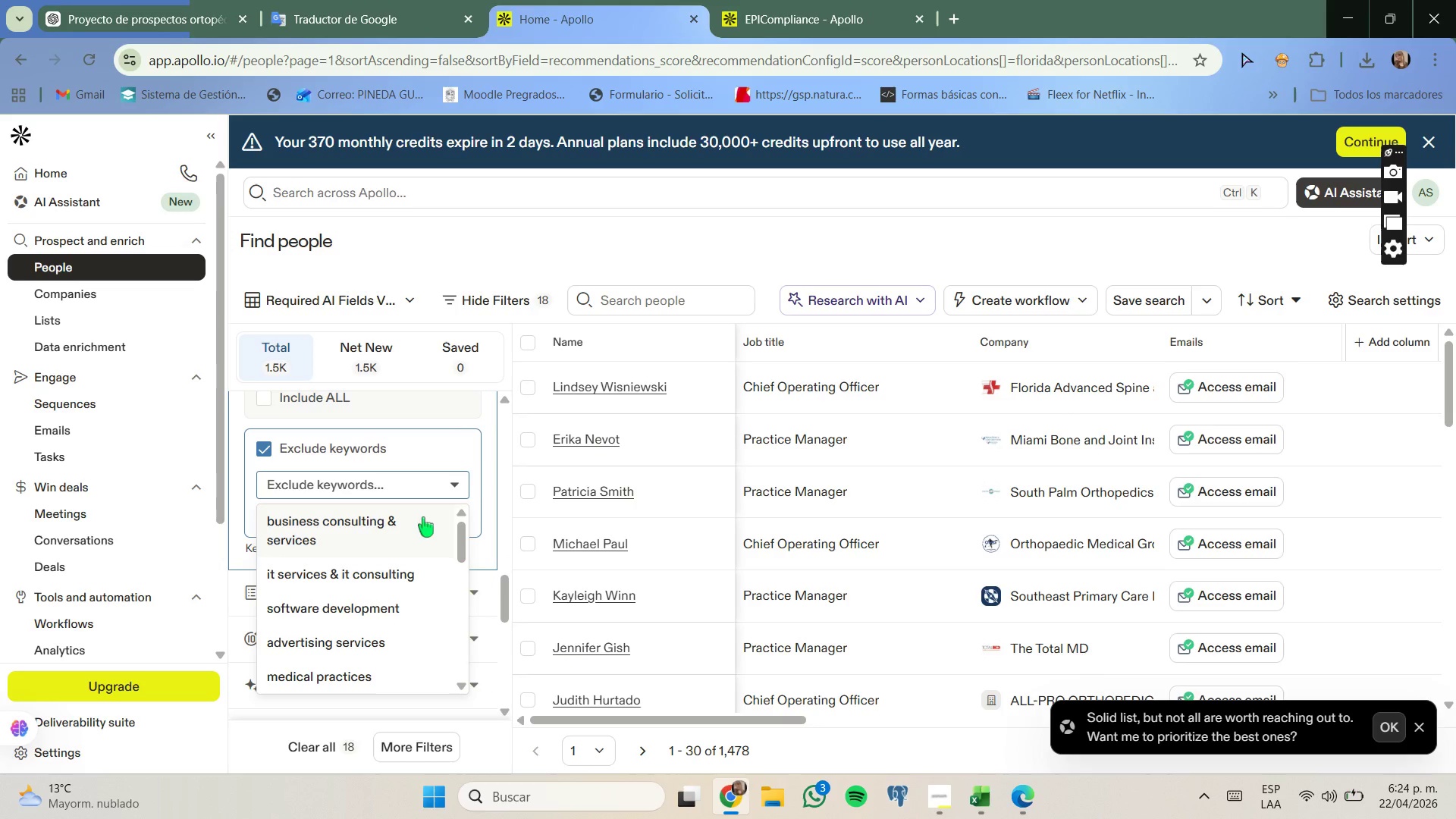 
type(ho)
 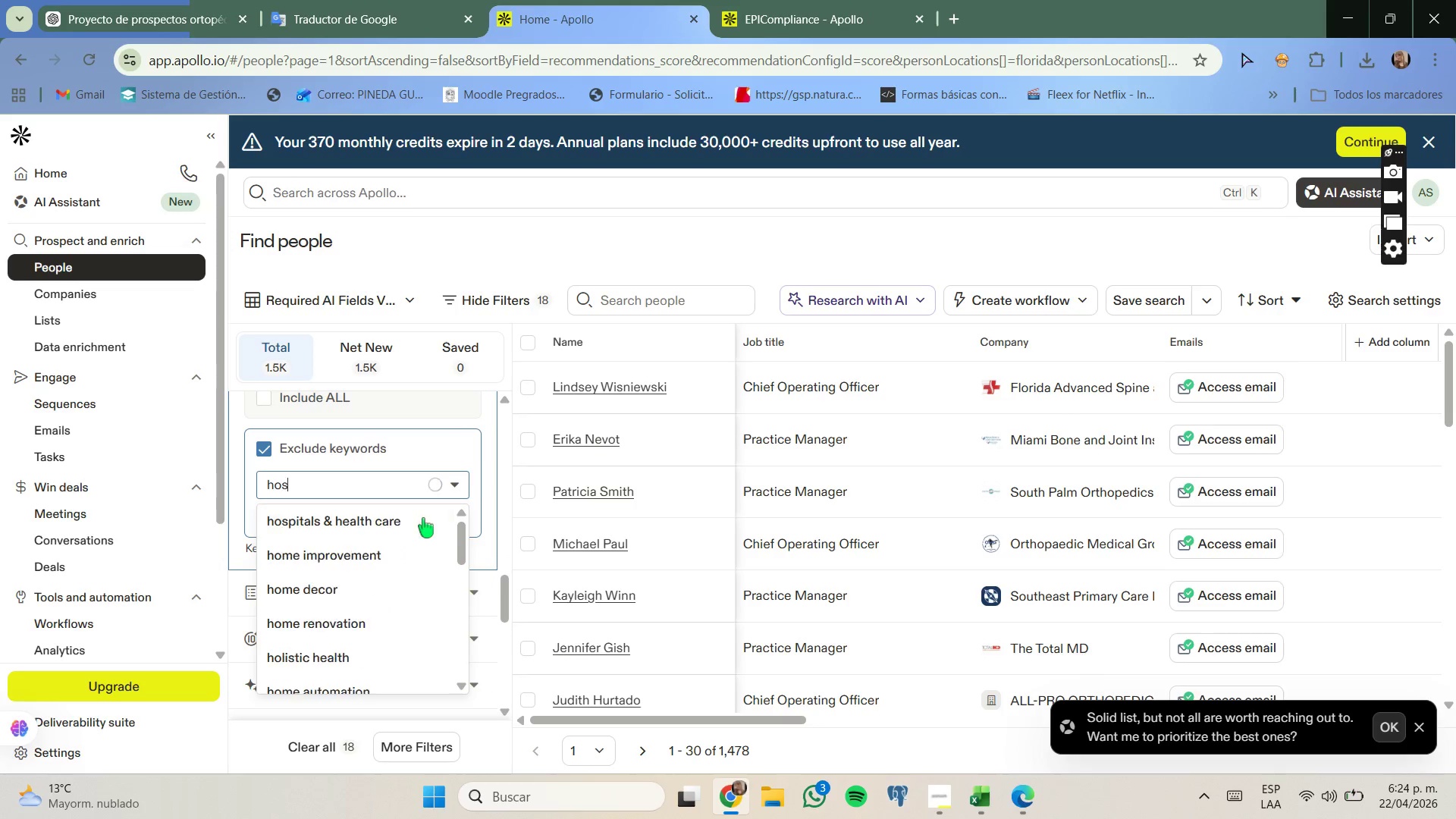 
type(spital)
 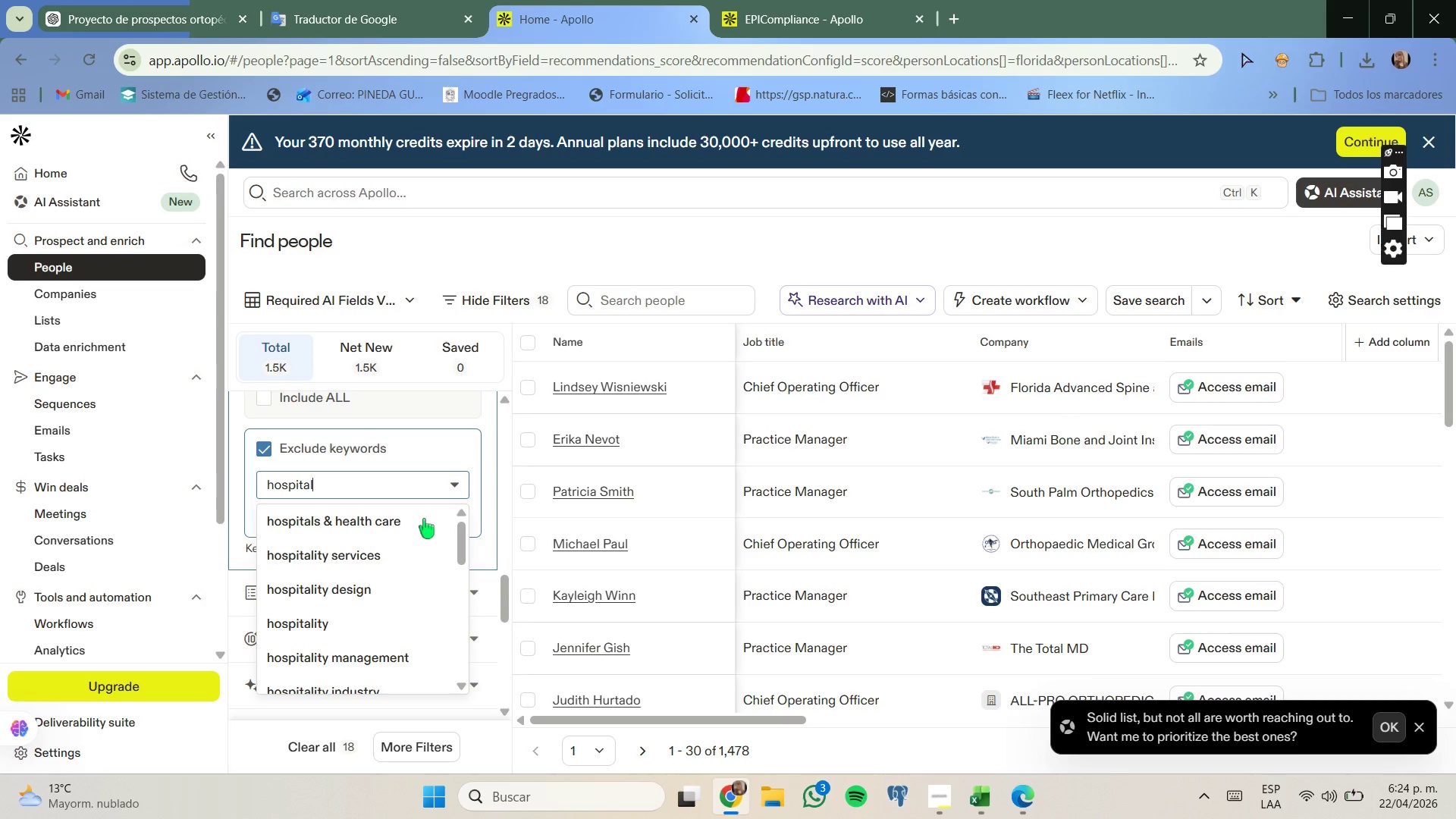 
key(Enter)
 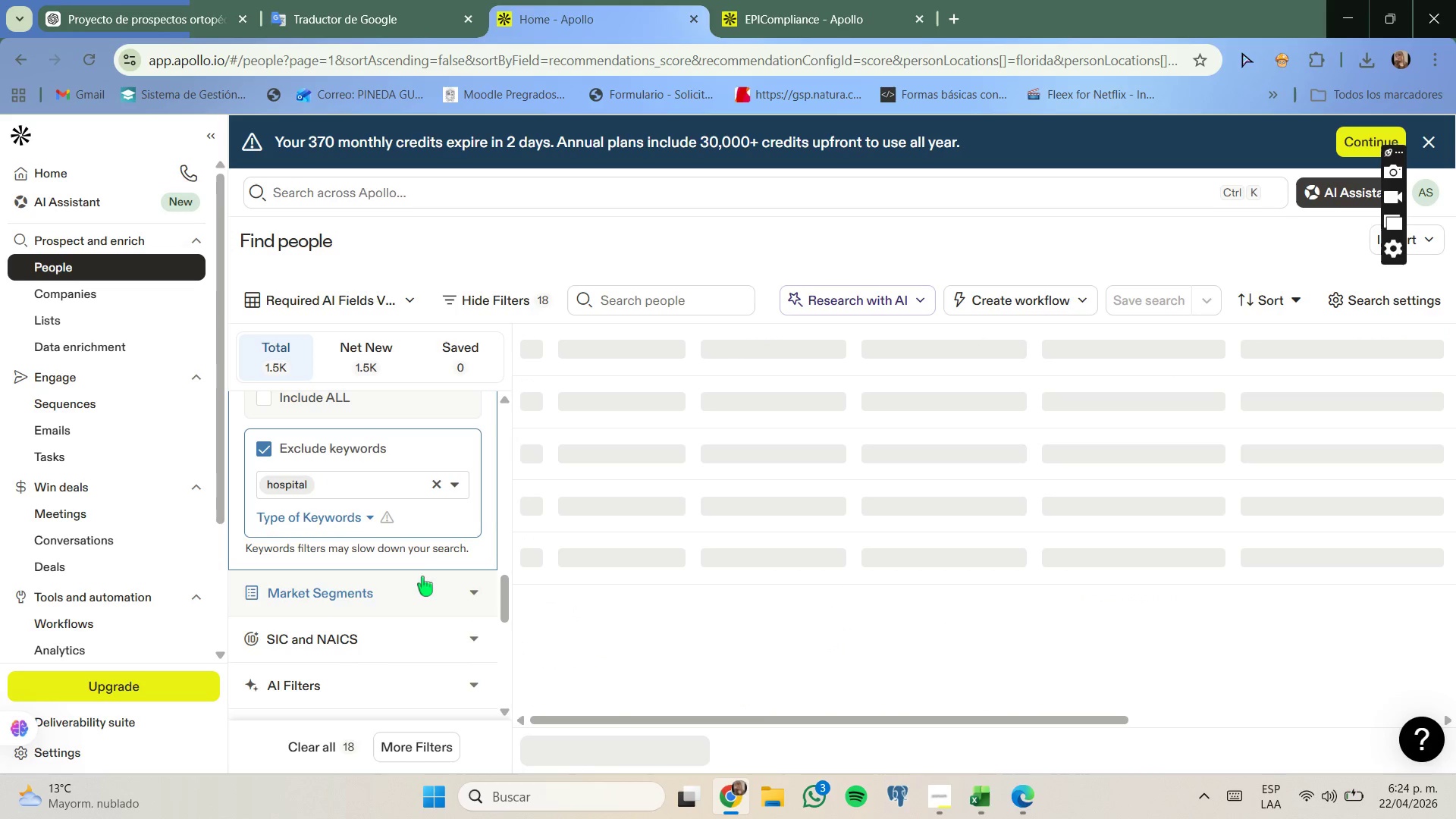 
mouse_move([422, 521])
 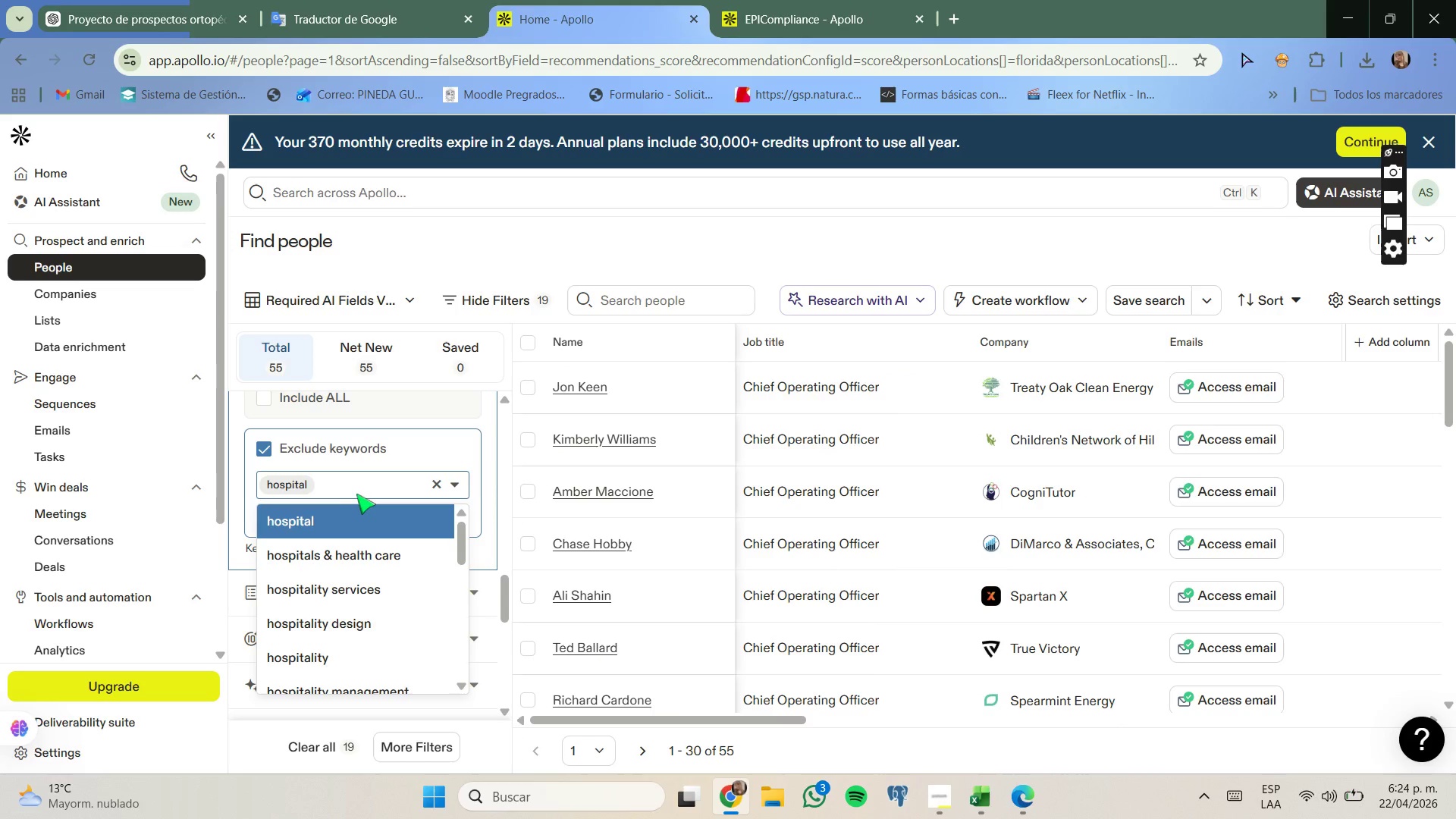 
left_click_drag(start_coordinate=[359, 485], to_coordinate=[355, 488])
 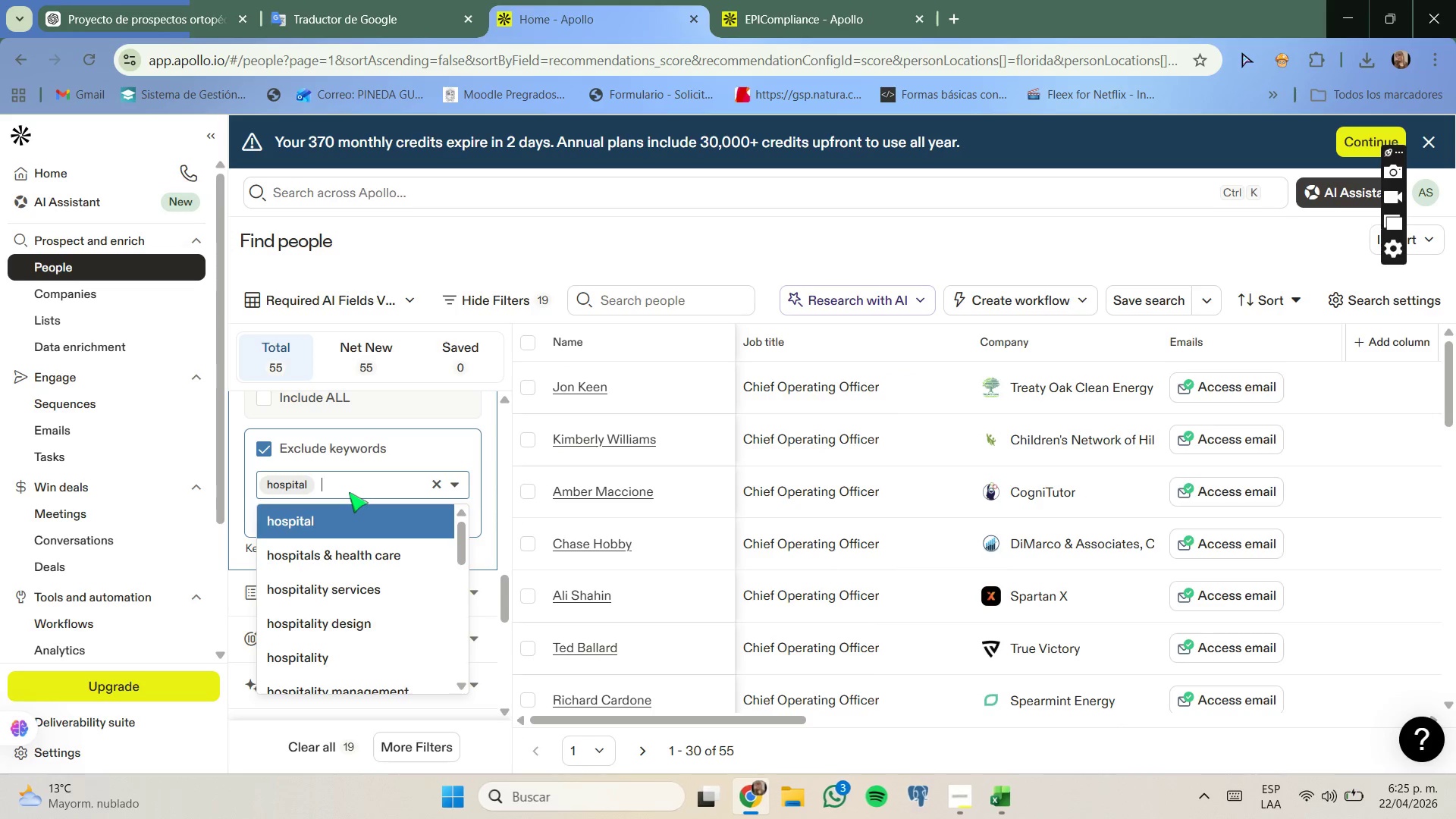 
type(health )
 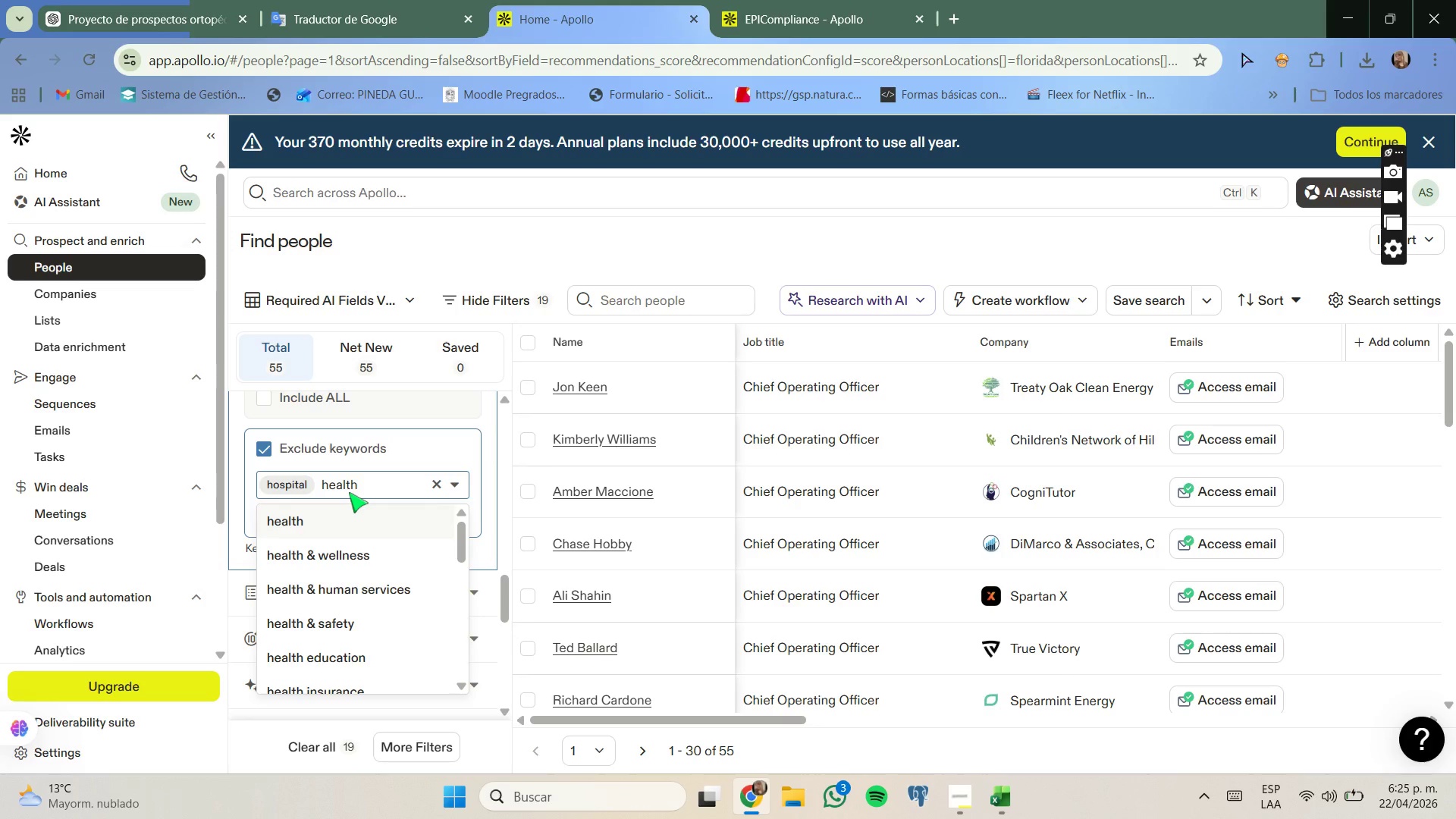 
type(syst)
 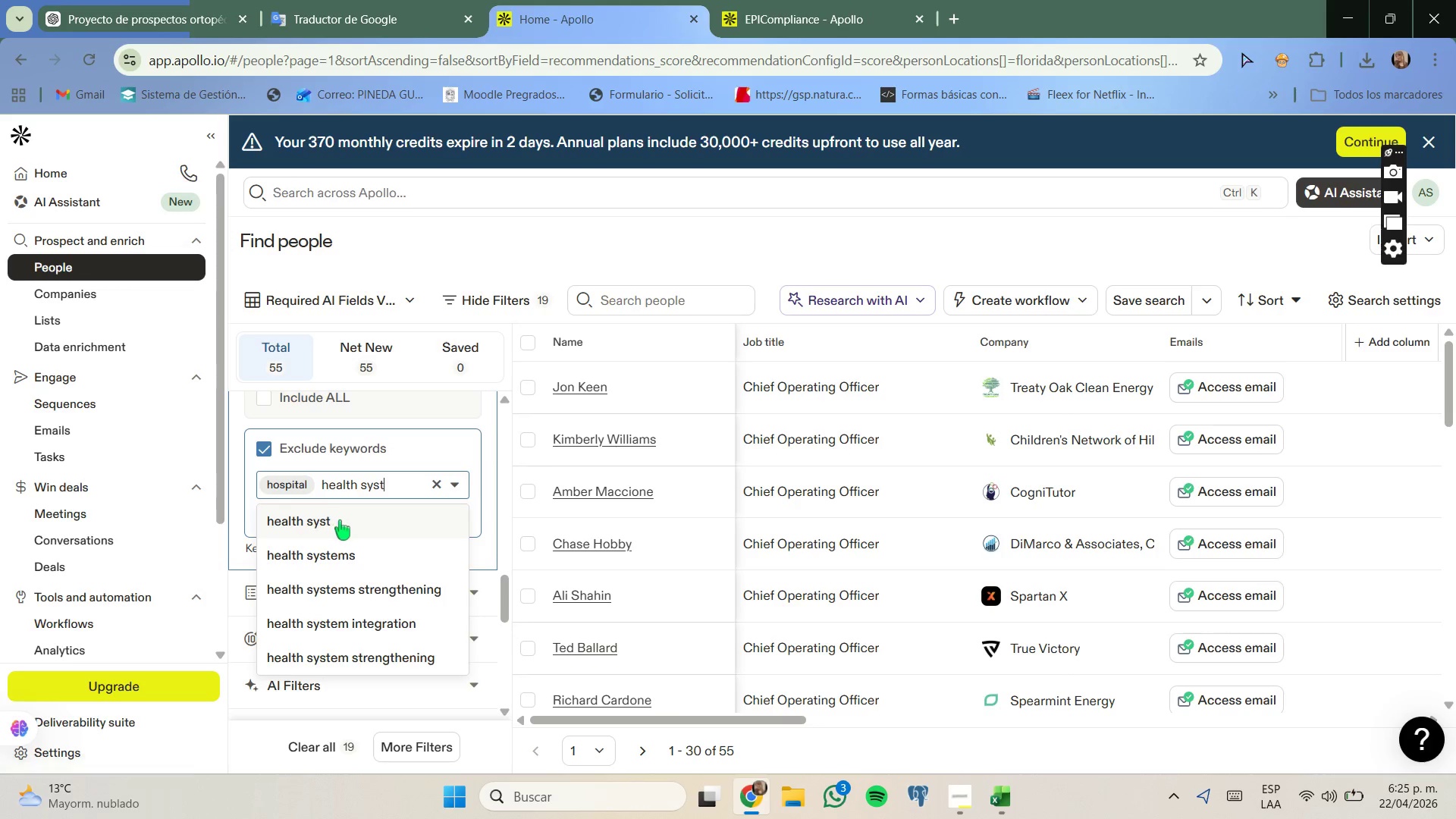 
left_click([344, 544])
 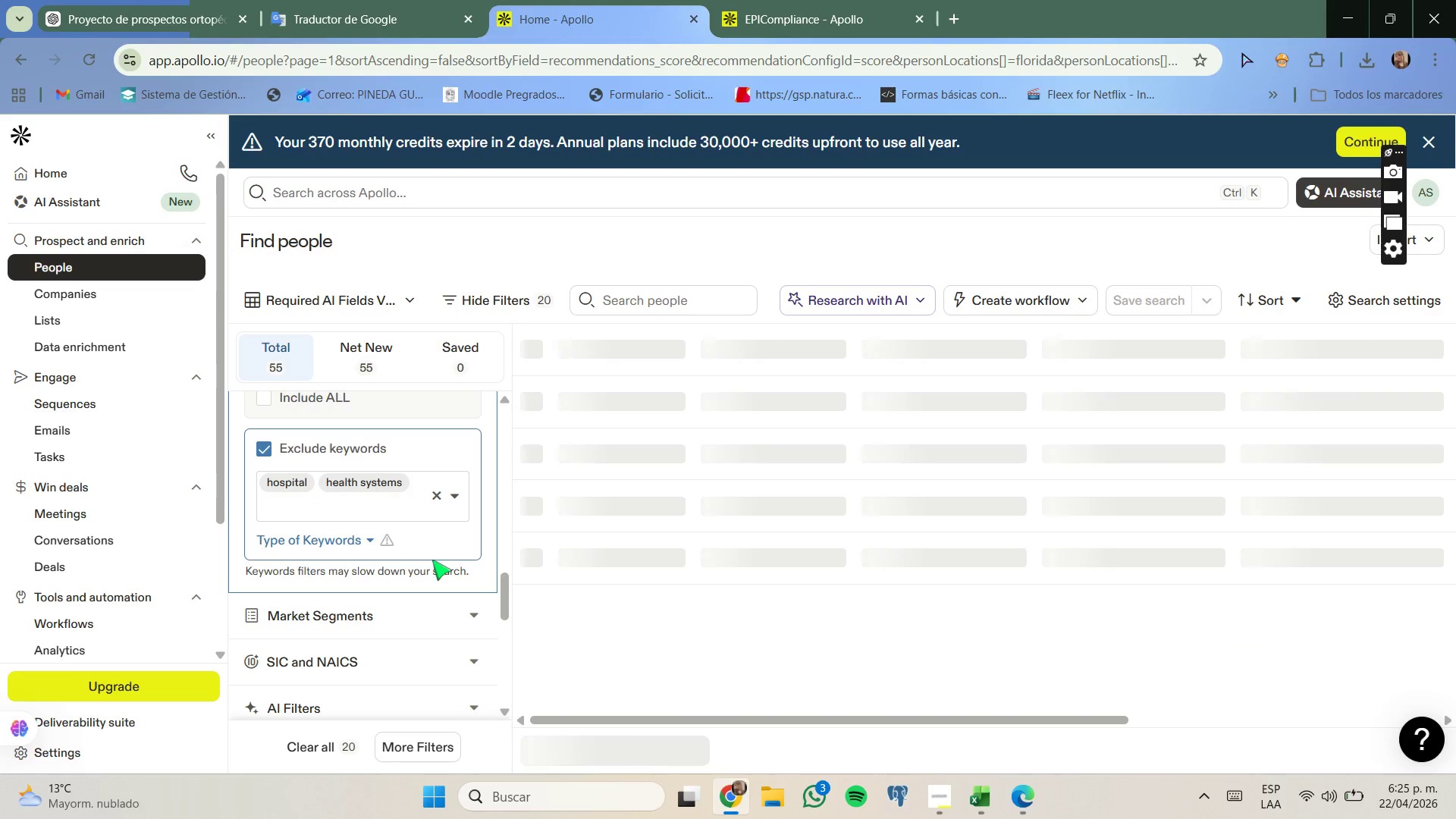 
wait(6.62)
 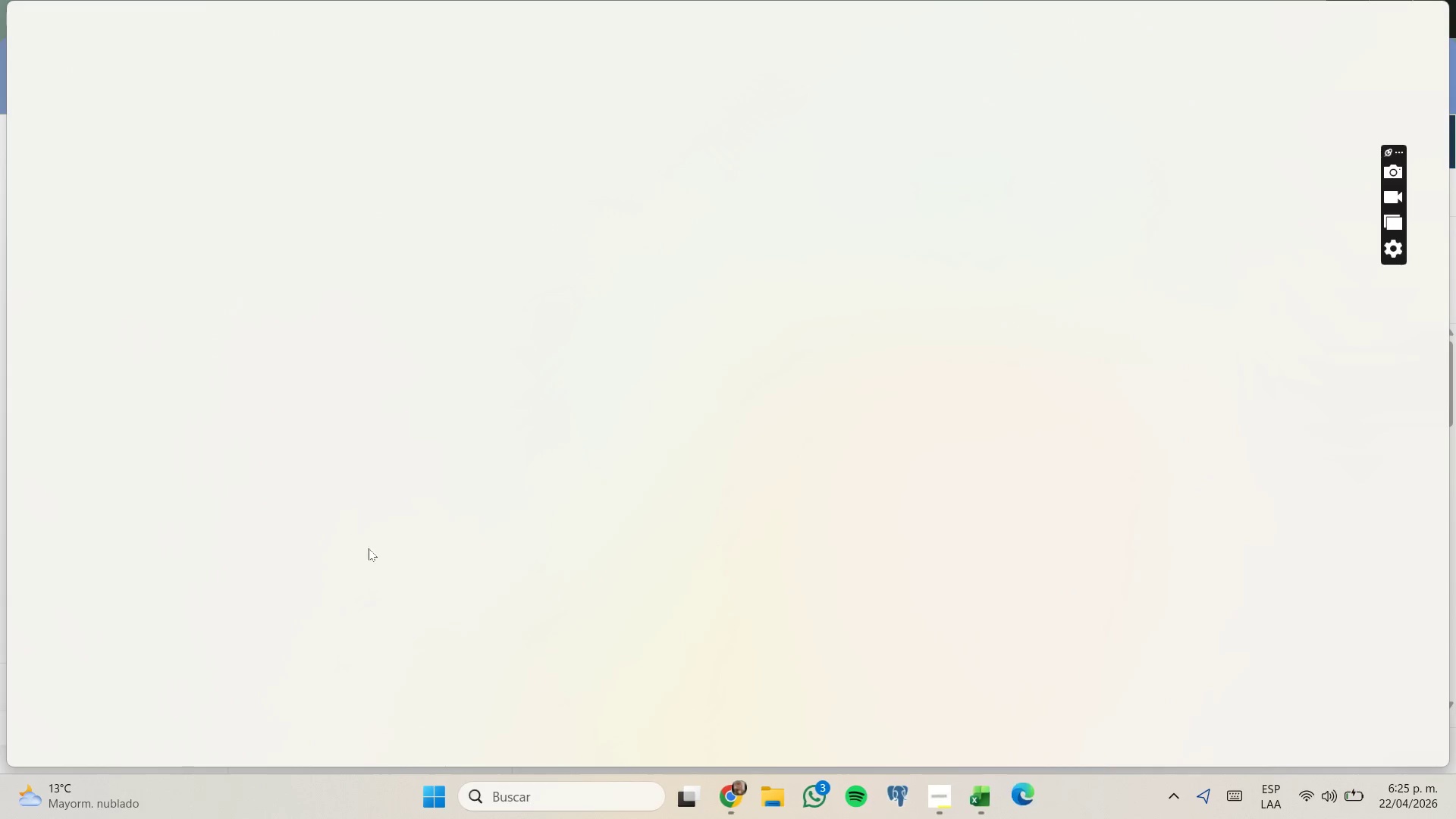 
type(cli)
 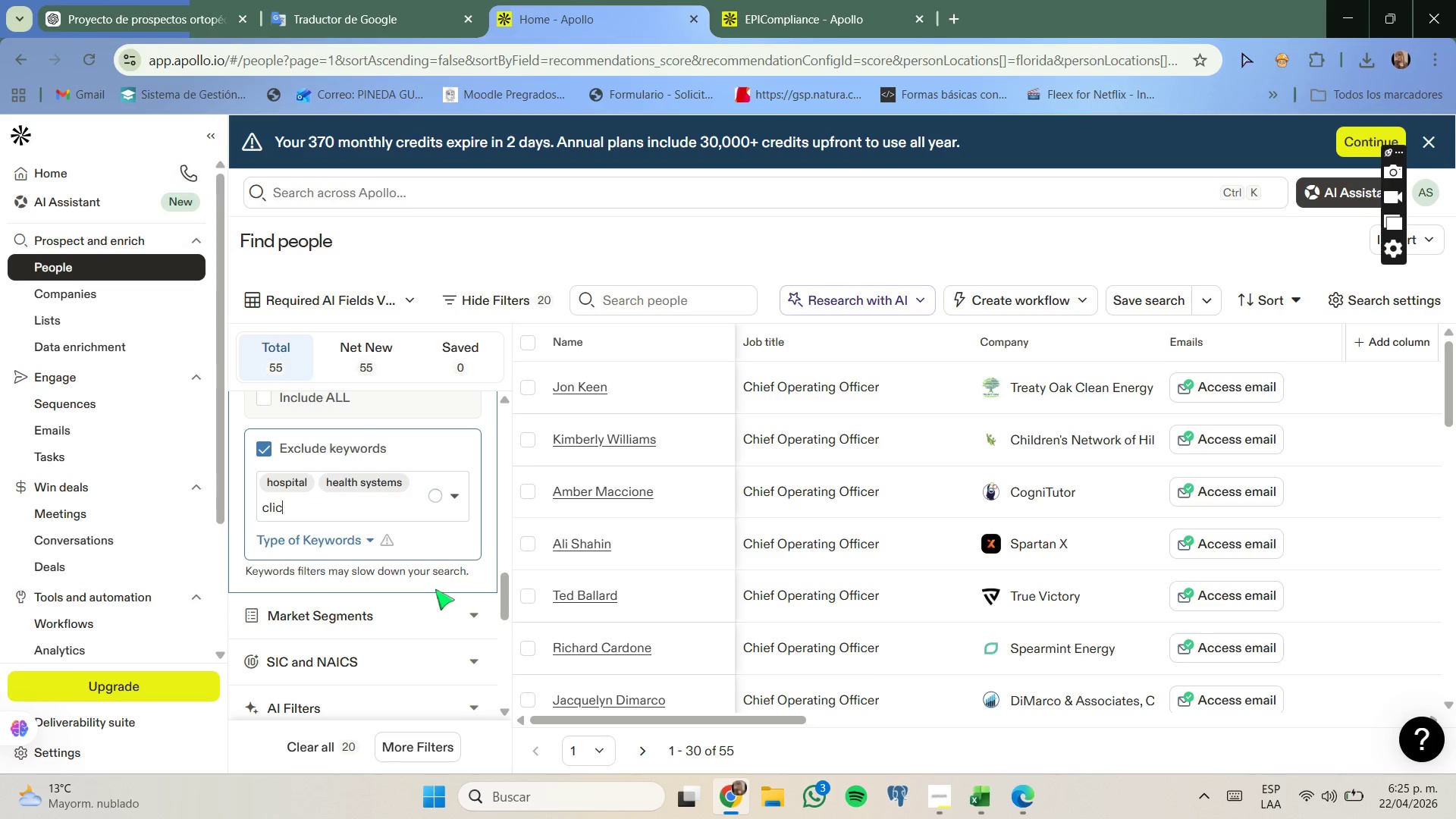 
type(cic )
key(Backspace)
key(Backspace)
key(Backspace)
 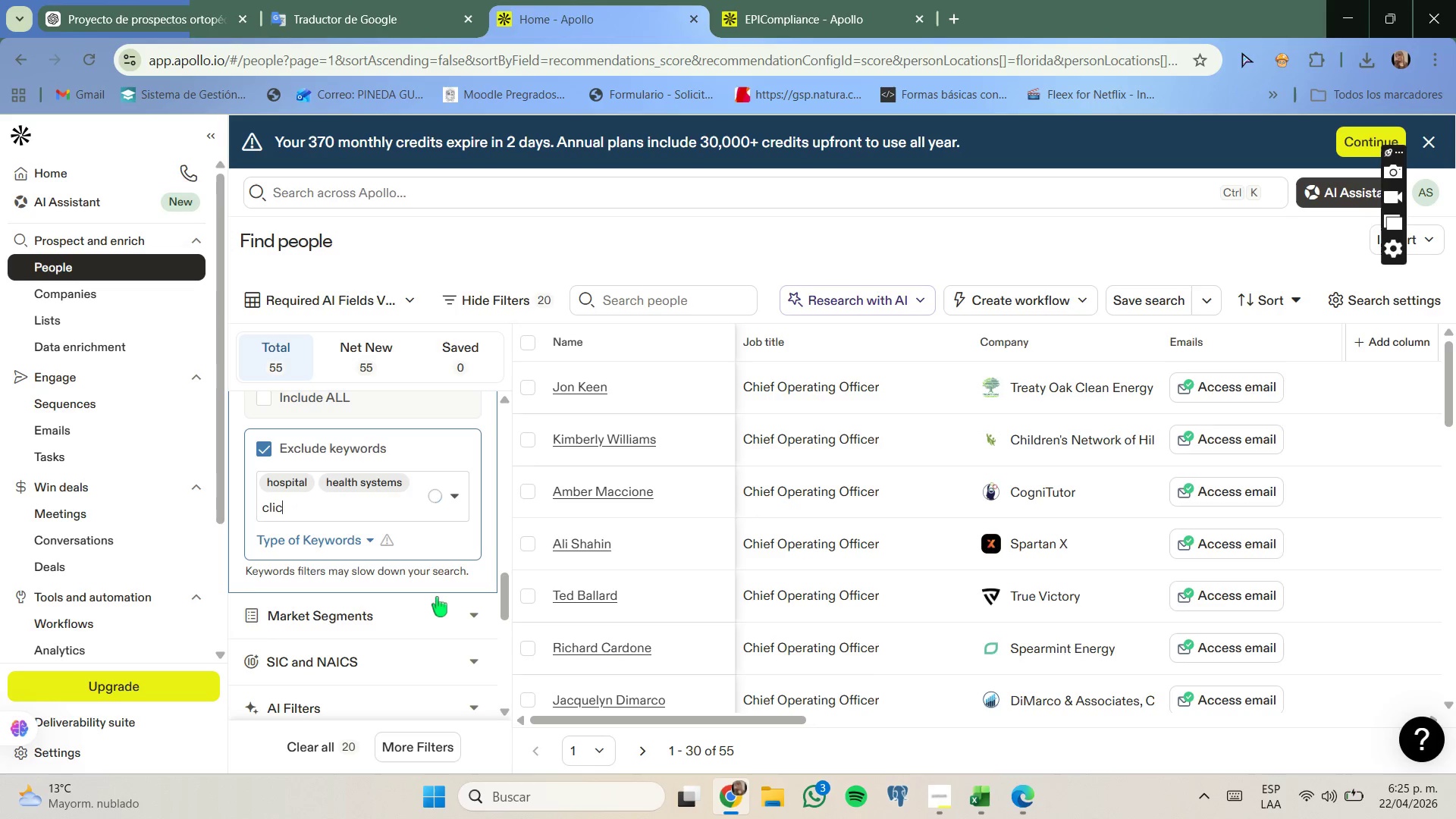 
key(Backspace)
type(nic net)
 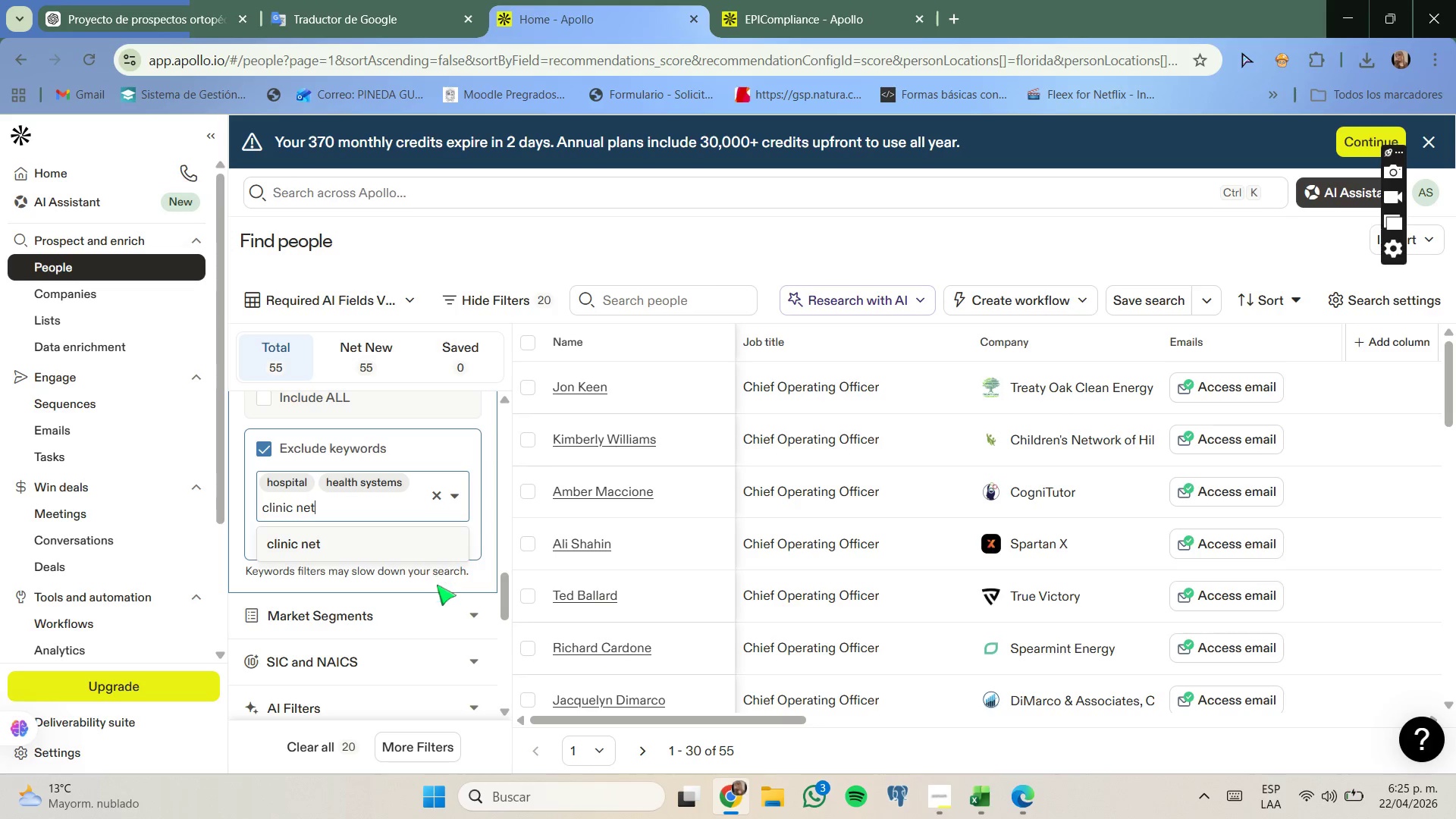 
type(work)
 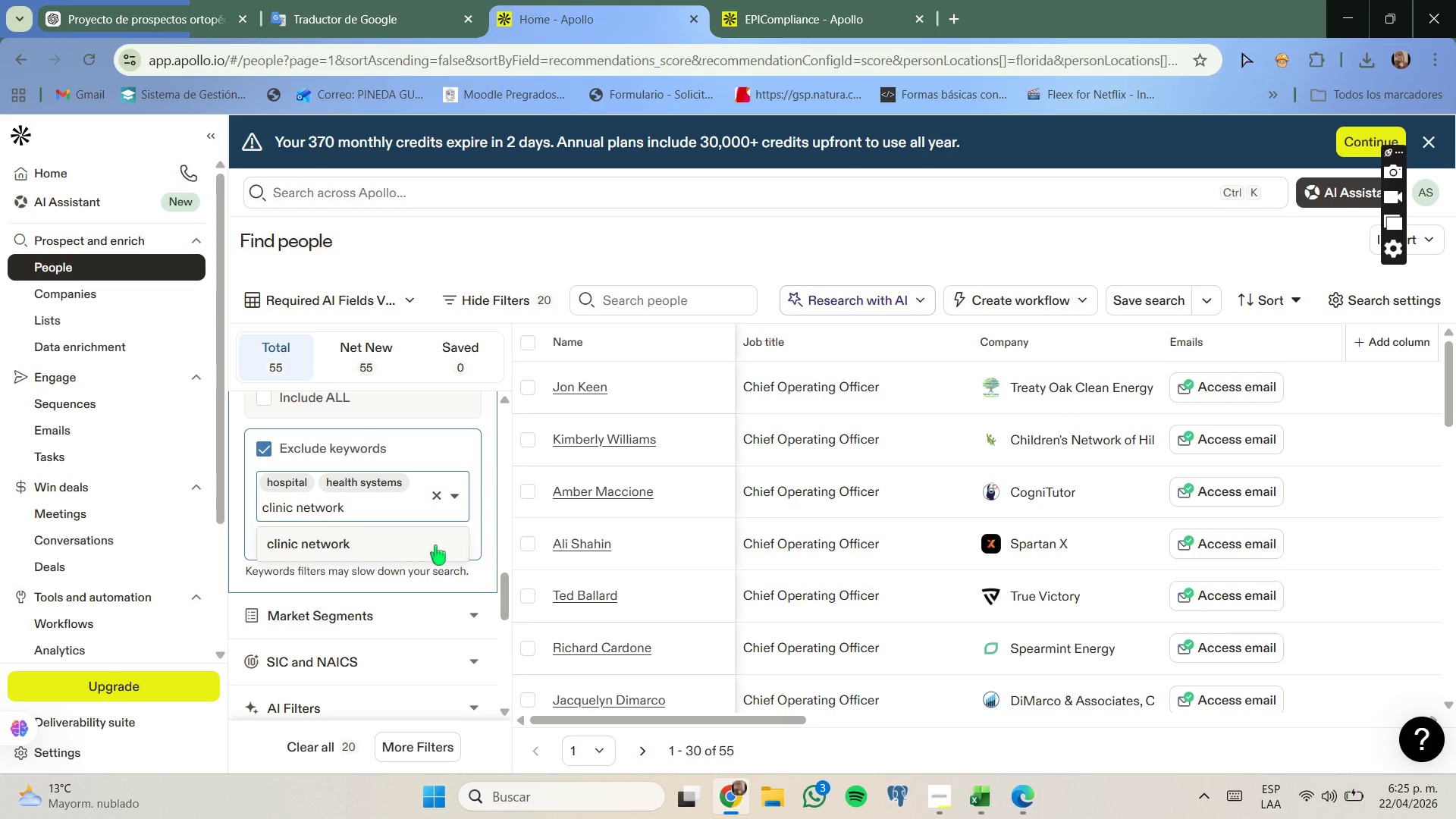 
left_click([435, 545])
 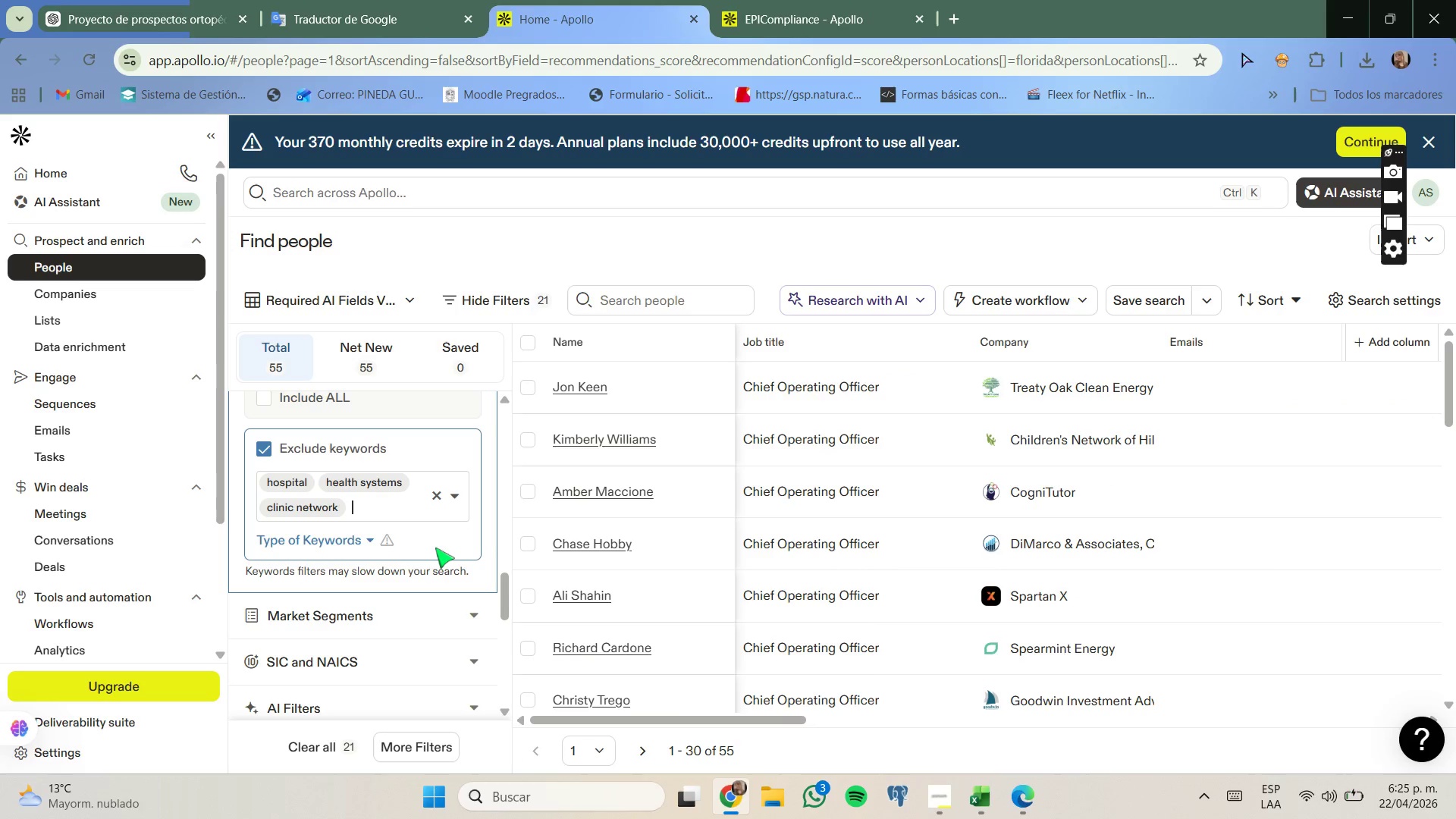 
type(medical cen)
 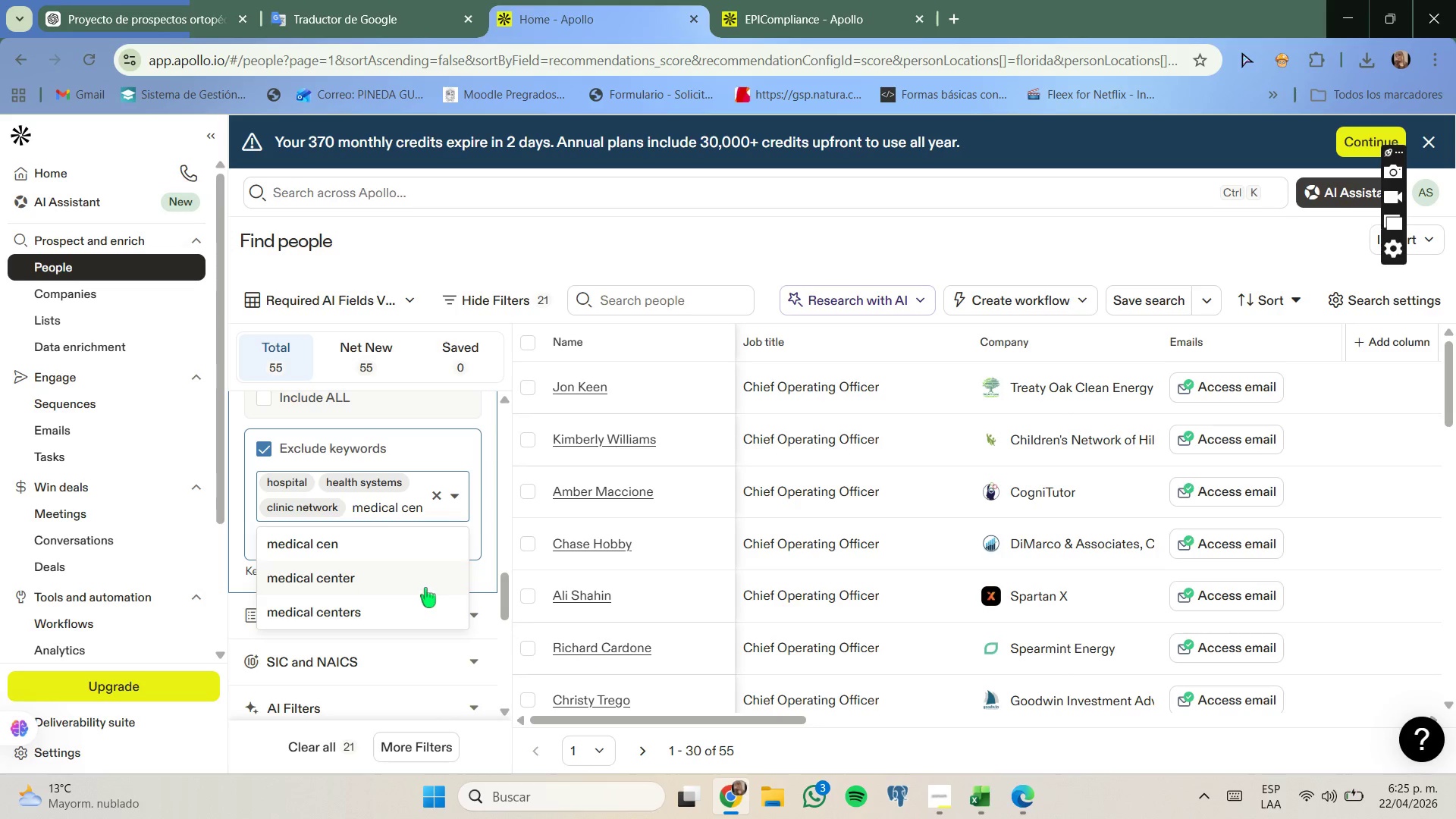 
left_click([425, 584])
 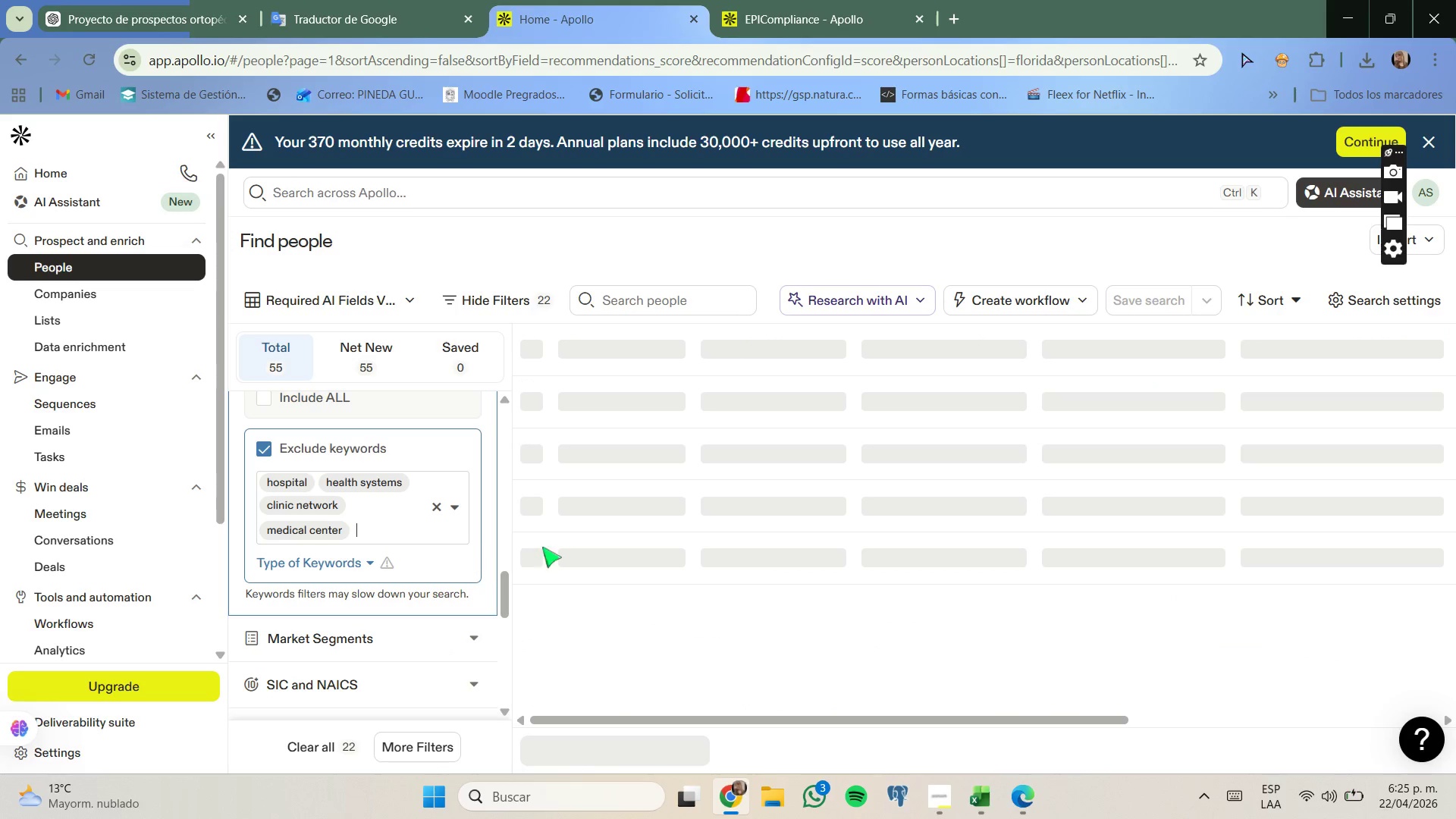 
scroll: coordinate [641, 546], scroll_direction: none, amount: 0.0
 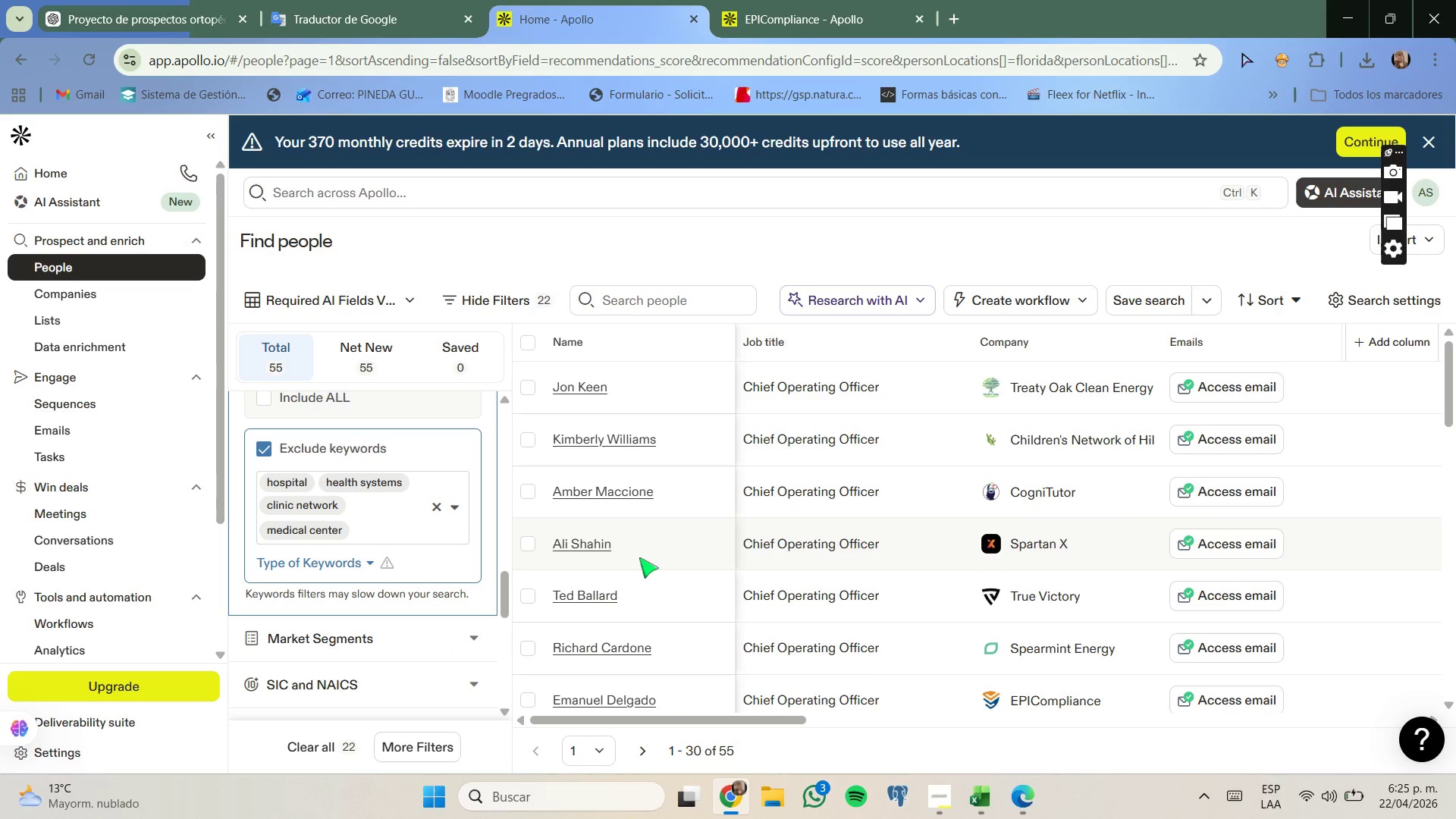 
scroll: coordinate [645, 556], scroll_direction: up, amount: 1.0
 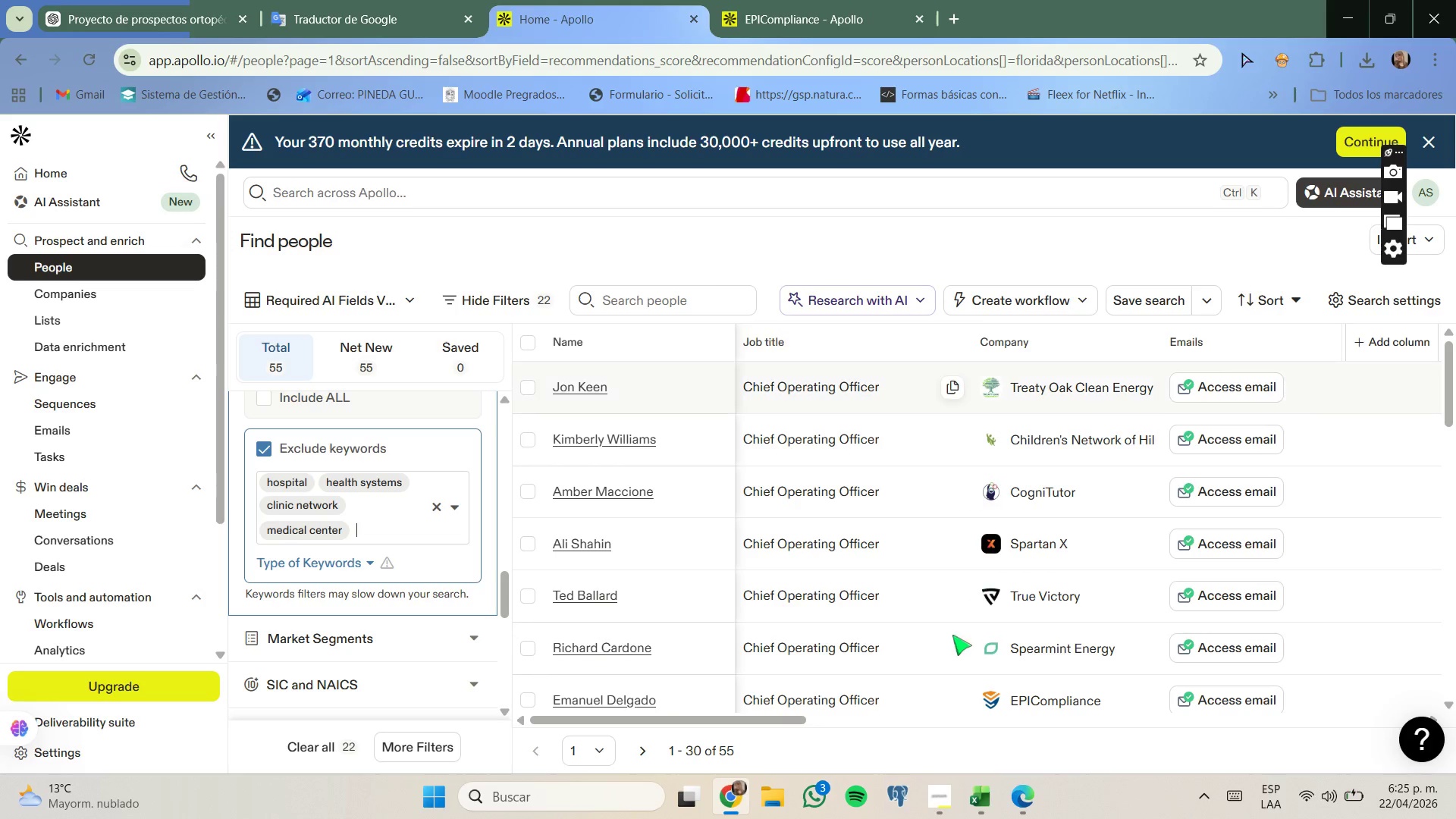 
left_click_drag(start_coordinate=[753, 718], to_coordinate=[691, 690])
 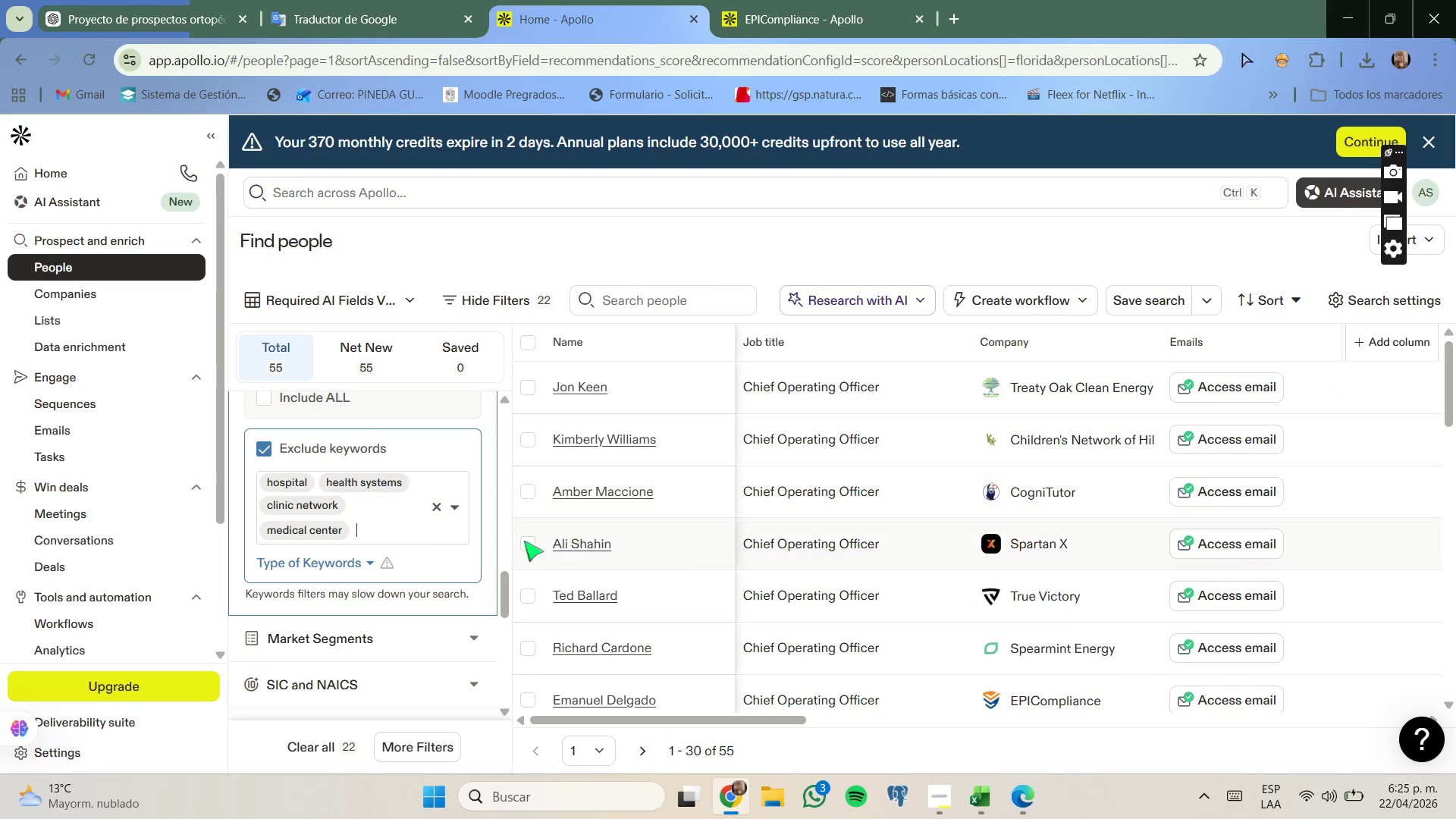 
scroll: coordinate [394, 539], scroll_direction: up, amount: 3.0
 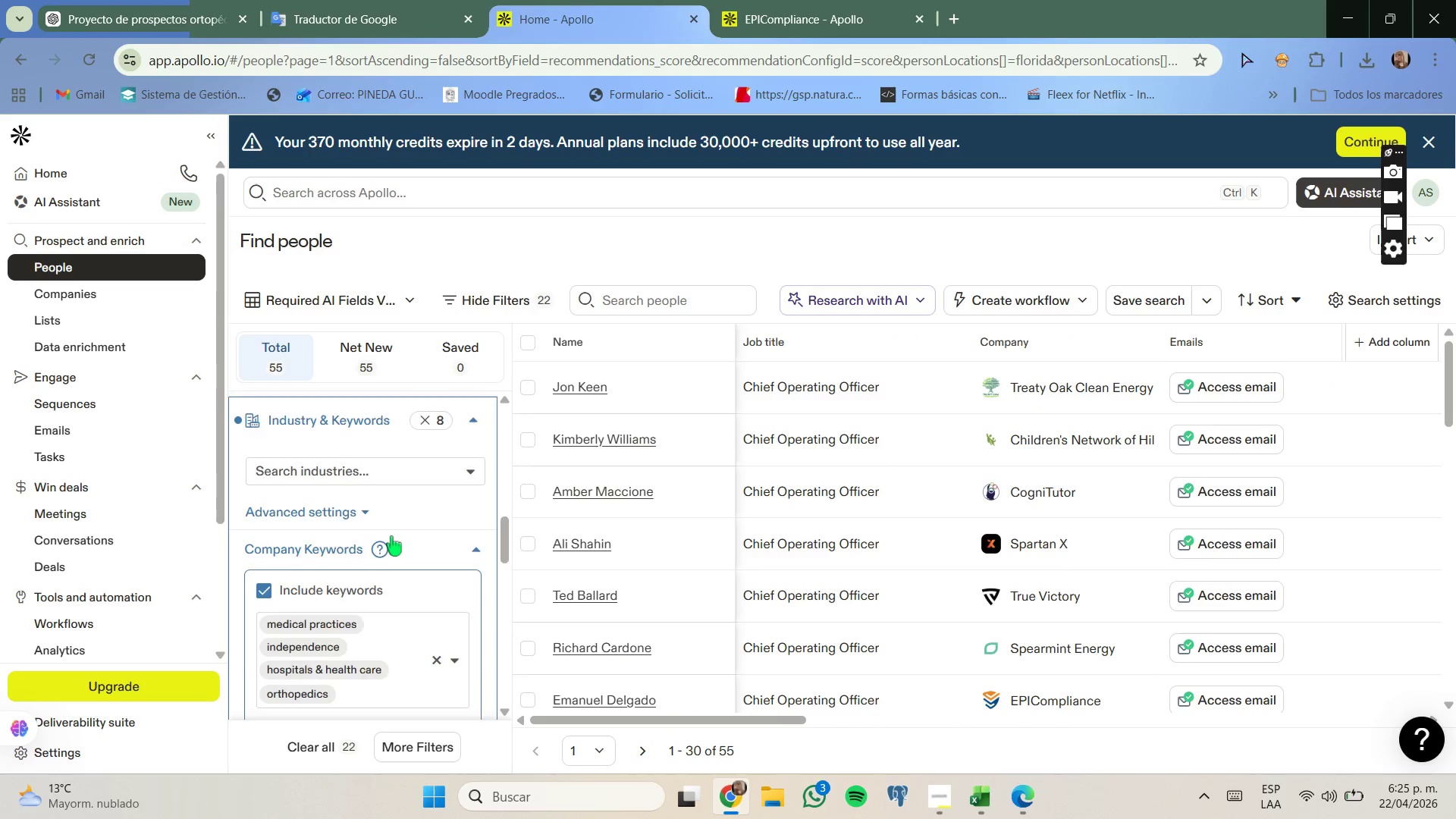 
scroll: coordinate [391, 534], scroll_direction: down, amount: 1.0
 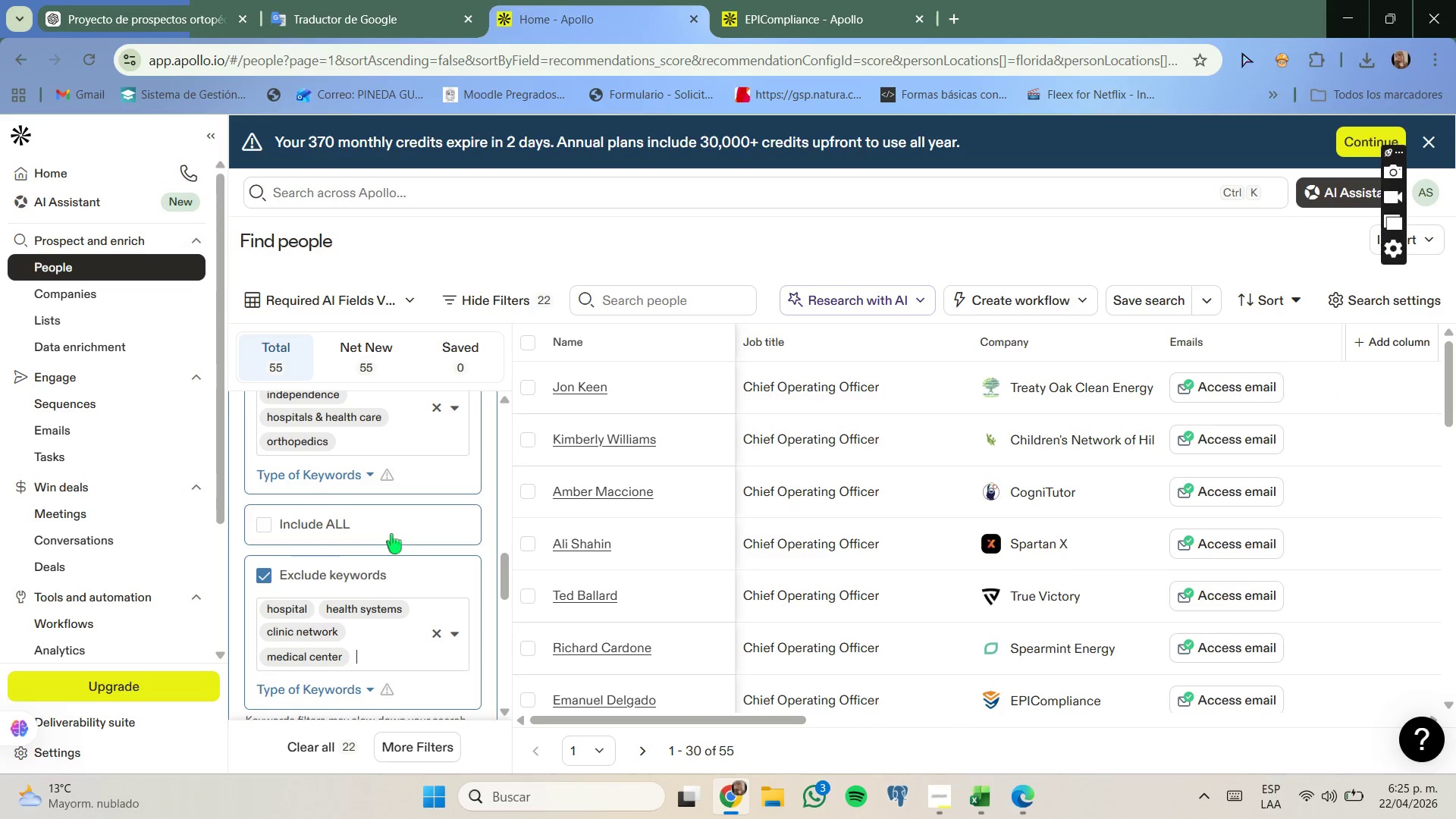 
scroll: coordinate [388, 560], scroll_direction: none, amount: 0.0
 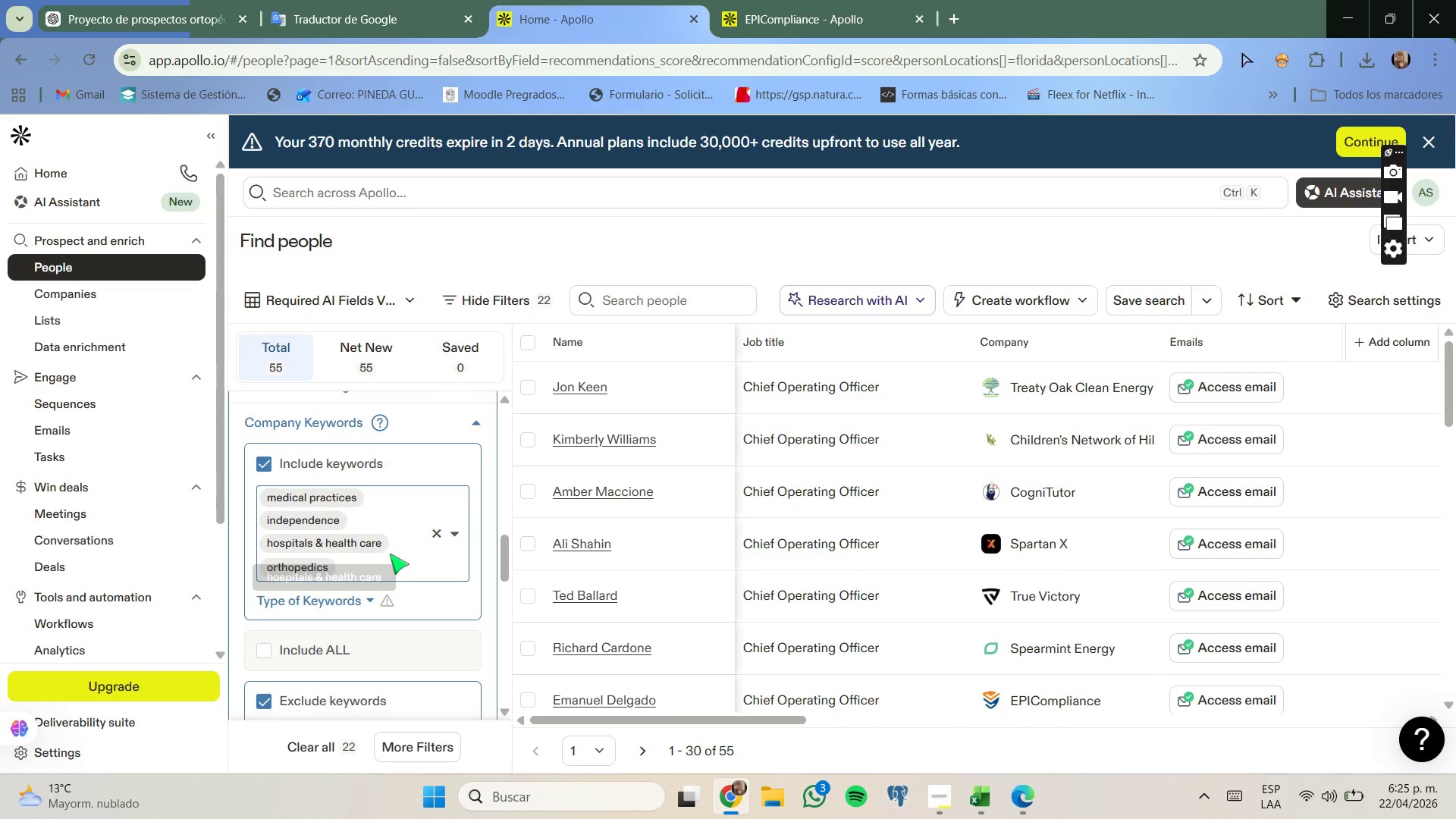 
scroll: coordinate [389, 553], scroll_direction: up, amount: 7.0
 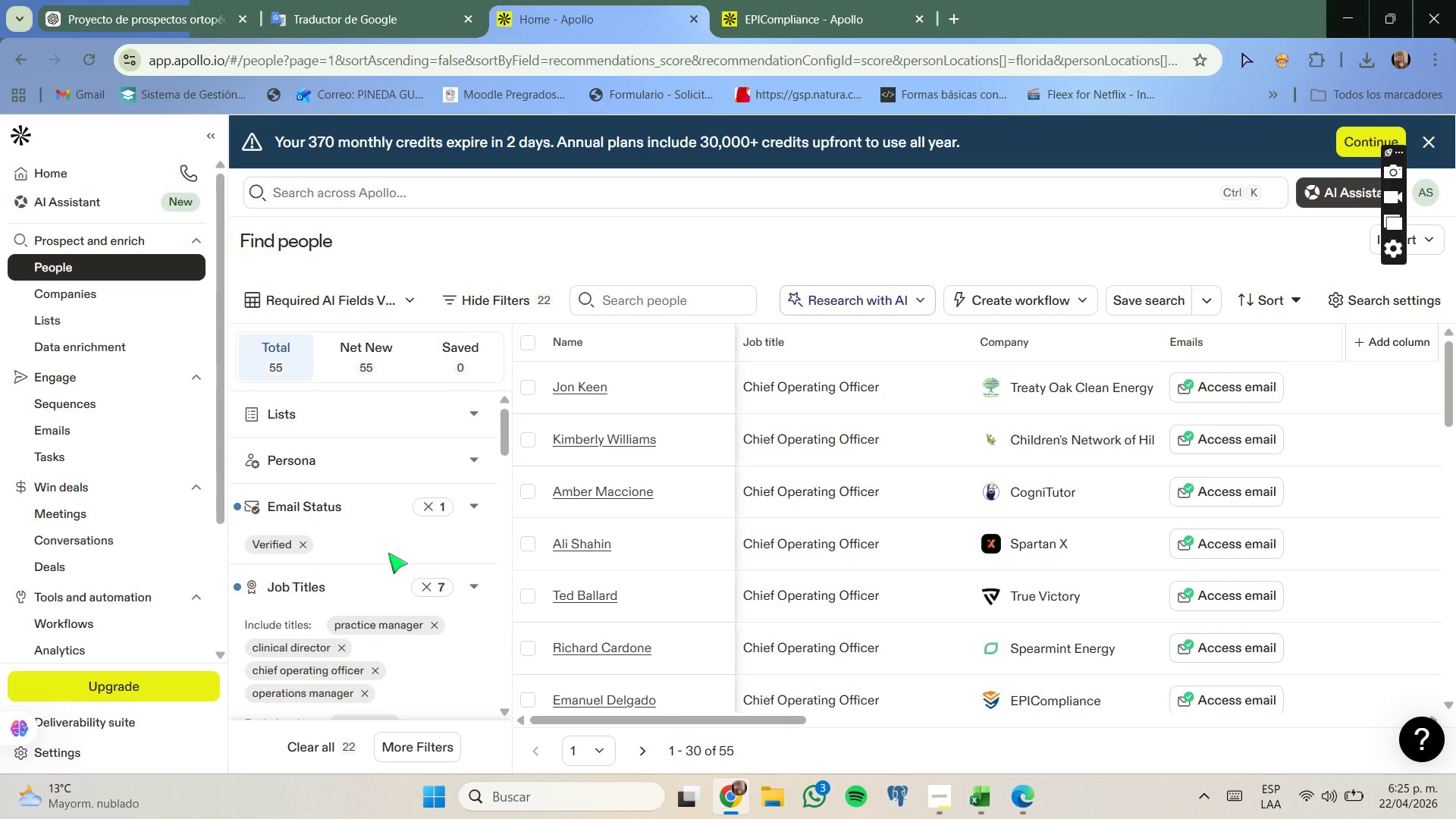 
scroll: coordinate [388, 553], scroll_direction: down, amount: 13.0
 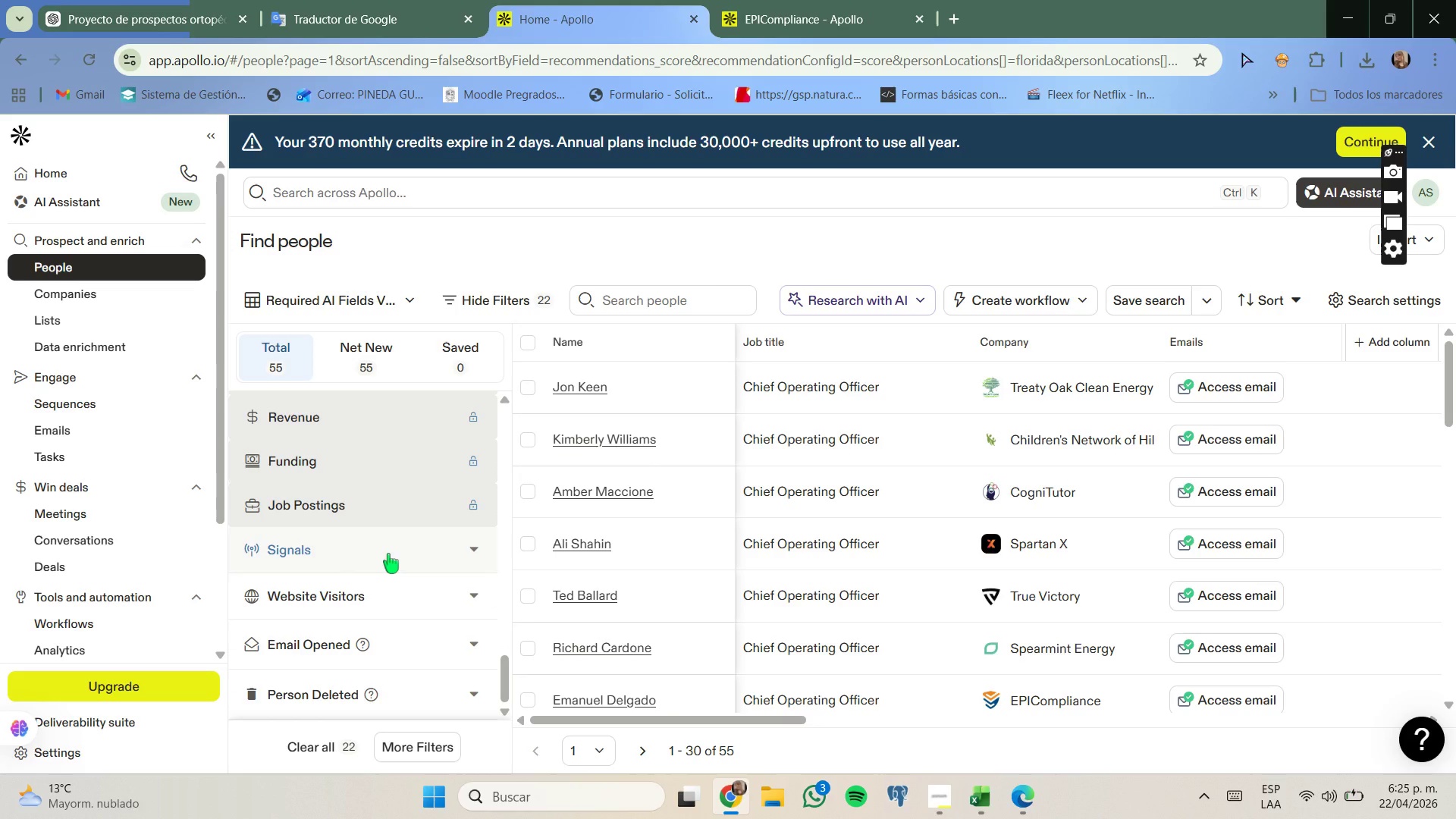 
scroll: coordinate [388, 554], scroll_direction: up, amount: 1.0
 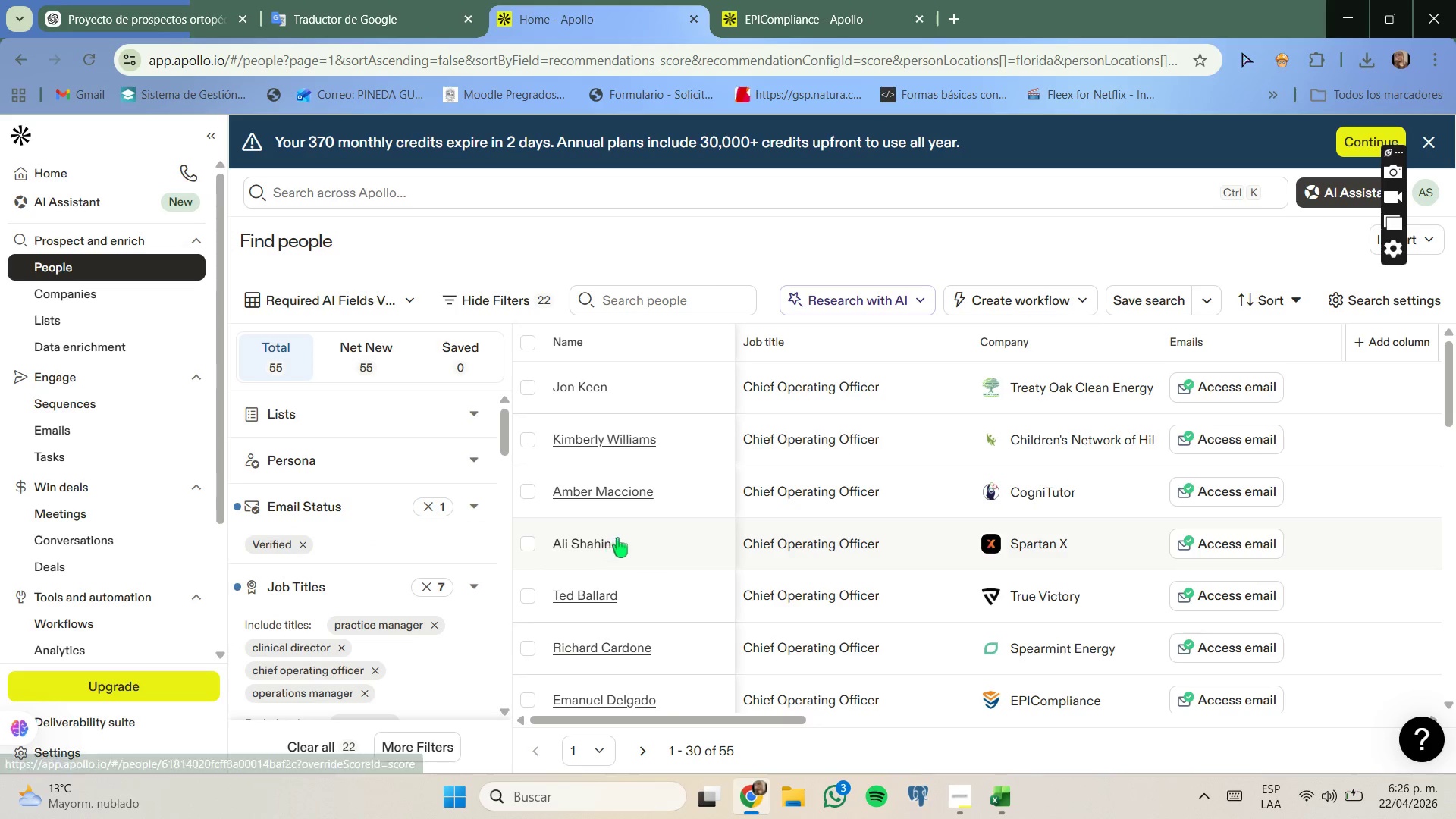 
scroll: coordinate [935, 583], scroll_direction: down, amount: 15.0
 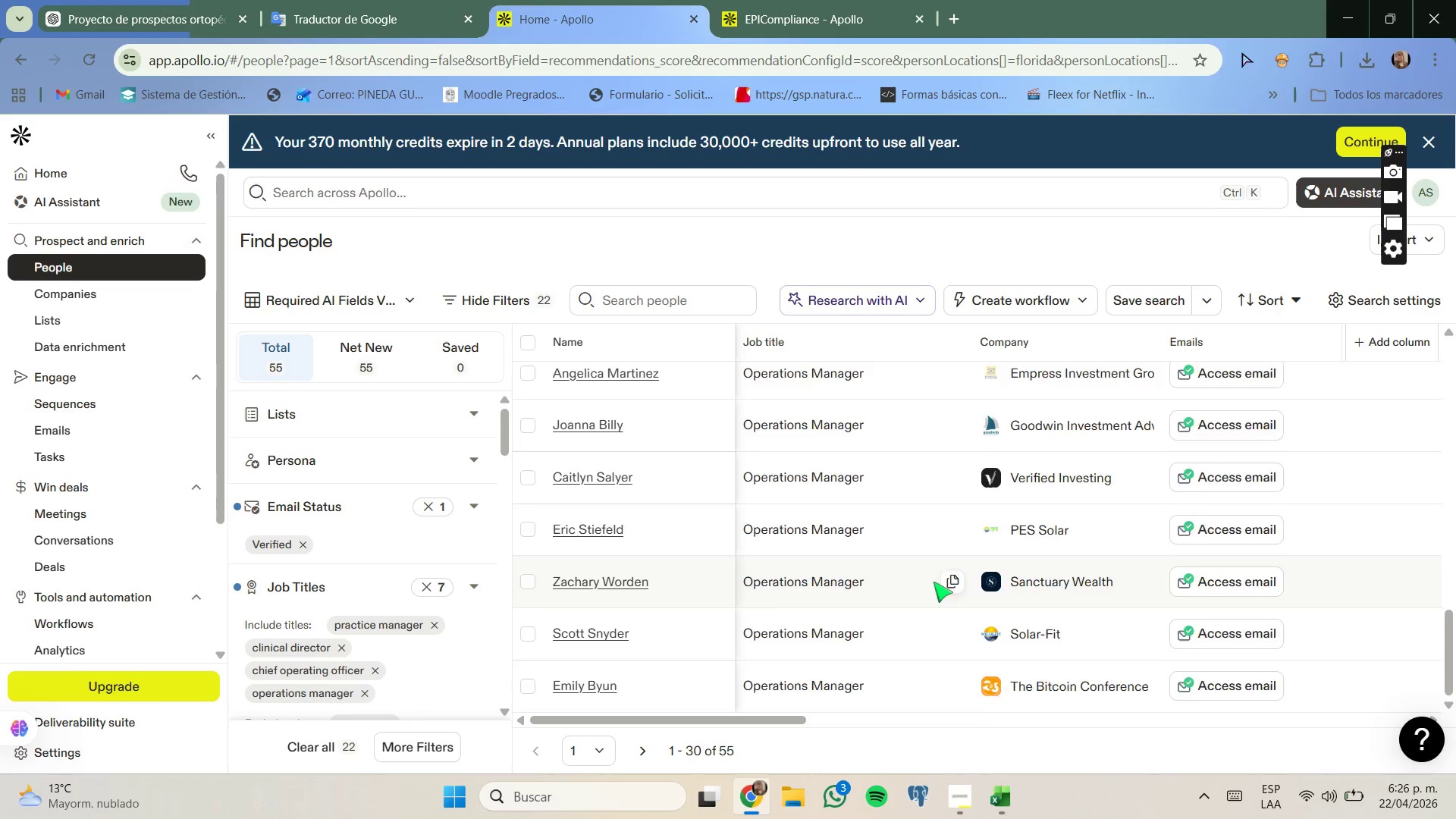 
scroll: coordinate [933, 579], scroll_direction: up, amount: 13.0
 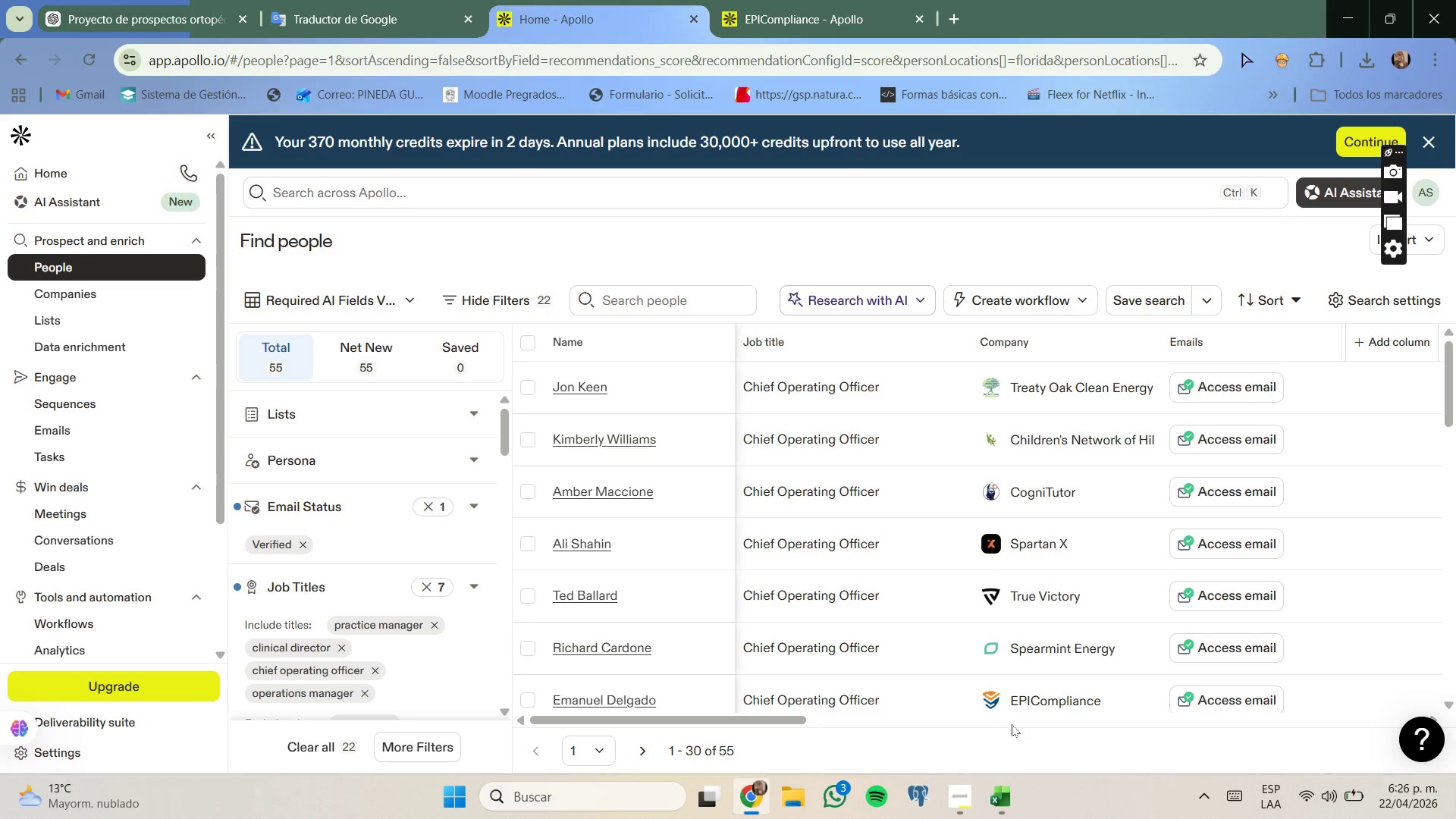 
scroll: coordinate [1003, 642], scroll_direction: down, amount: 6.0
 